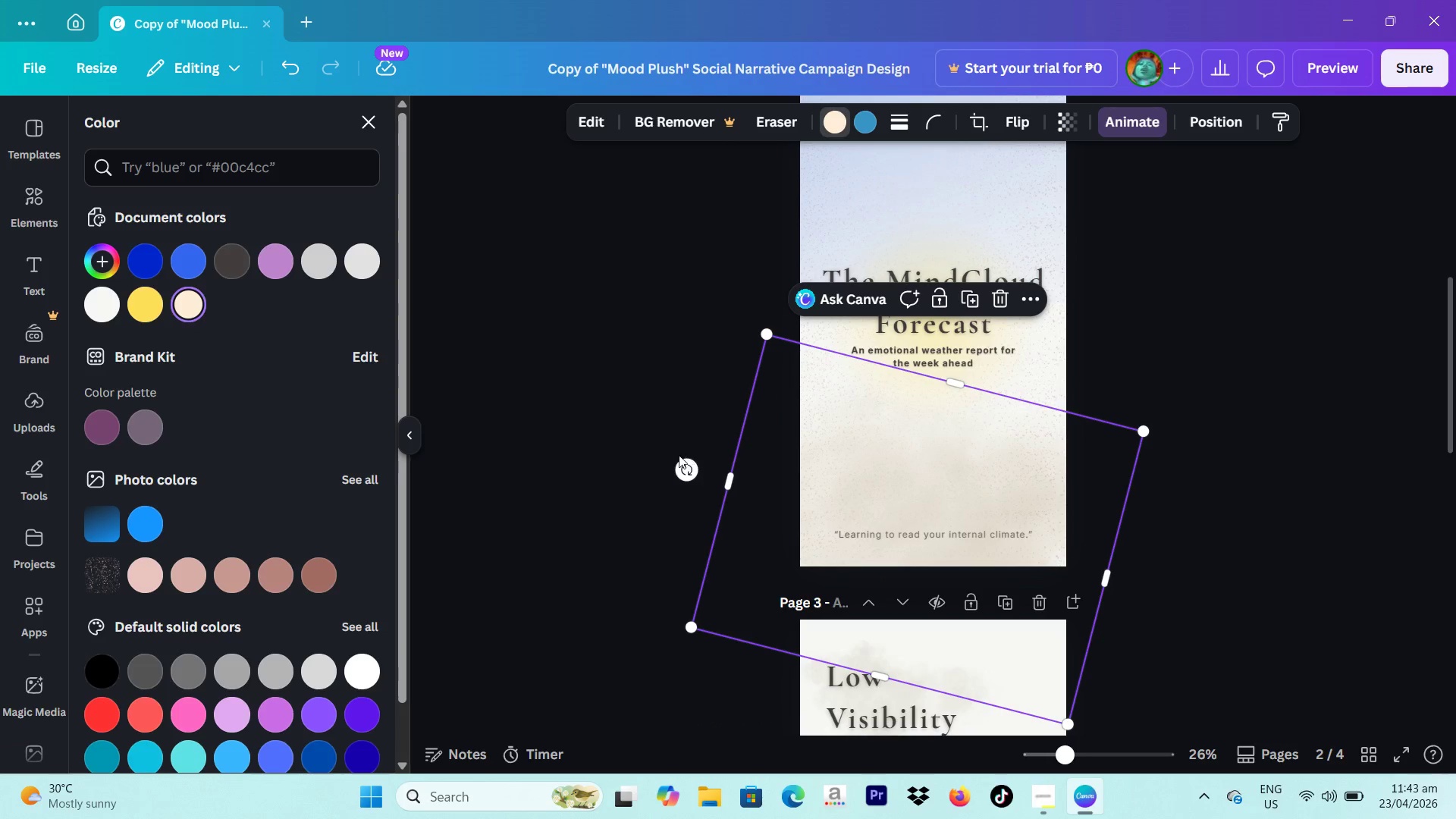 
left_click_drag(start_coordinate=[678, 462], to_coordinate=[659, 497])
 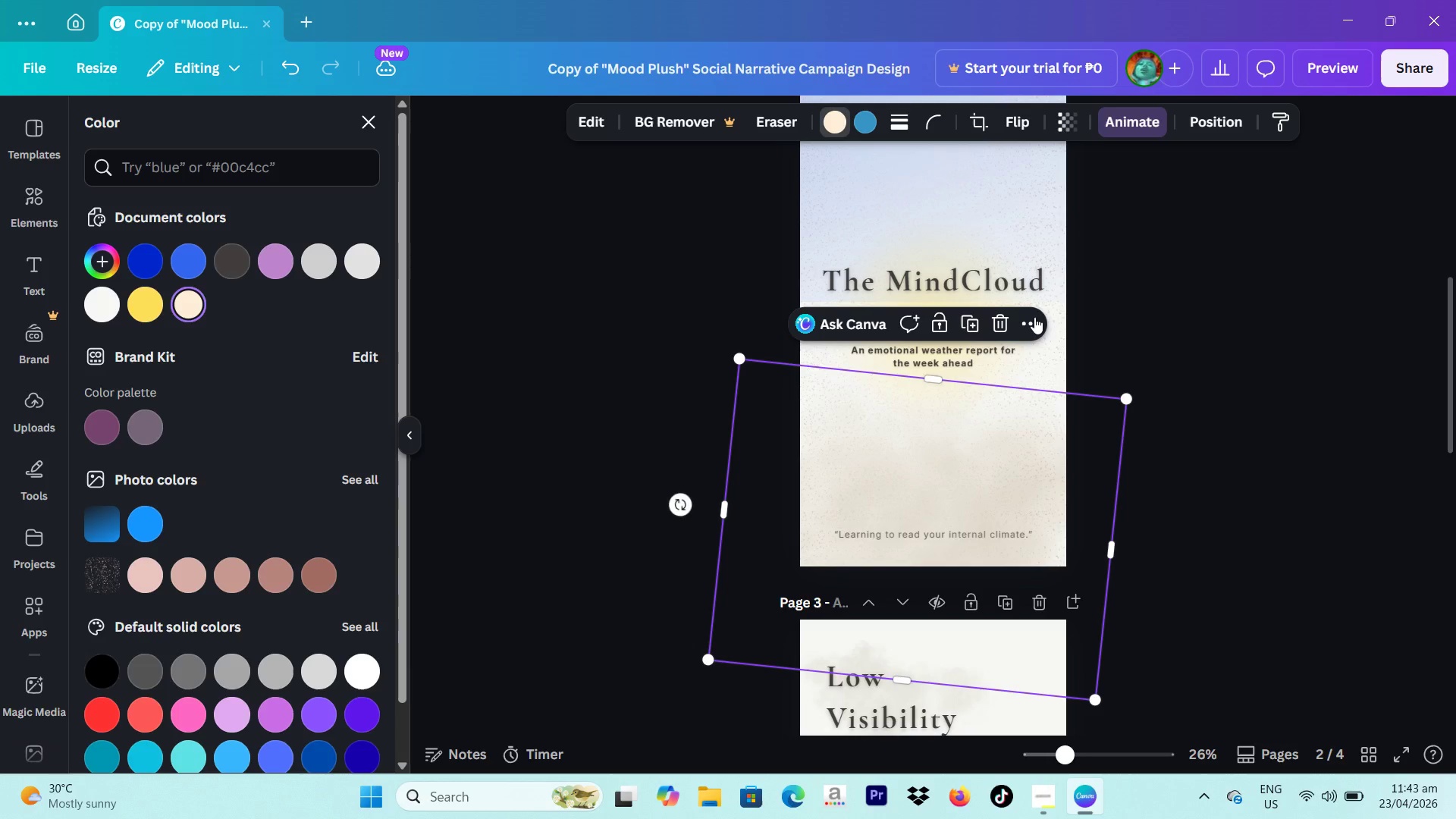 
left_click([1034, 317])
 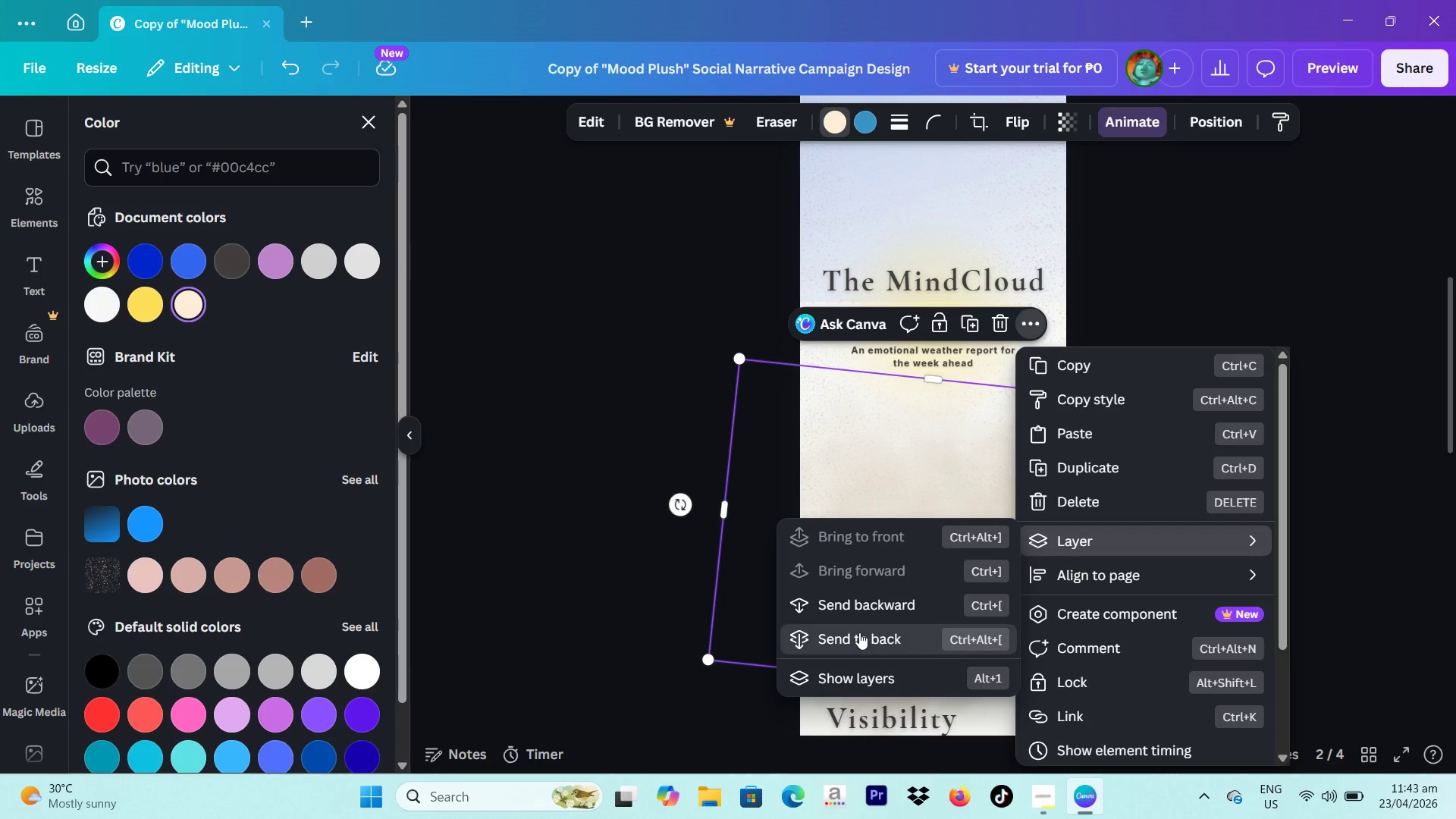 
left_click([1191, 262])
 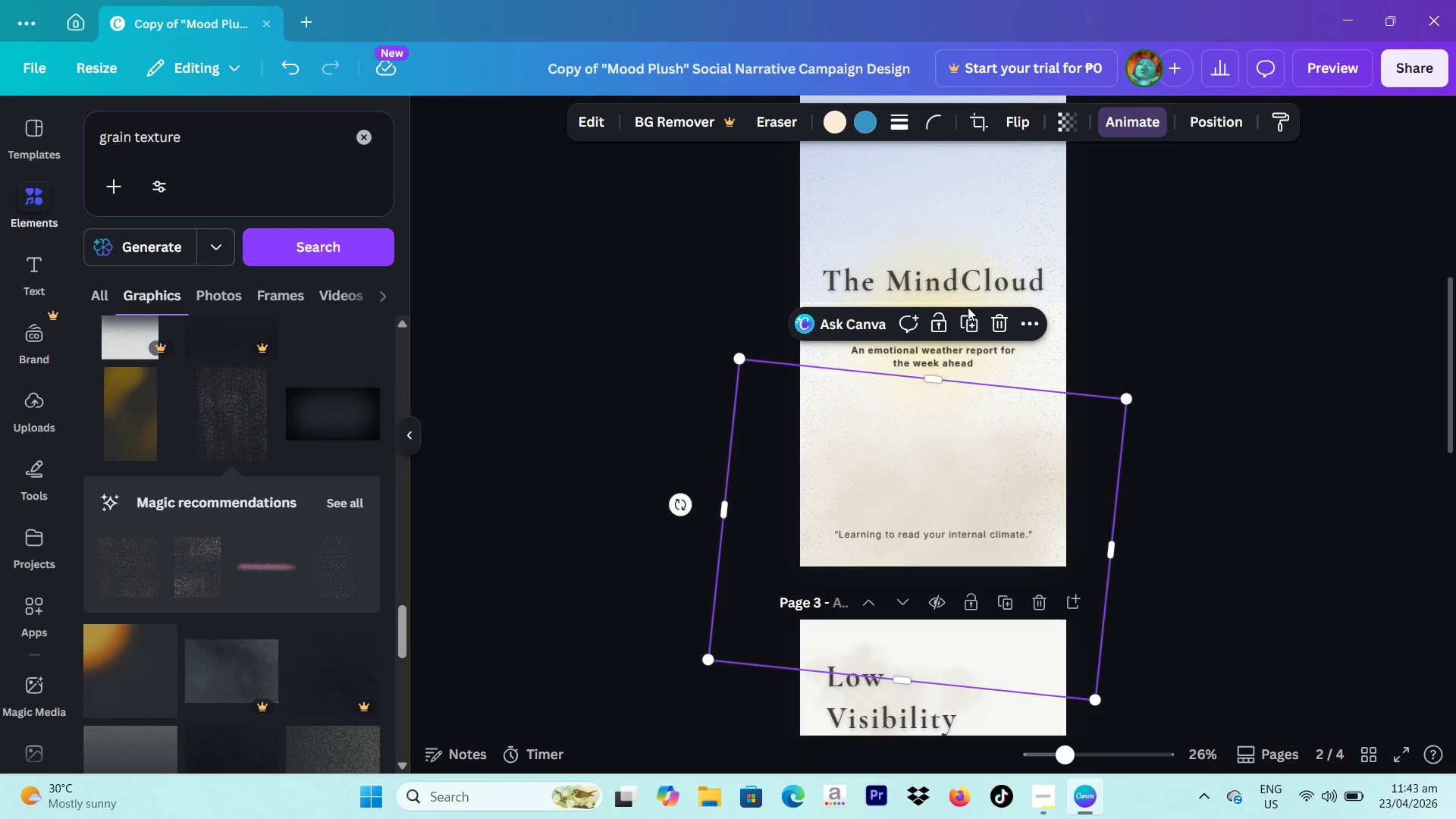 
scroll: coordinate [1153, 302], scroll_direction: up, amount: 2.0
 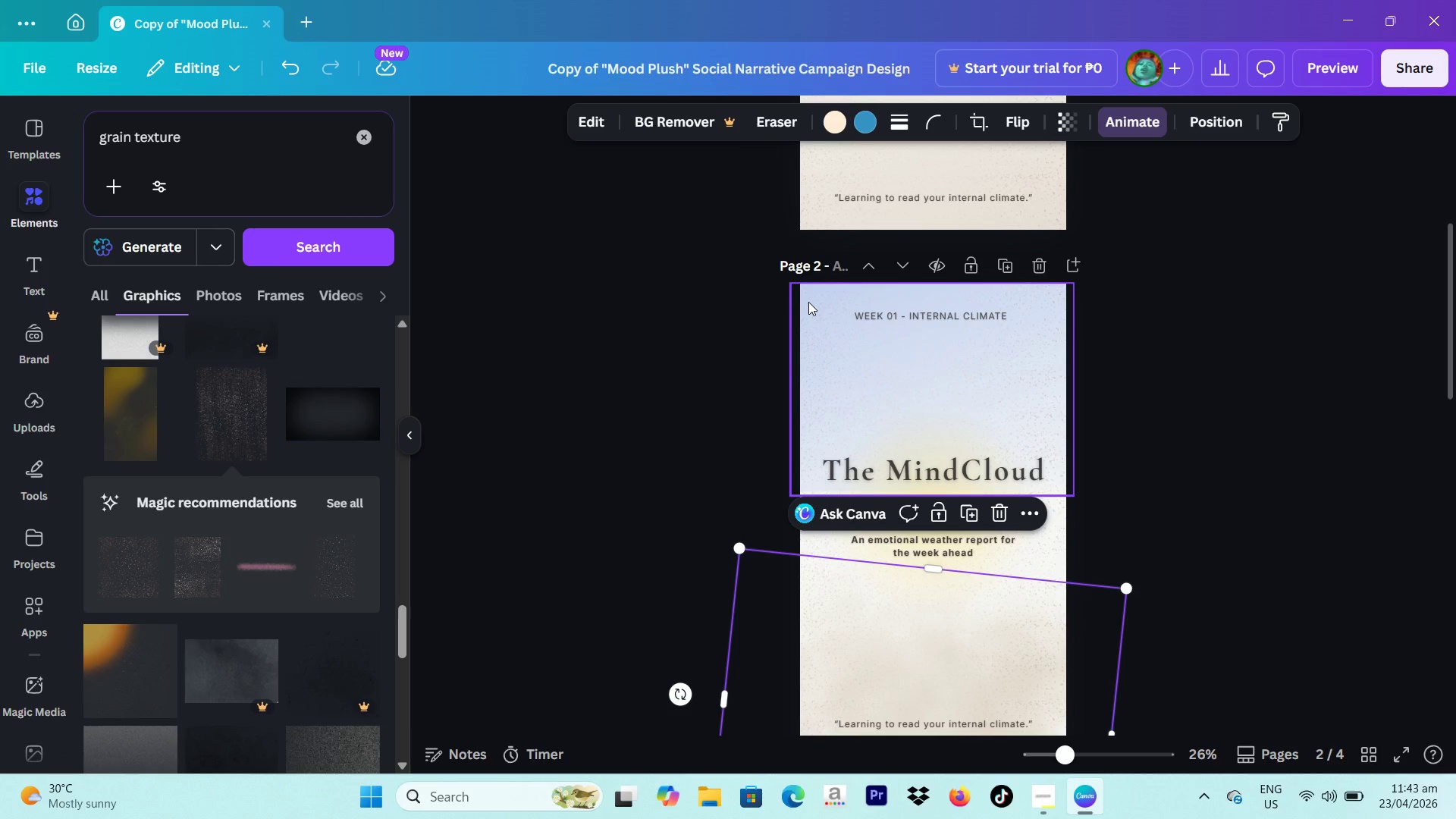 
left_click([808, 302])
 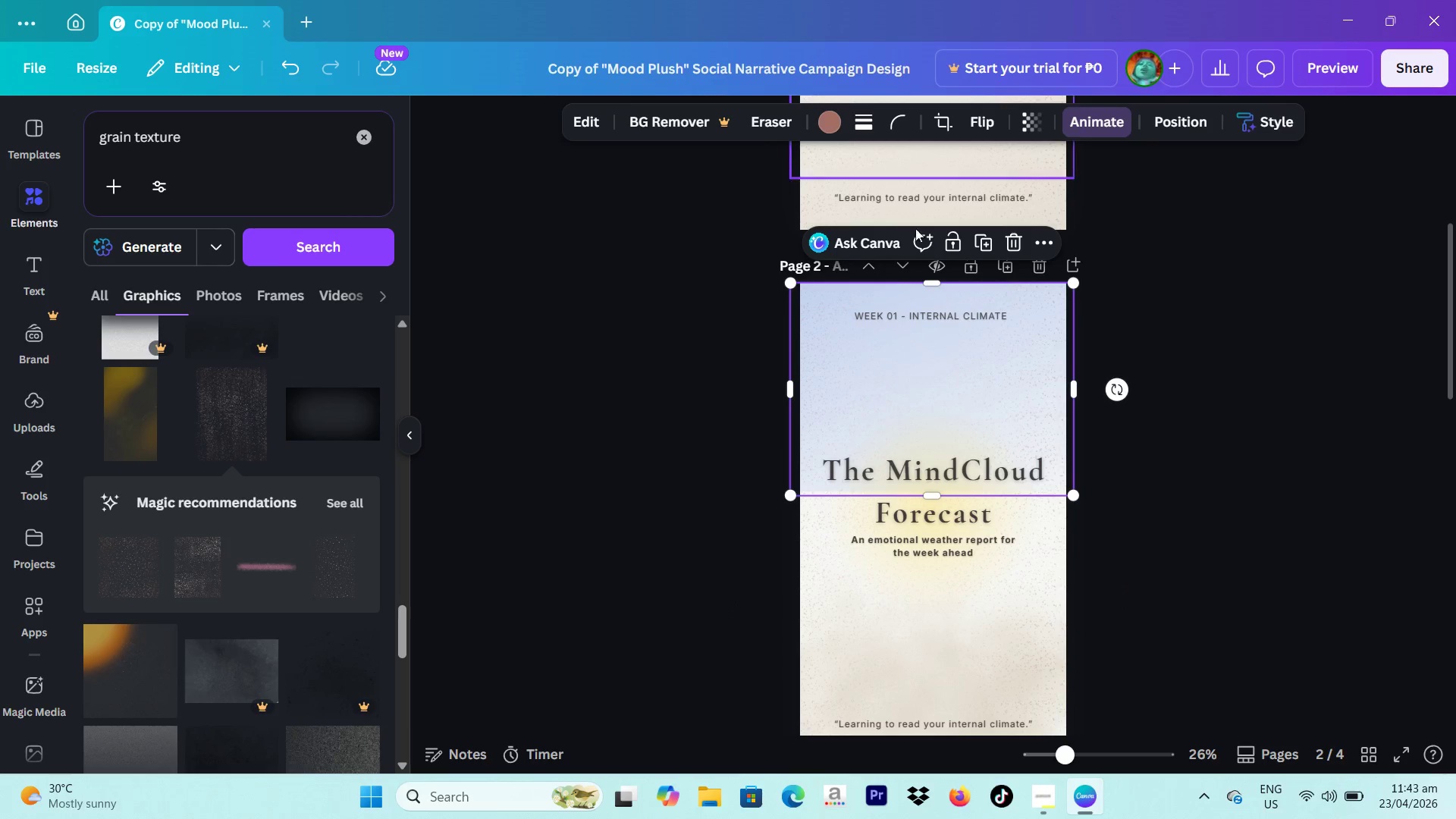 
left_click([1043, 236])
 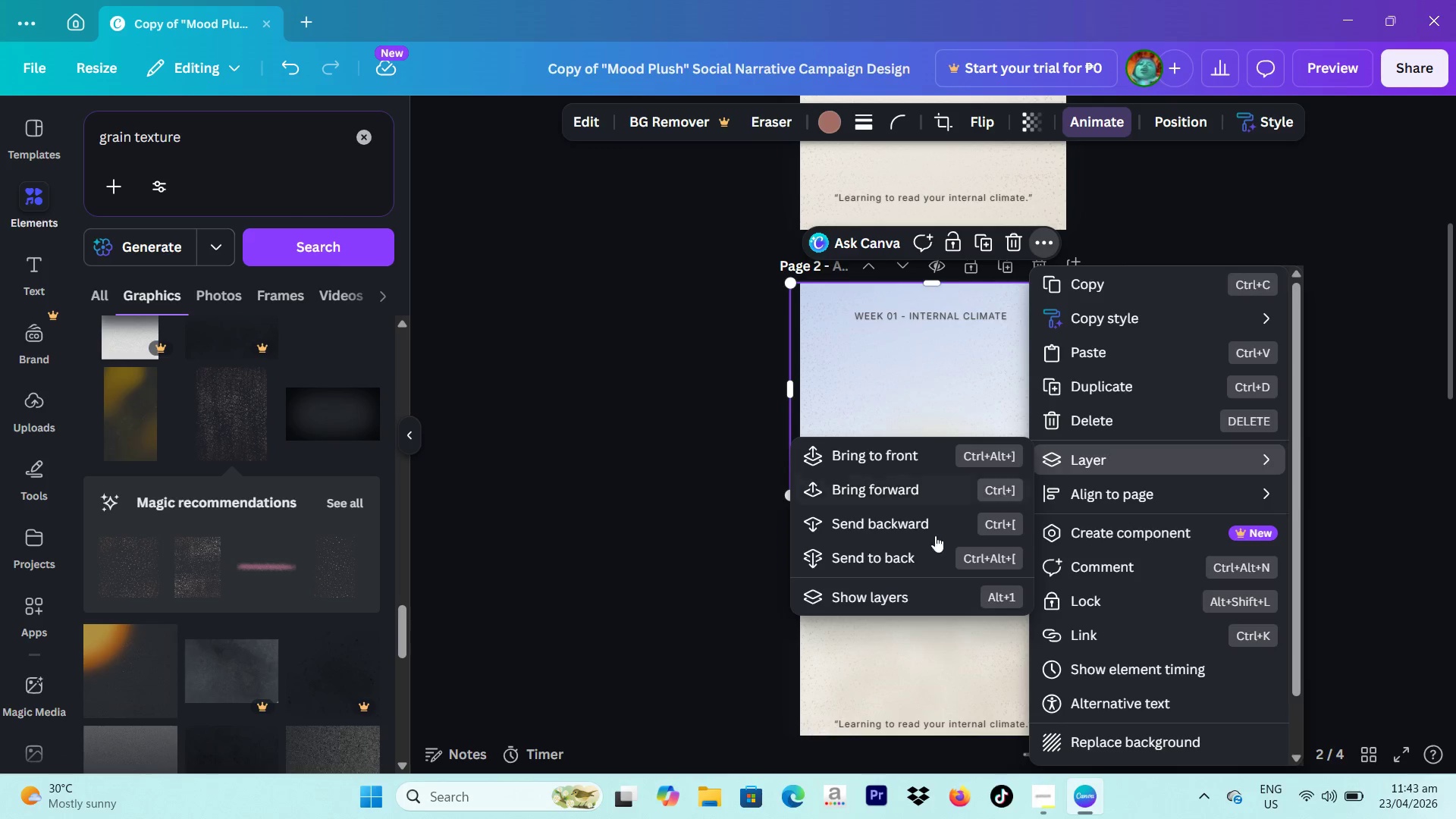 
left_click([907, 588])
 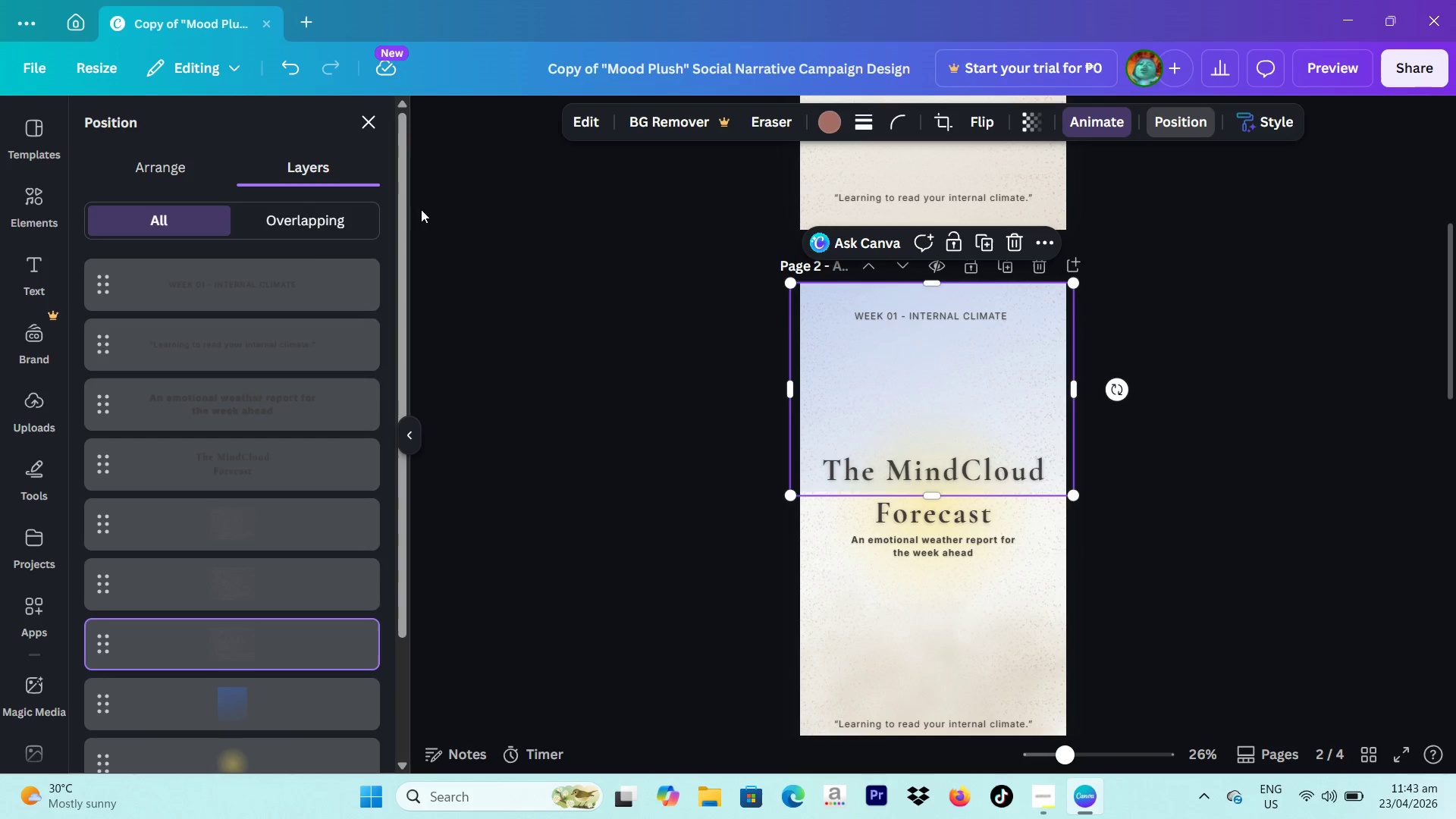 
scroll: coordinate [297, 267], scroll_direction: down, amount: 3.0
 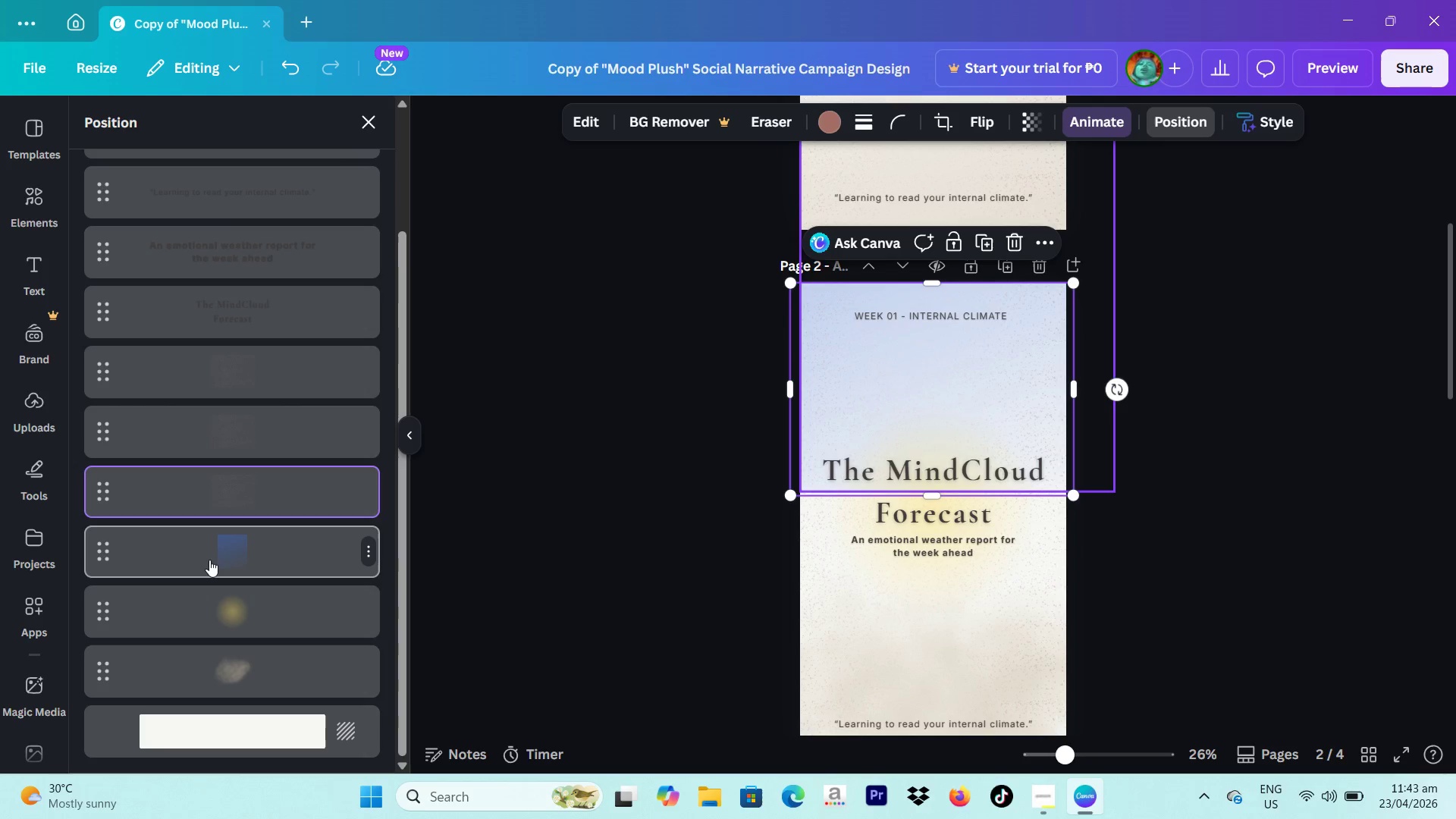 
left_click_drag(start_coordinate=[211, 559], to_coordinate=[215, 556])
 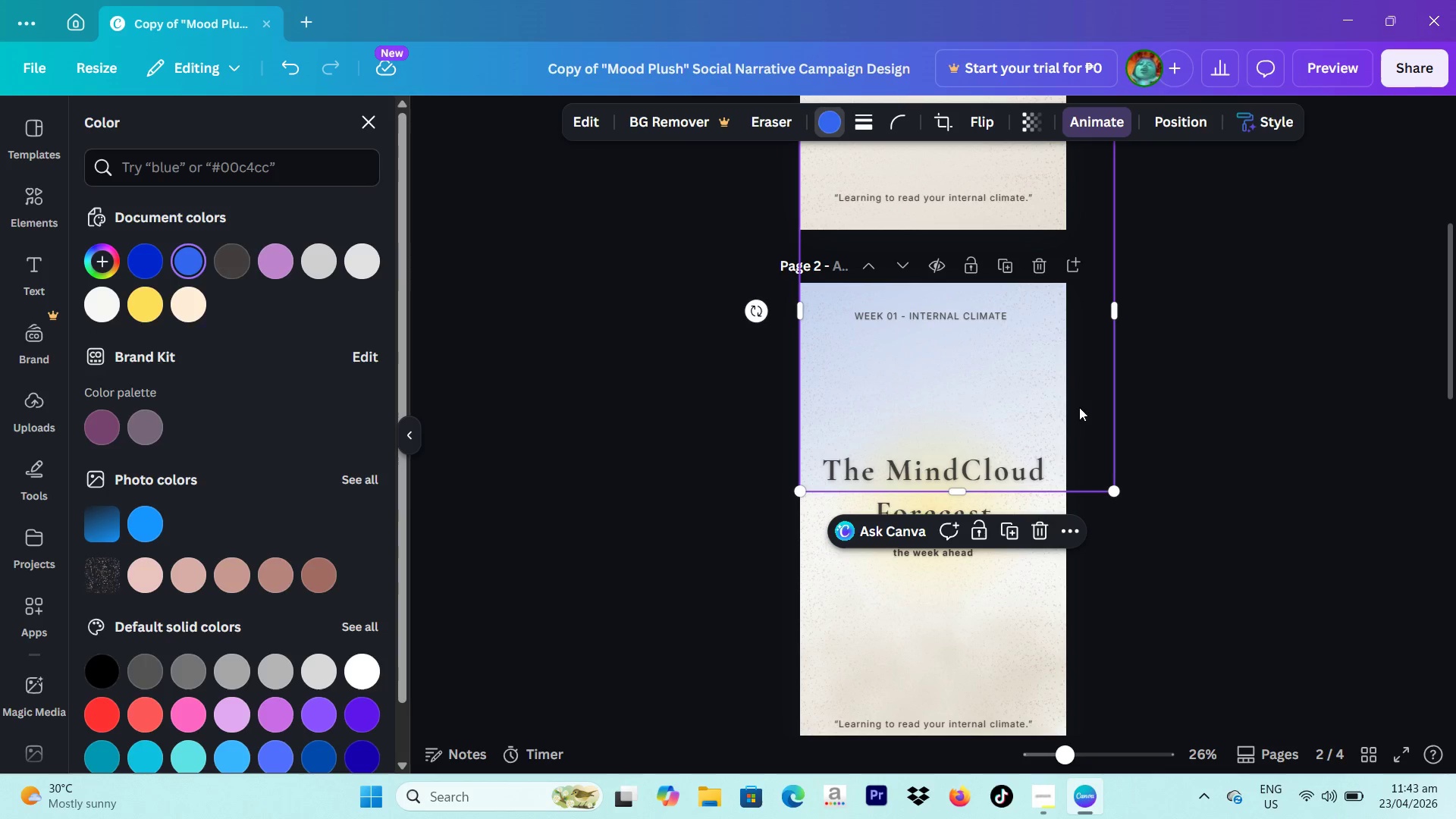 
left_click([1034, 535])
 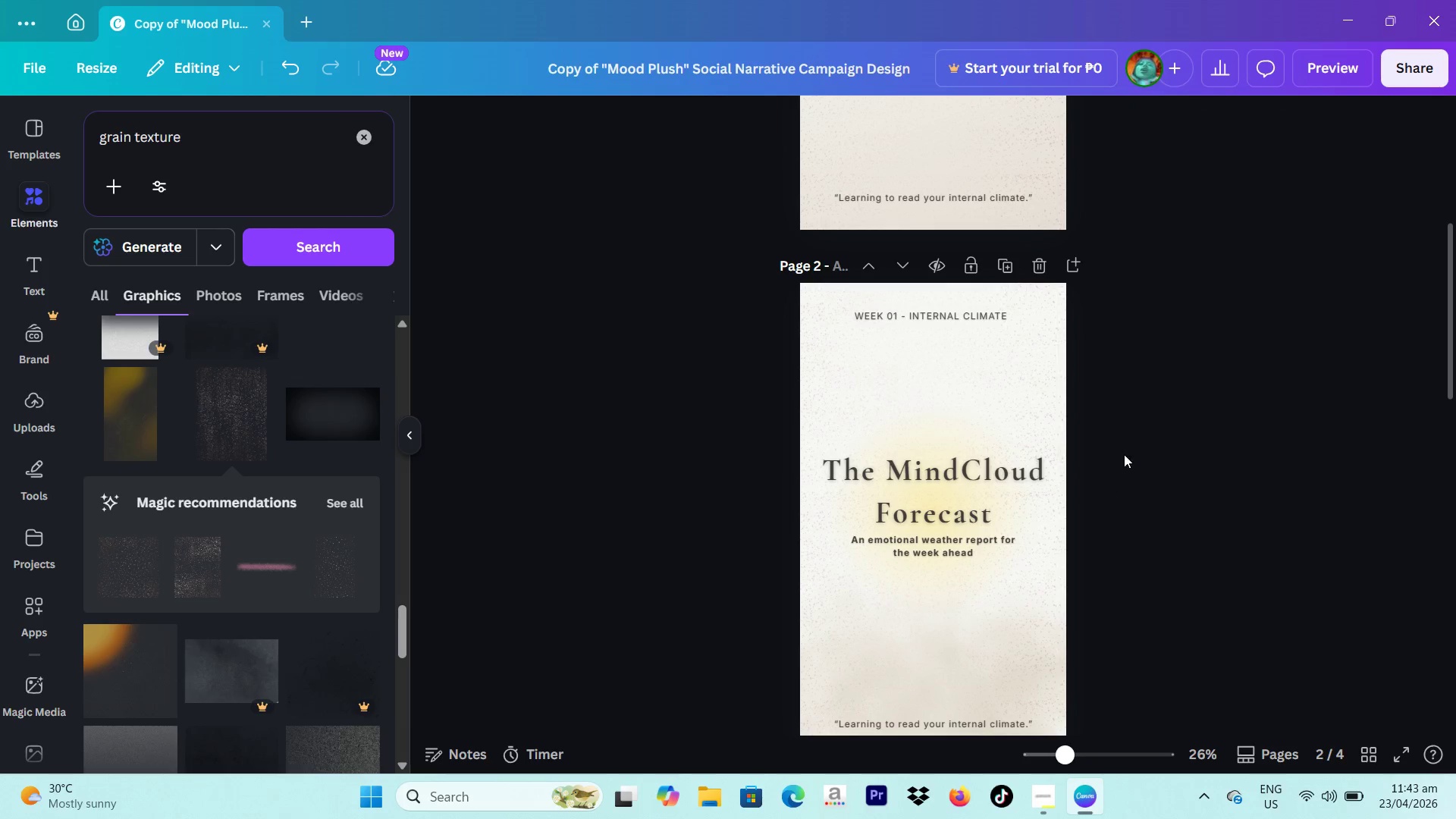 
scroll: coordinate [1145, 440], scroll_direction: down, amount: 3.0
 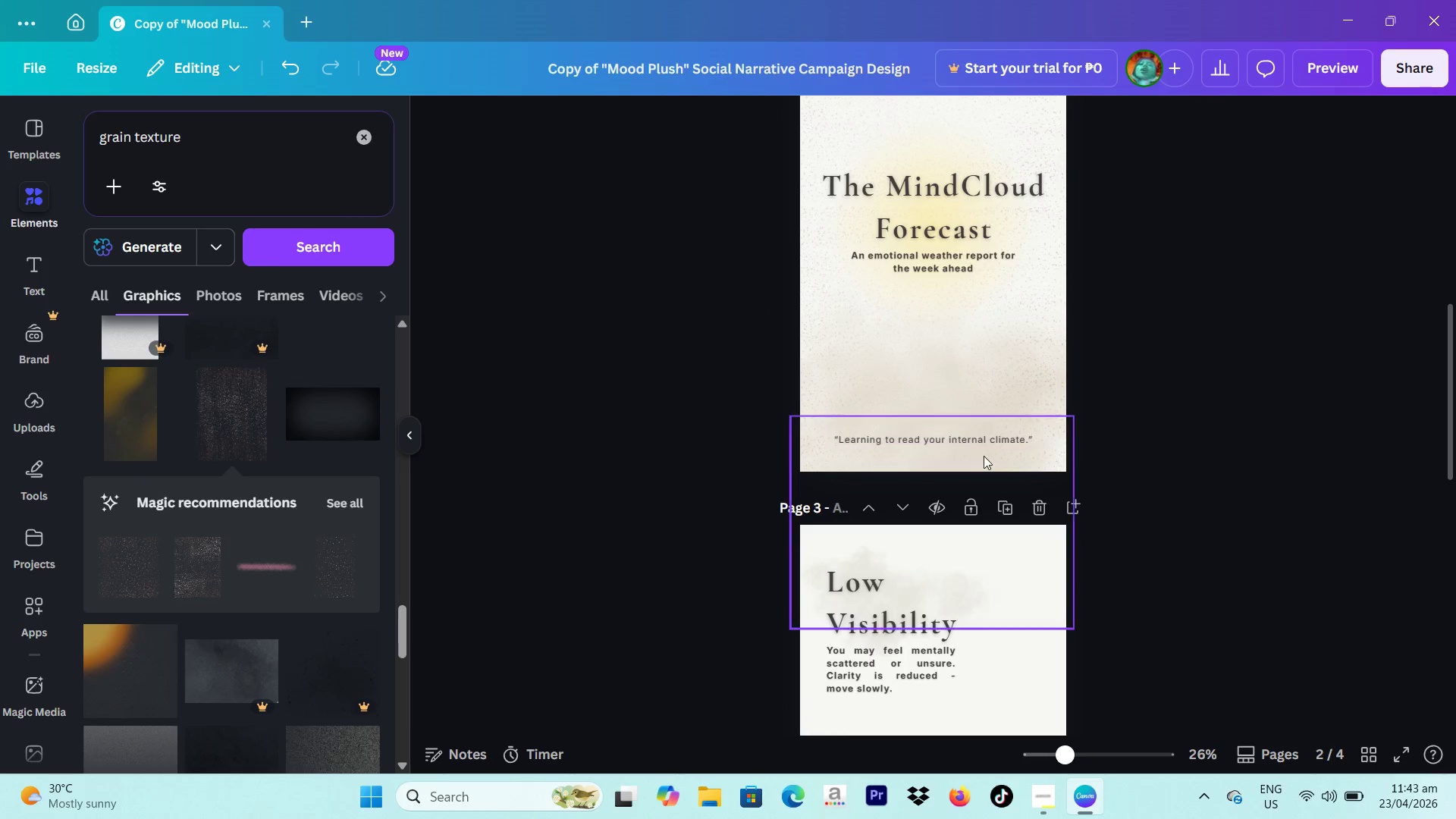 
left_click([984, 456])
 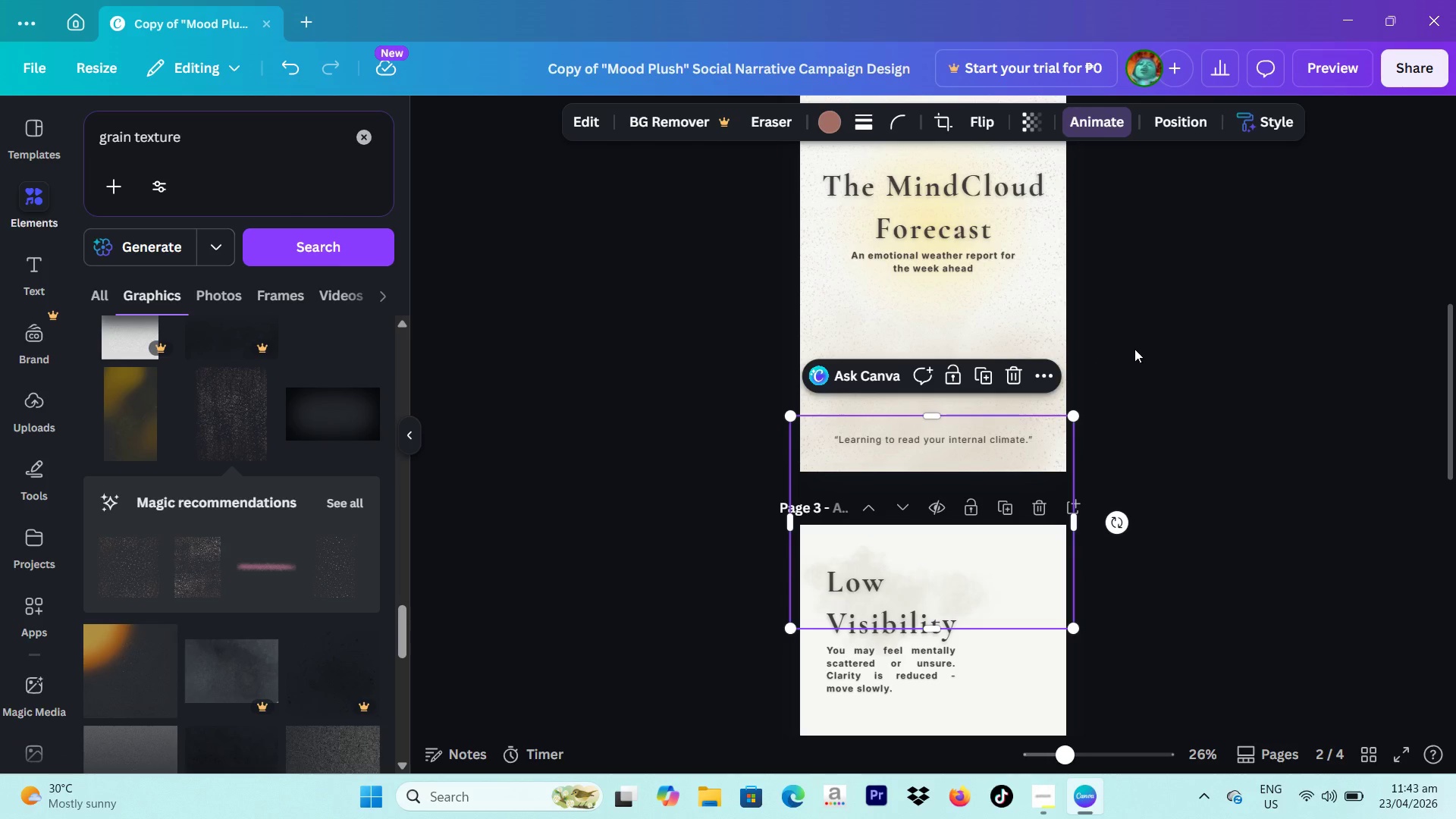 
left_click([1137, 347])
 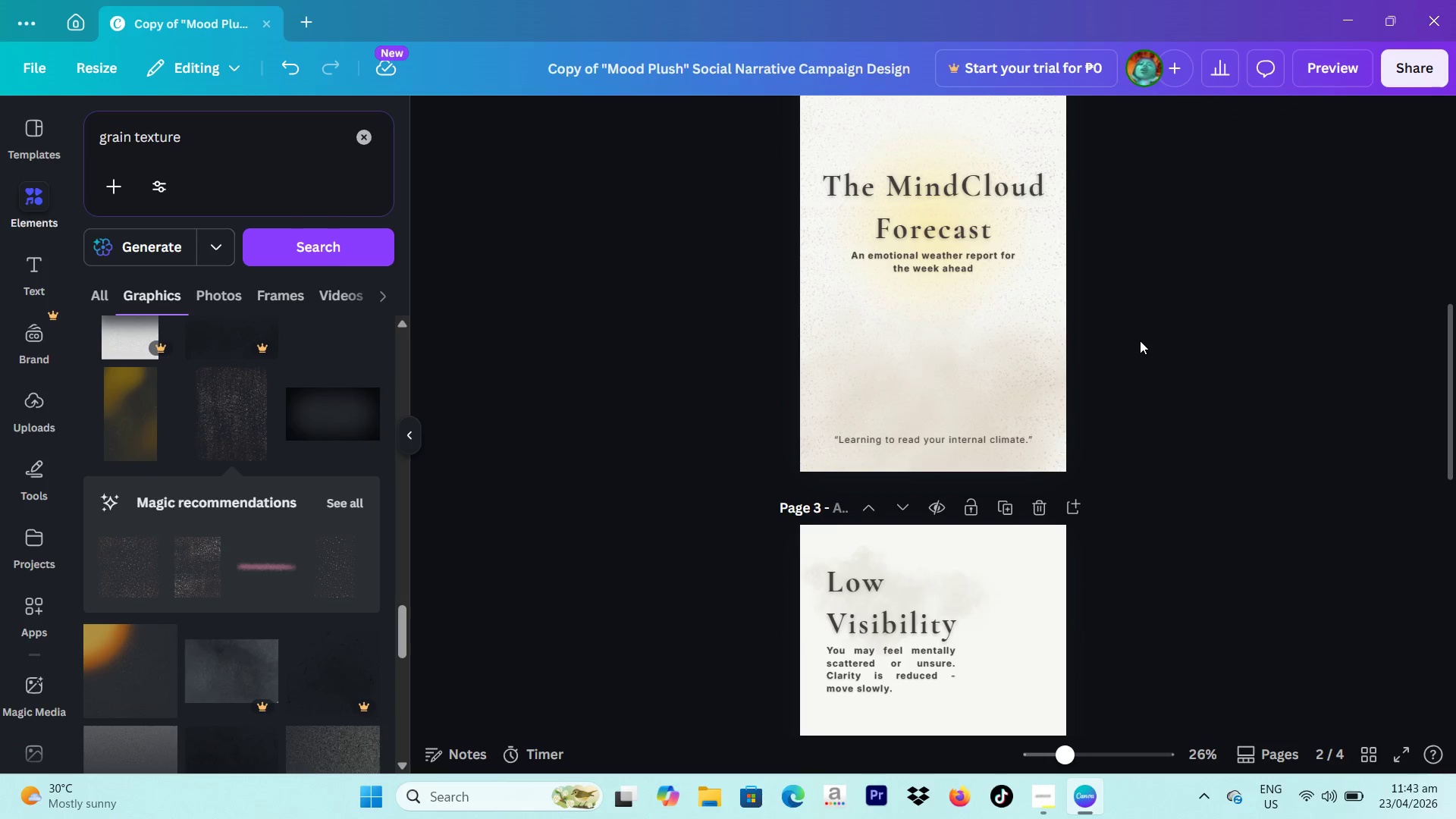 
scroll: coordinate [1140, 340], scroll_direction: down, amount: 3.0
 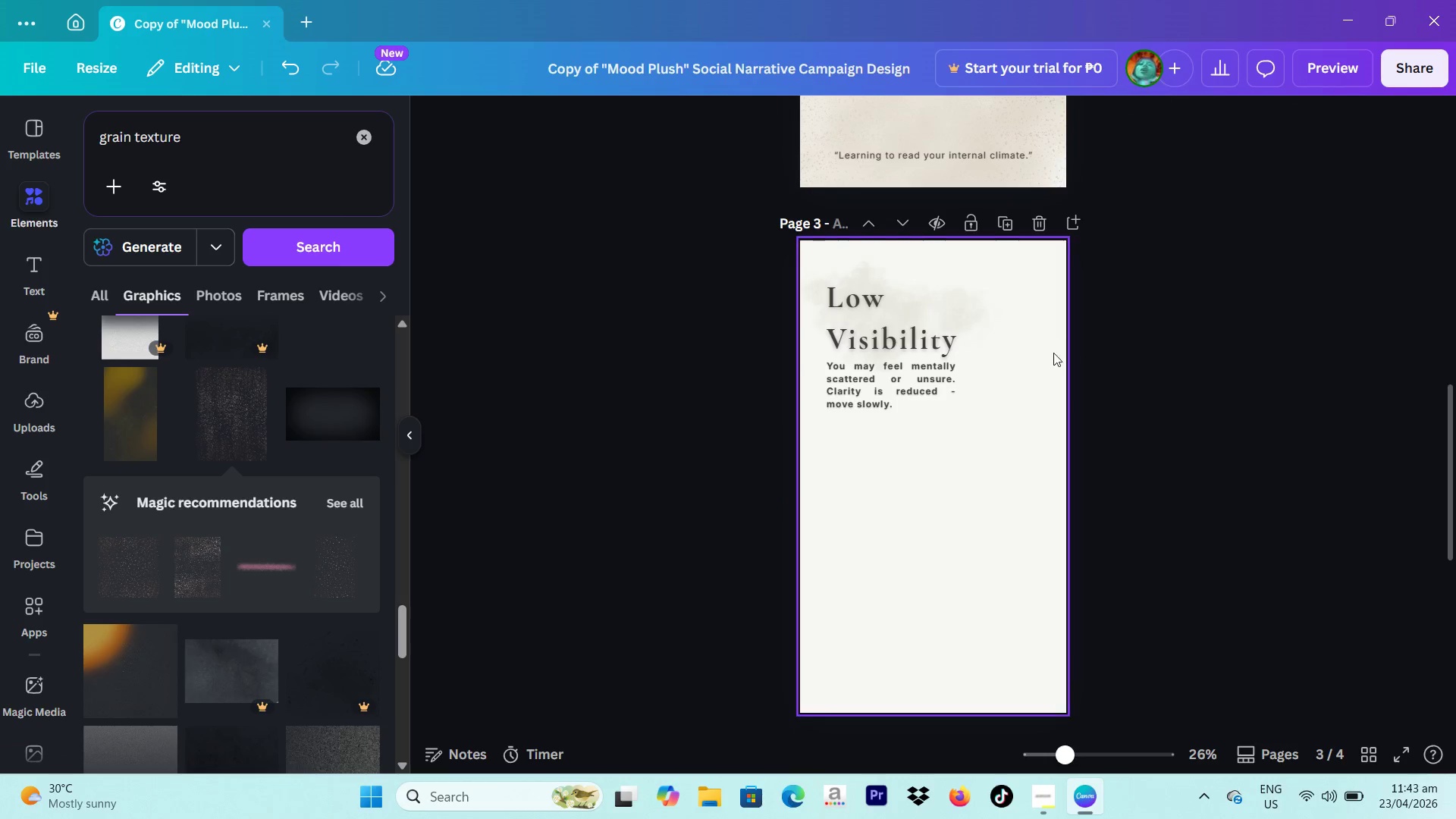 
scroll: coordinate [1053, 353], scroll_direction: up, amount: 2.0
 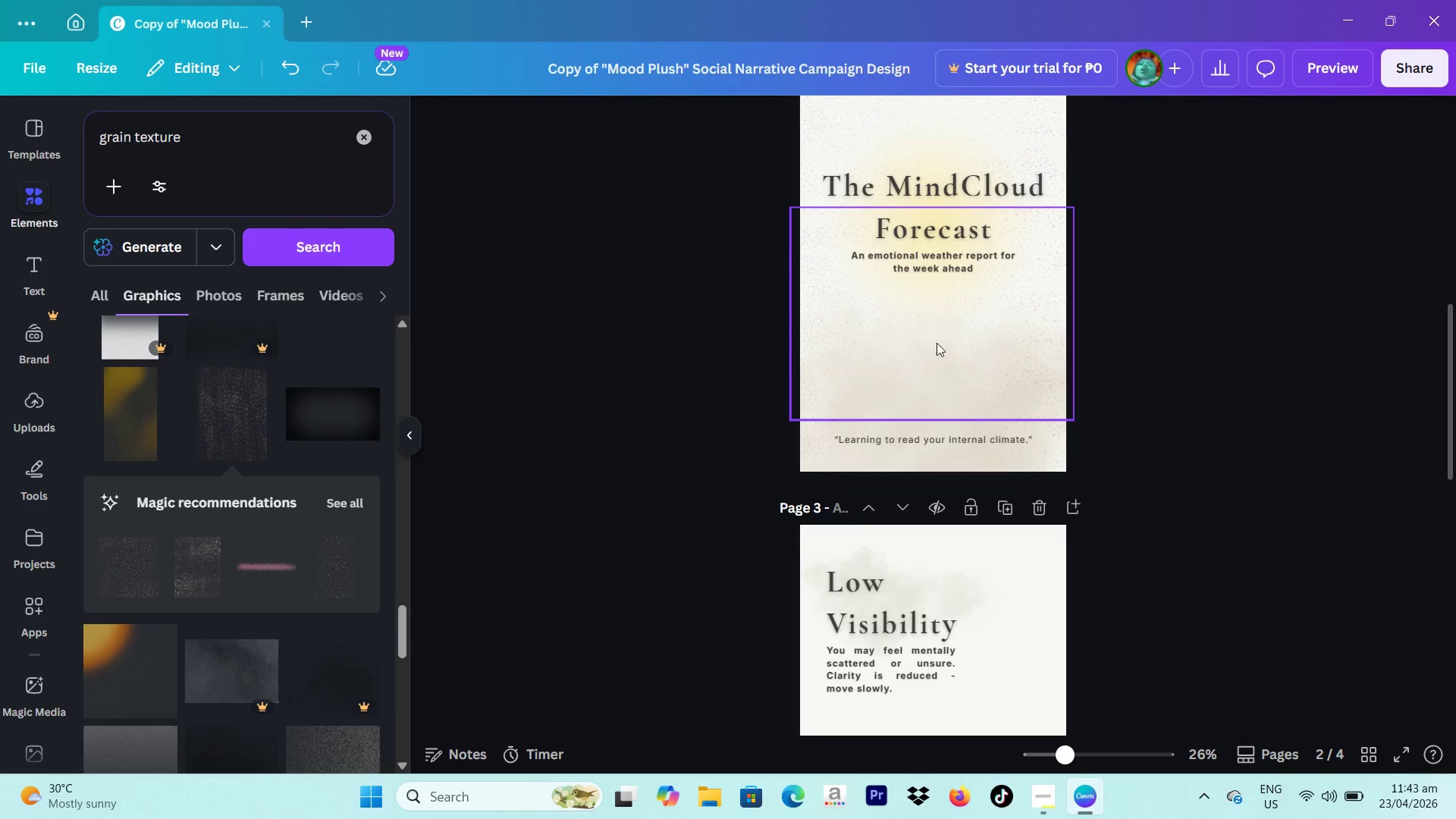 
left_click([953, 301])
 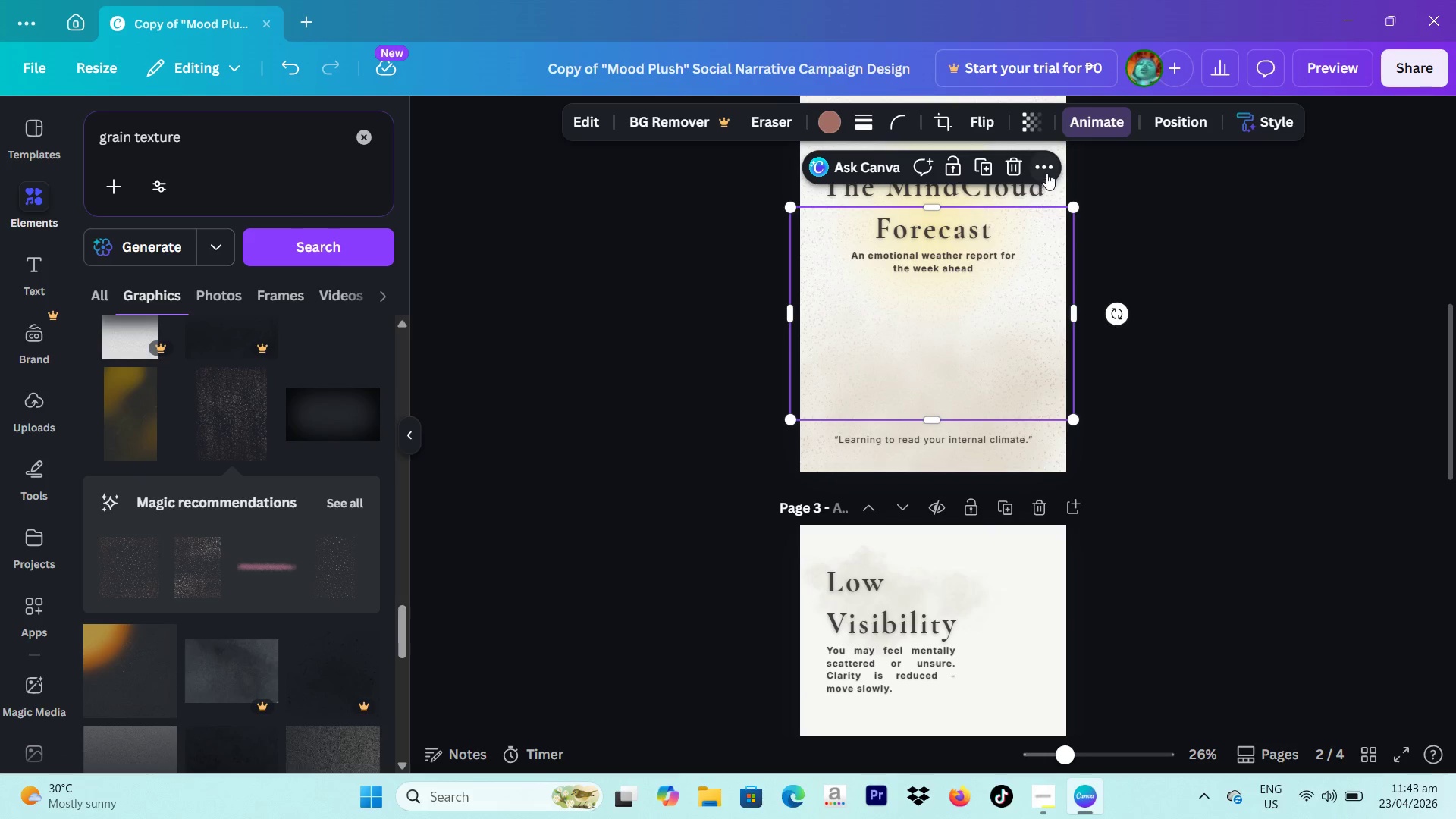 
left_click([1046, 168])
 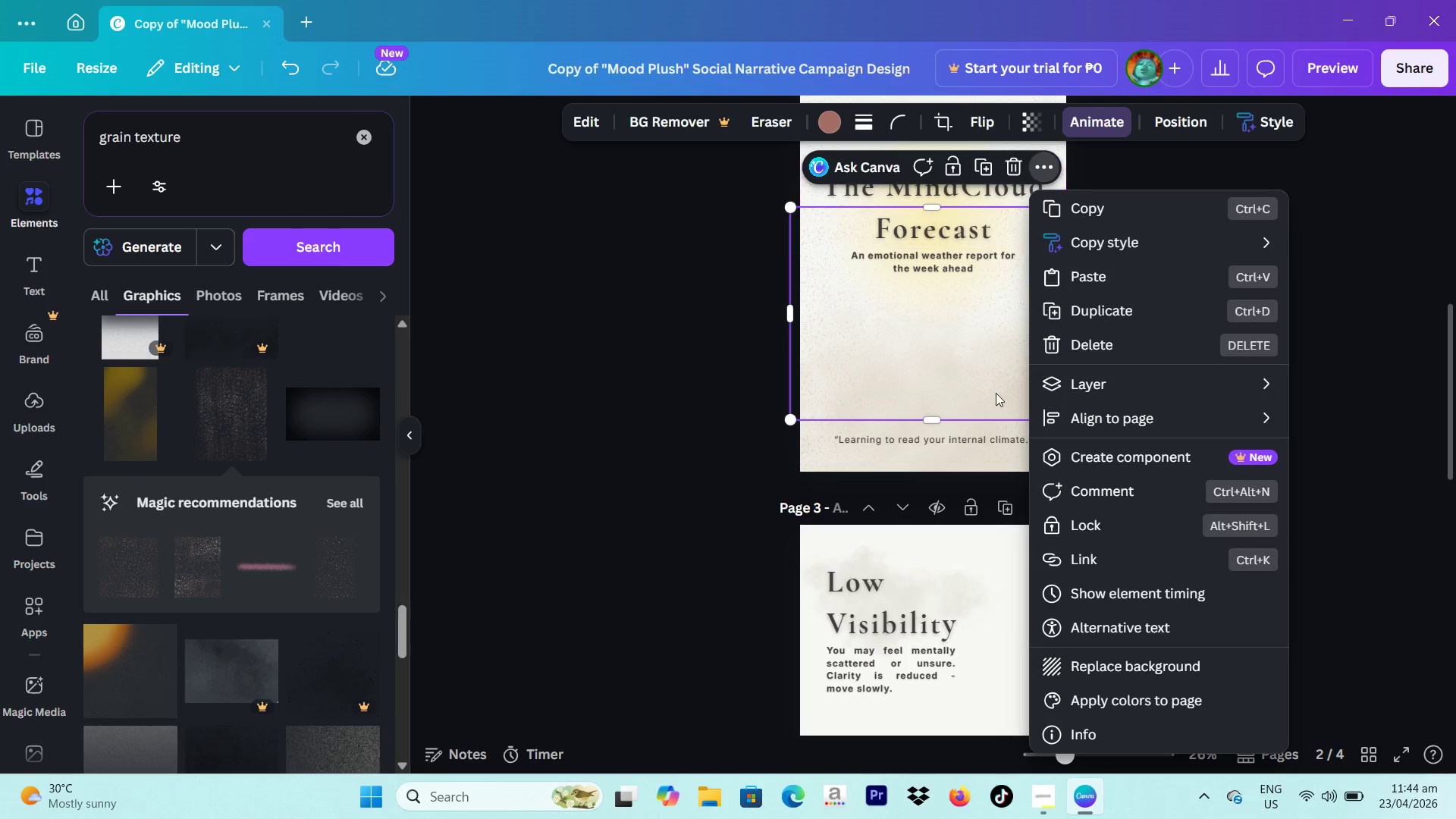 
mouse_move([1100, 373])
 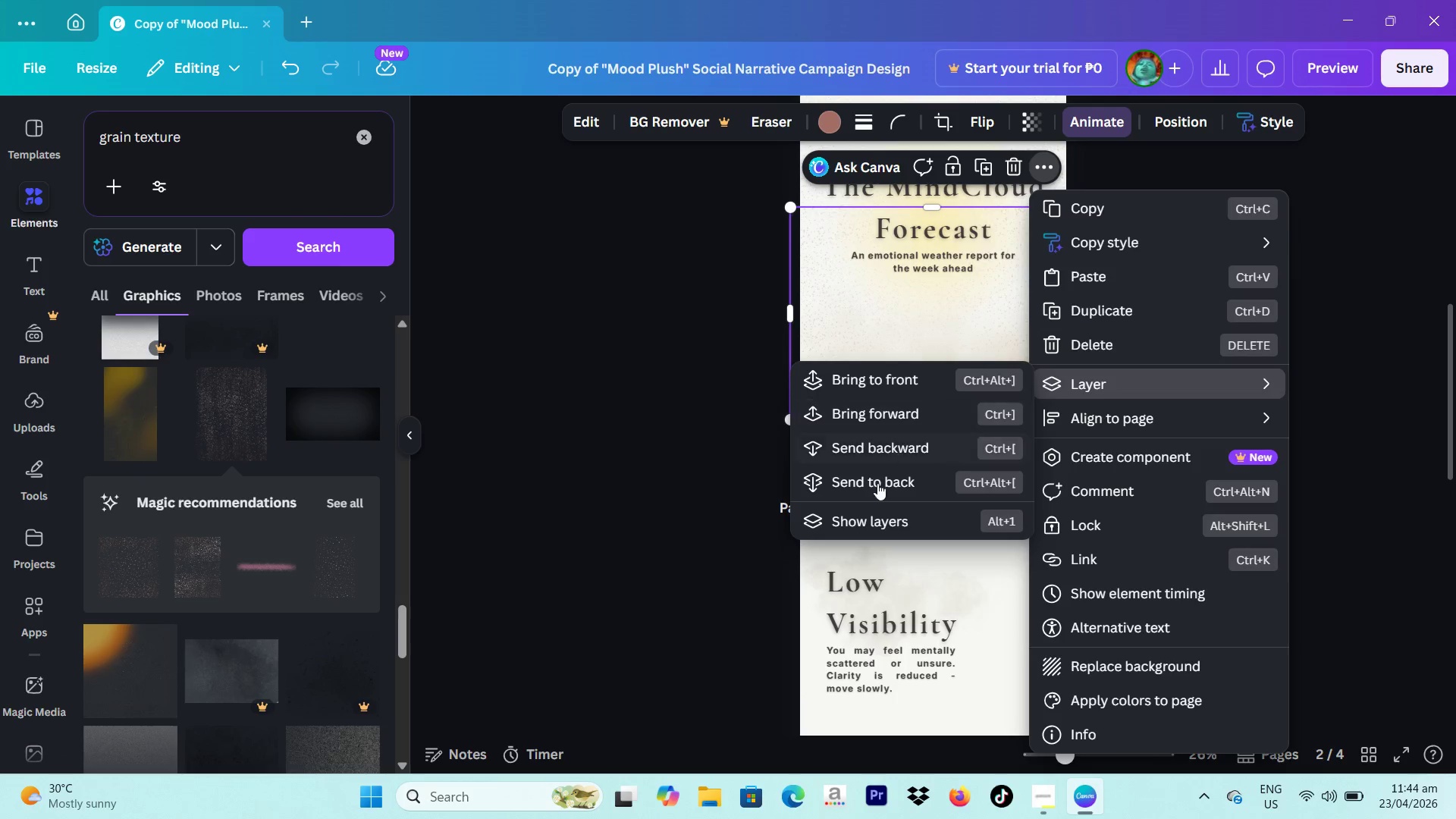 
left_click([874, 523])
 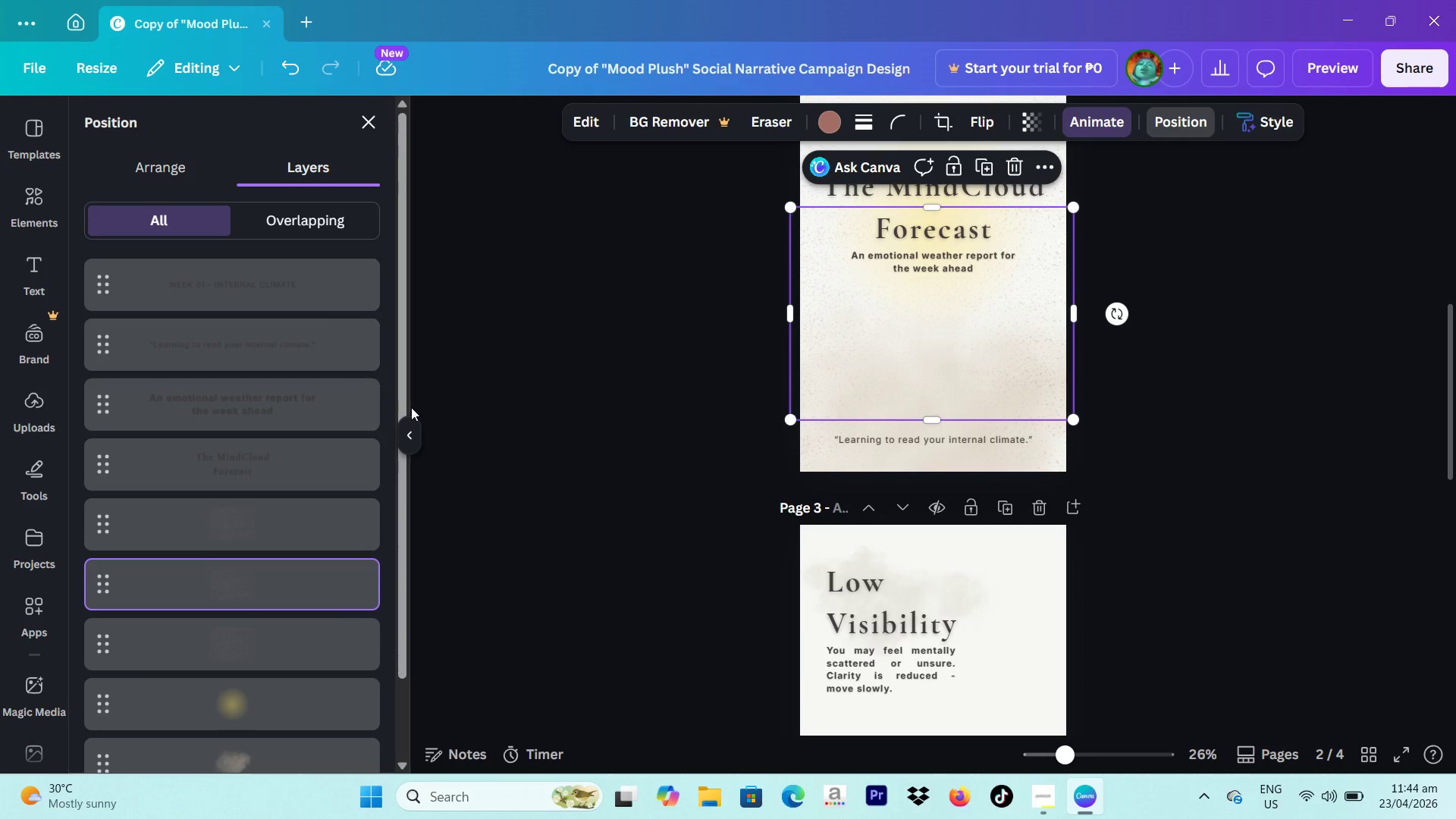 
scroll: coordinate [273, 413], scroll_direction: down, amount: 2.0
 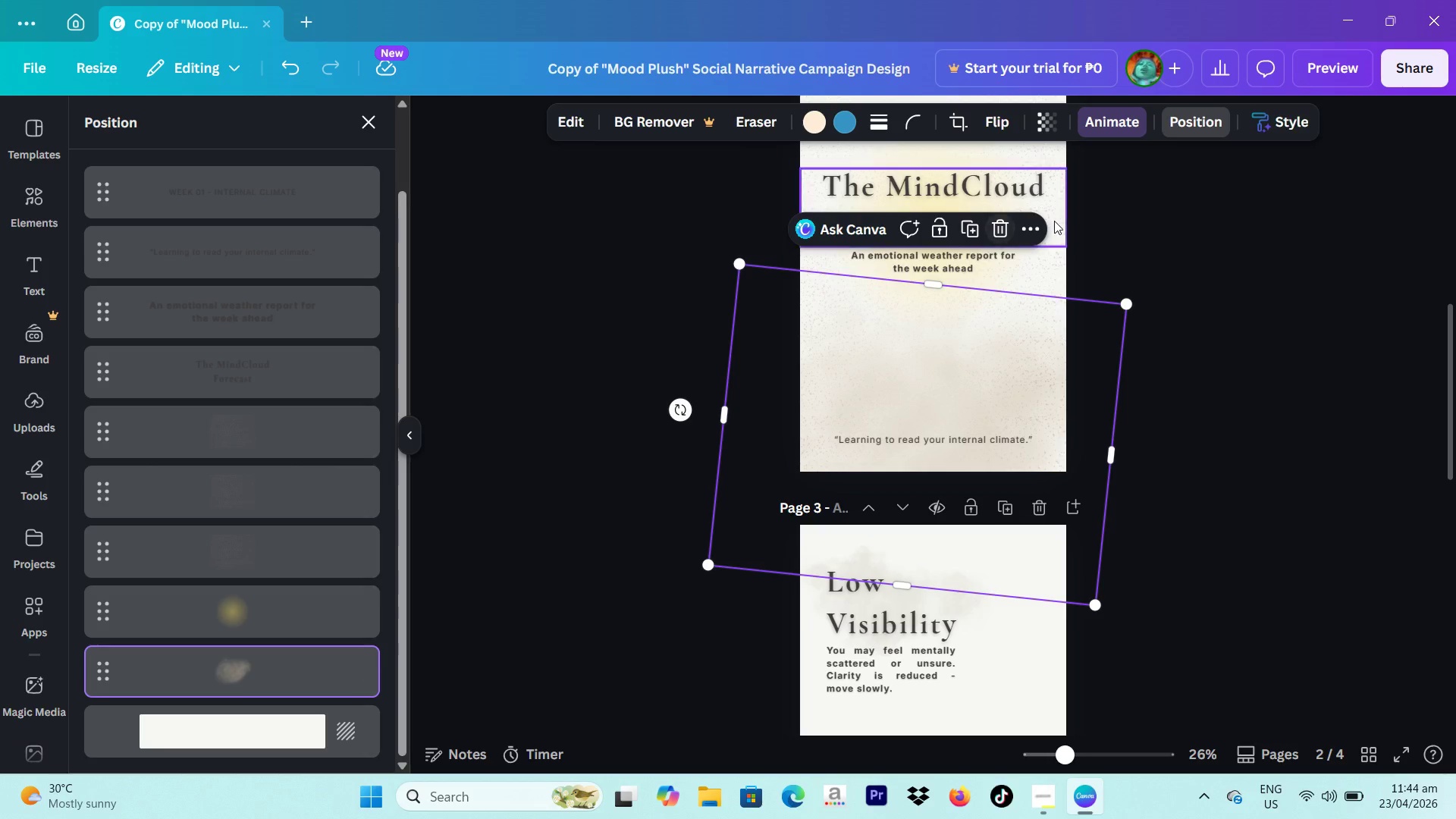 
left_click([972, 229])
 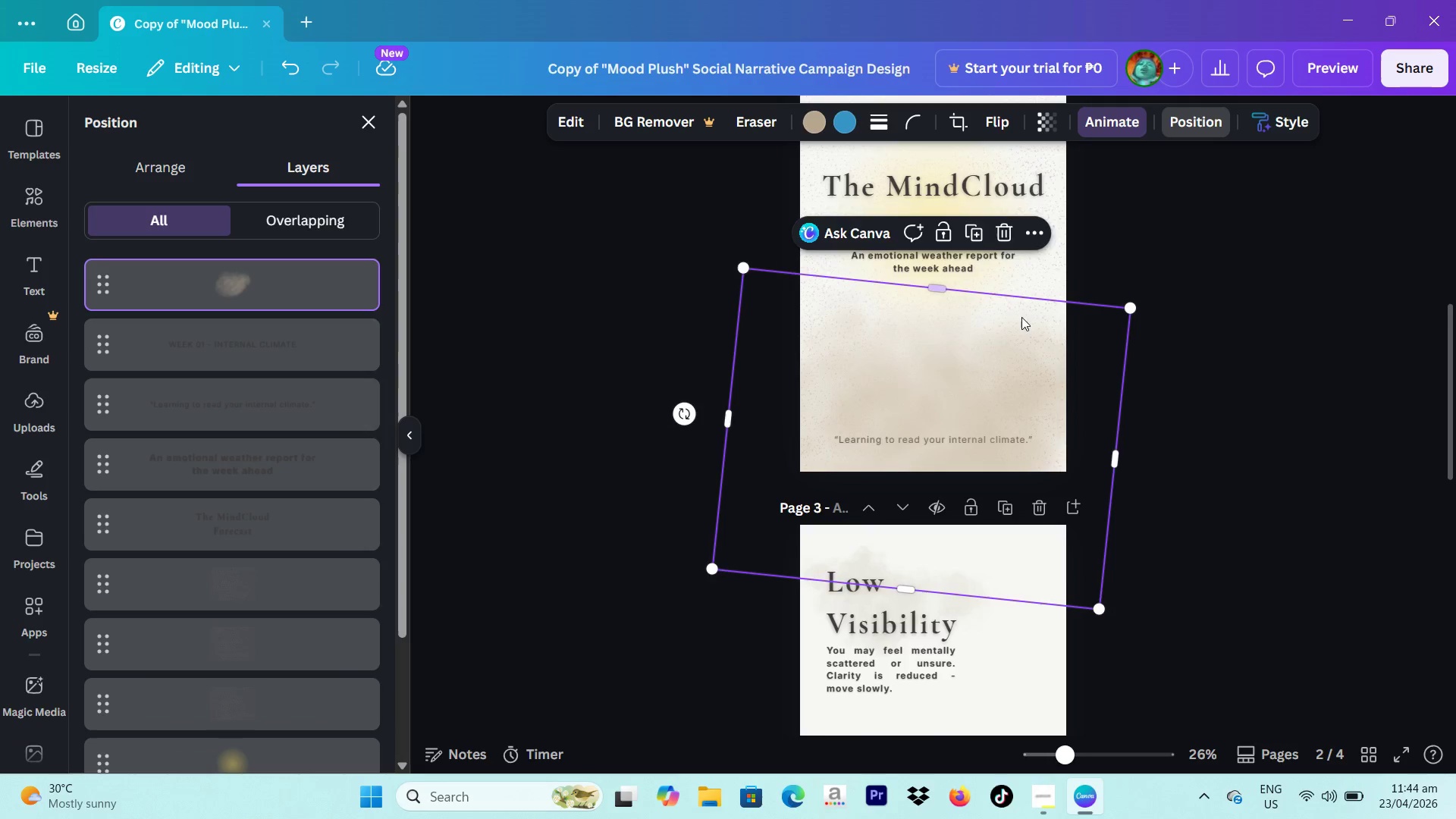 
scroll: coordinate [1148, 339], scroll_direction: up, amount: 2.0
 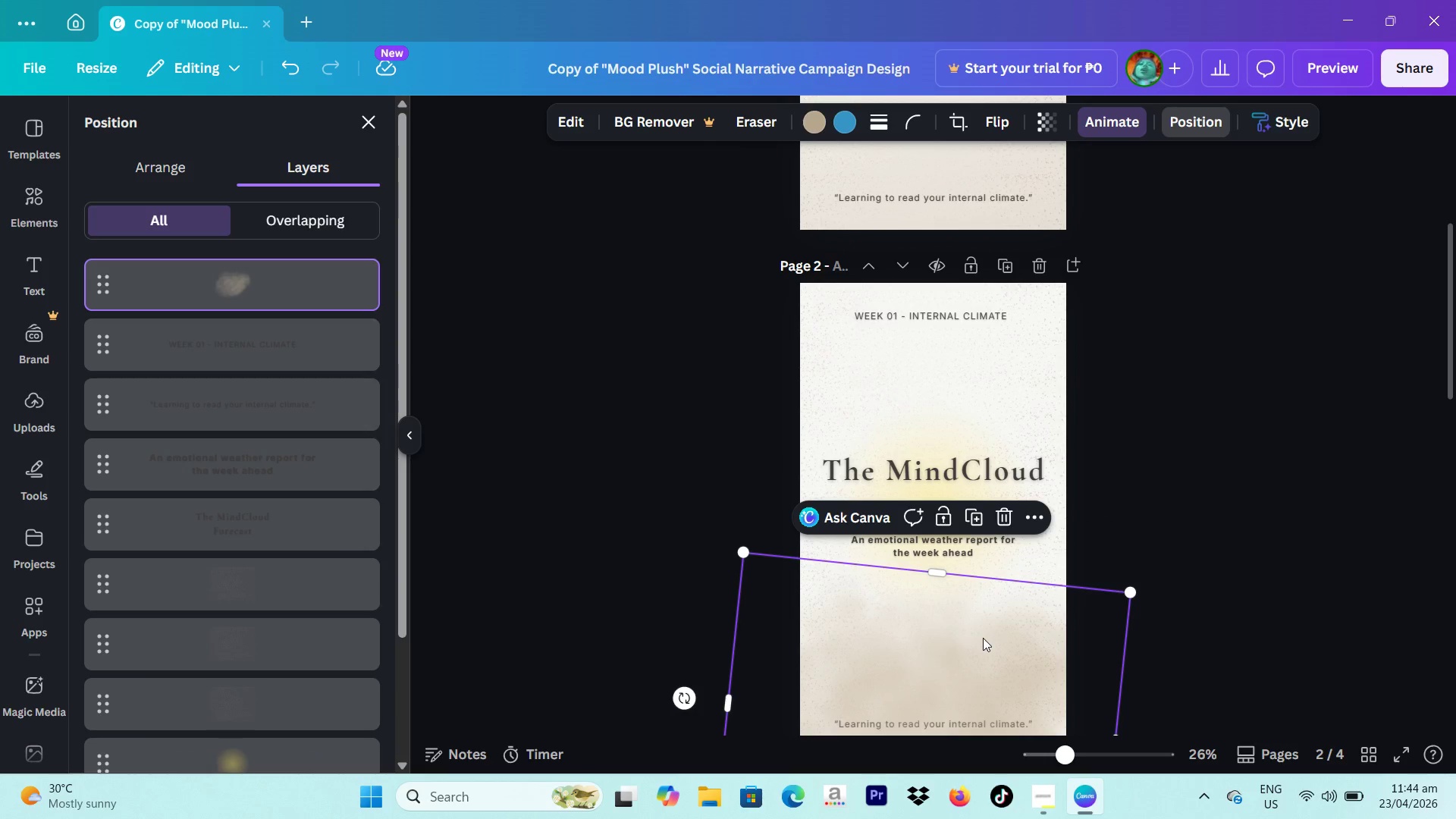 
left_click_drag(start_coordinate=[977, 649], to_coordinate=[964, 255])
 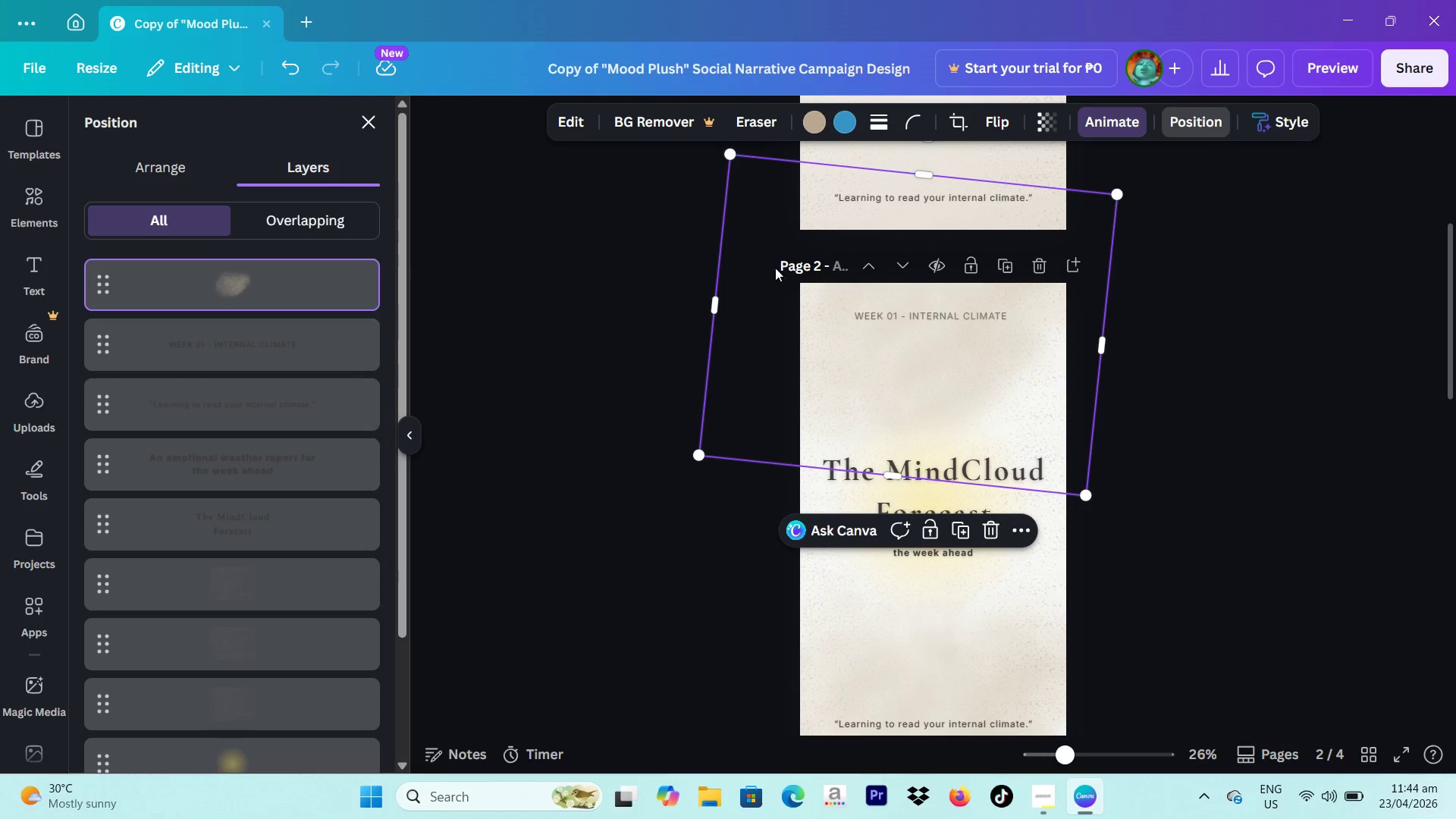 
scroll: coordinate [686, 272], scroll_direction: up, amount: 1.0
 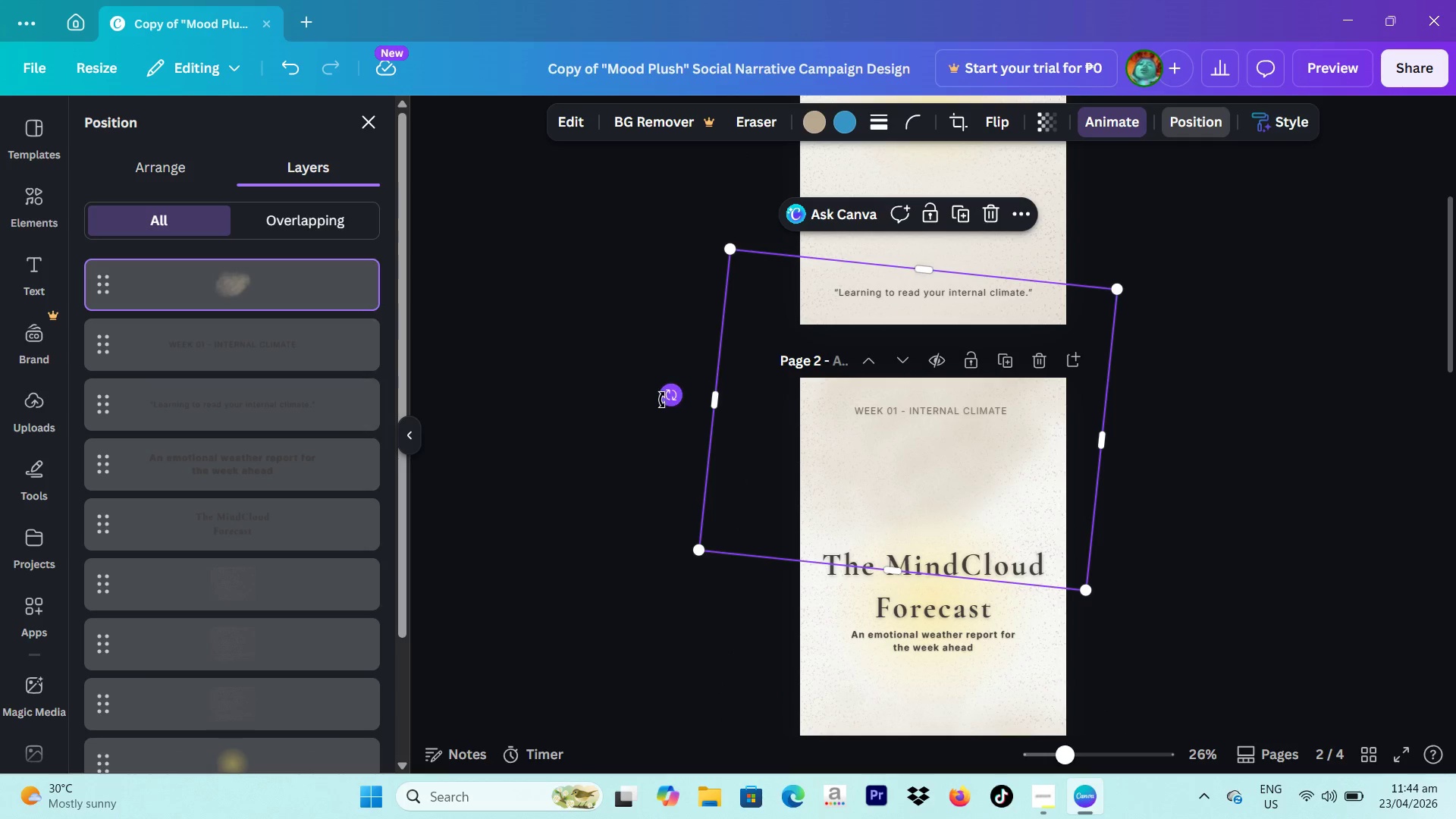 
left_click_drag(start_coordinate=[674, 392], to_coordinate=[766, 322])
 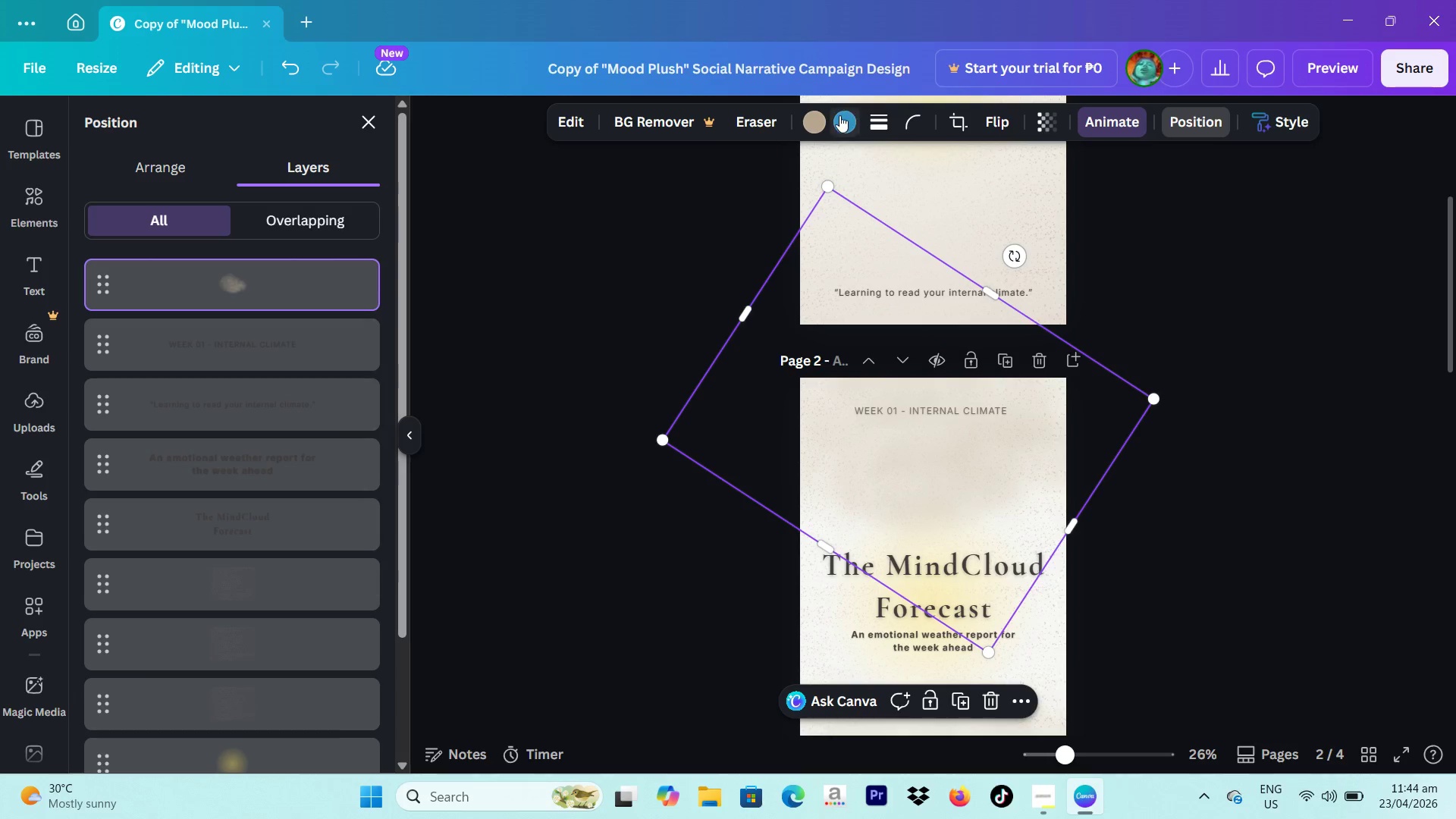 
left_click([815, 118])
 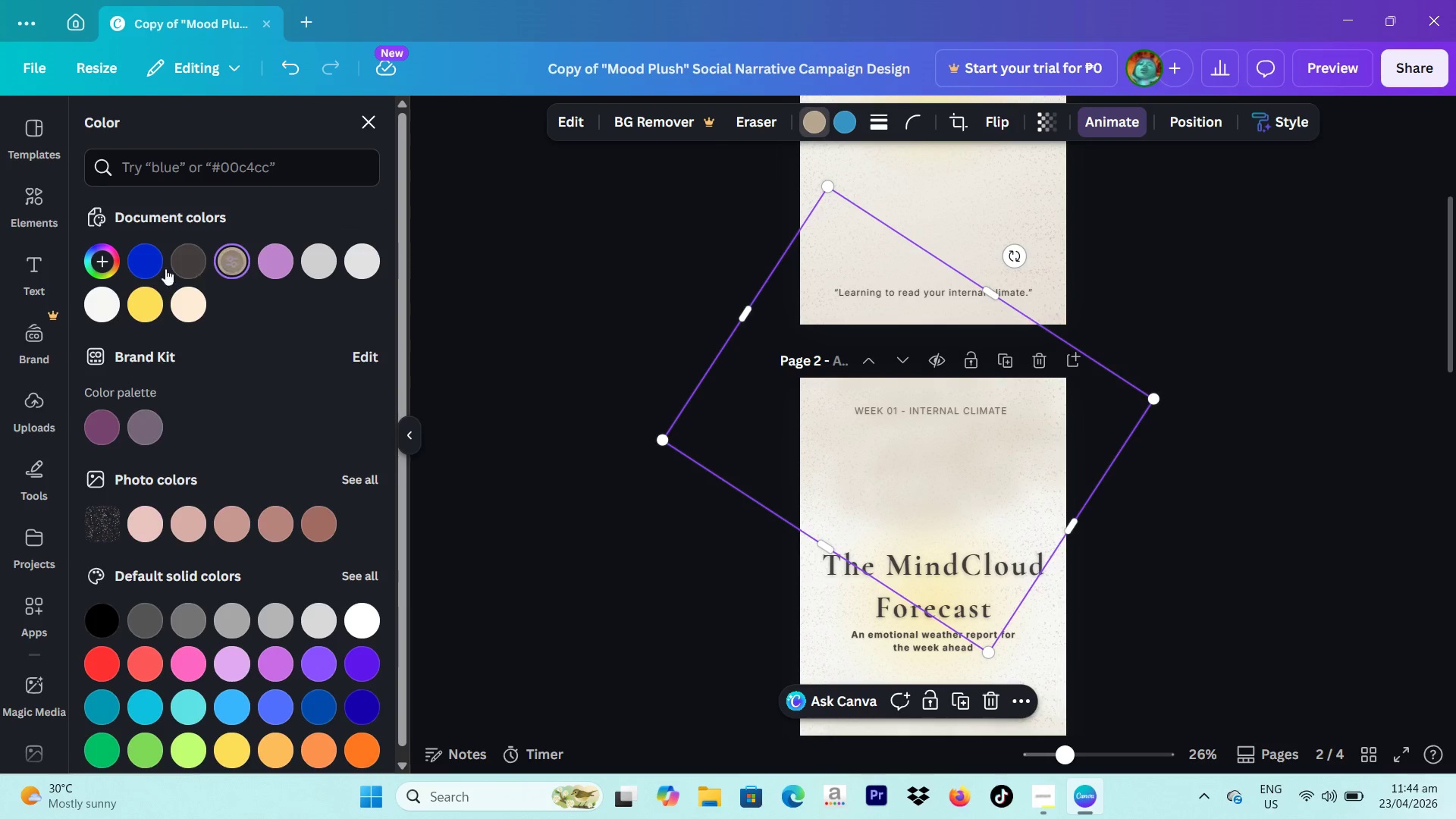 
left_click([143, 264])
 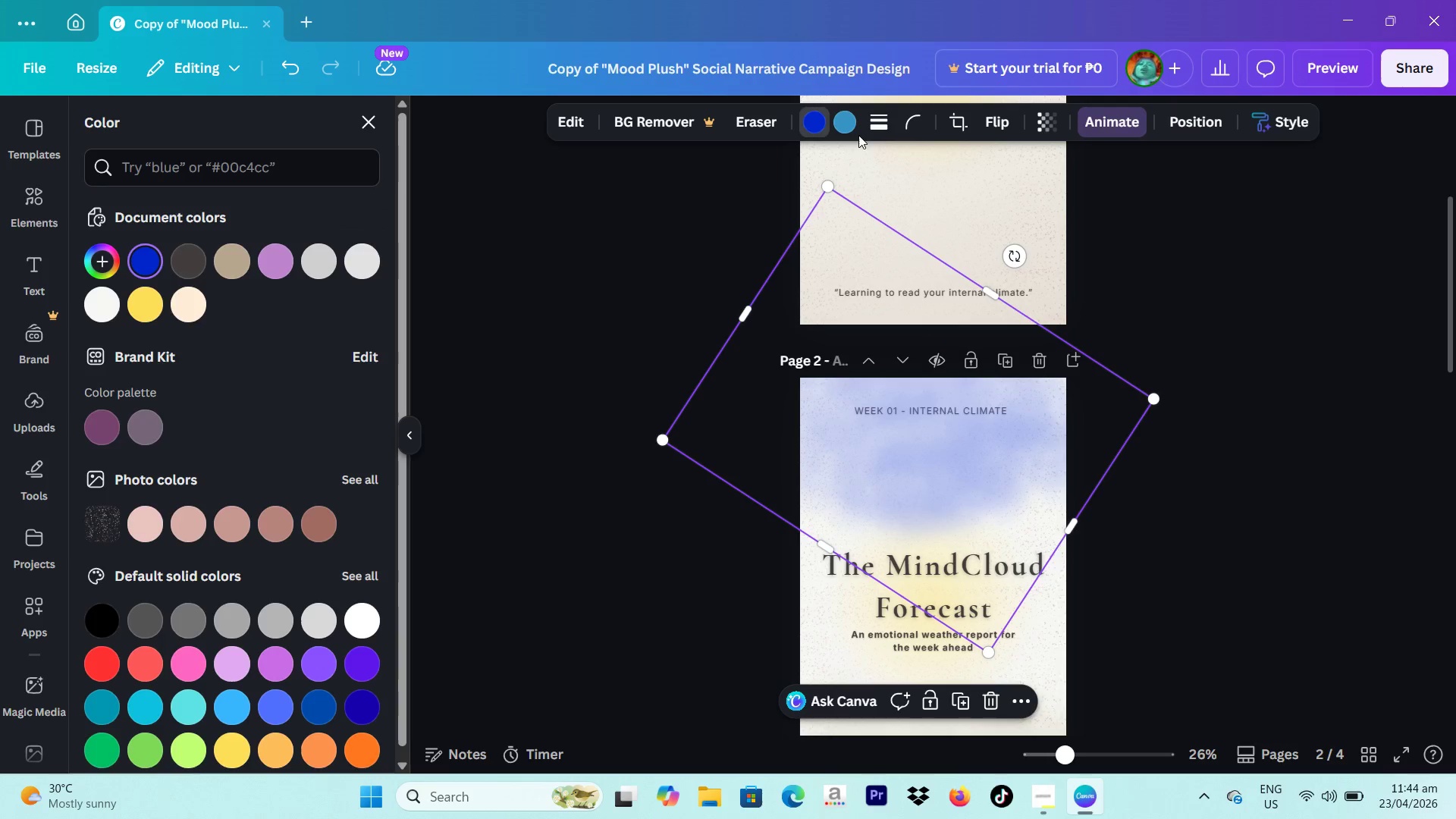 
left_click([858, 127])
 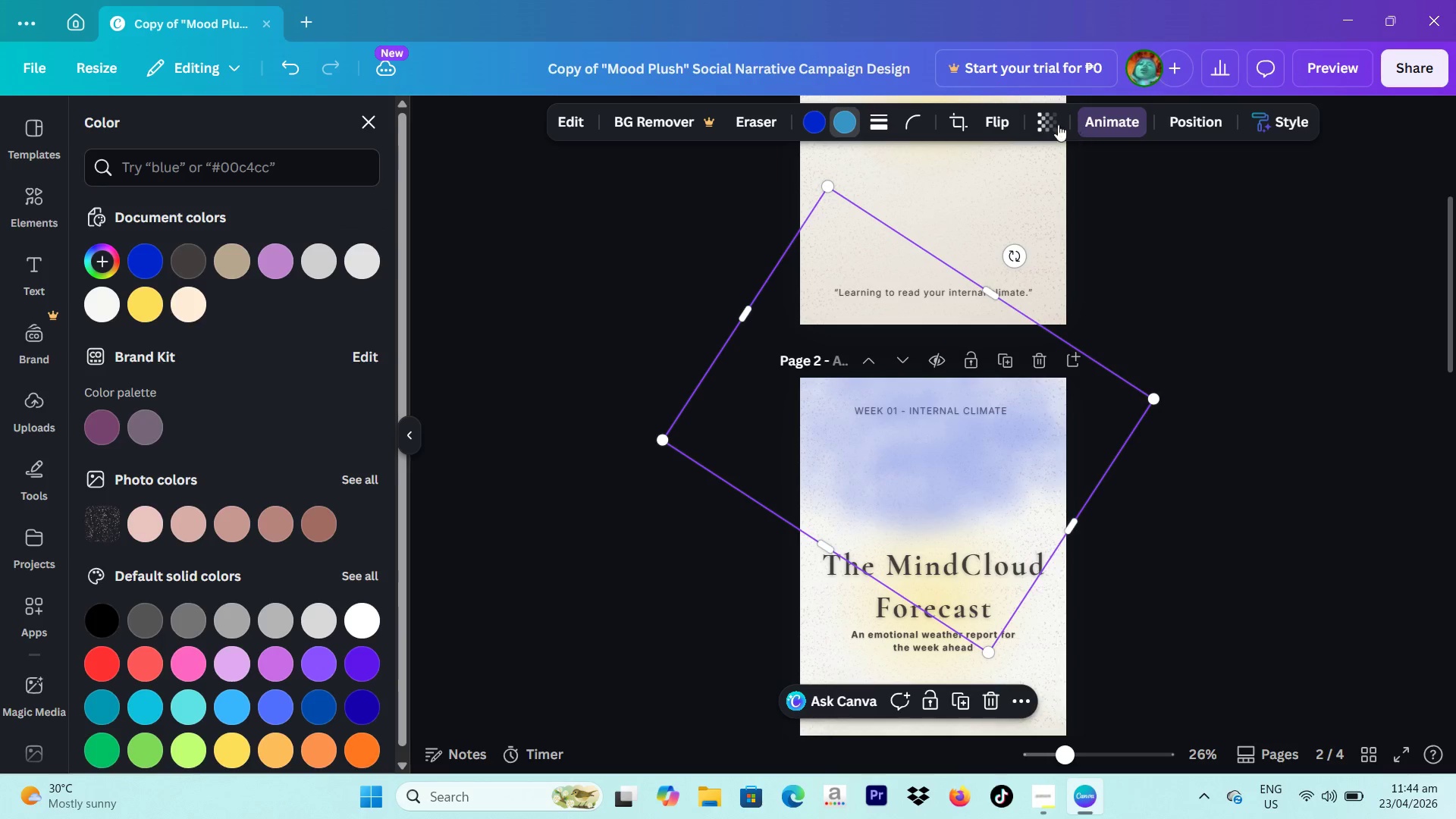 
left_click([1043, 122])
 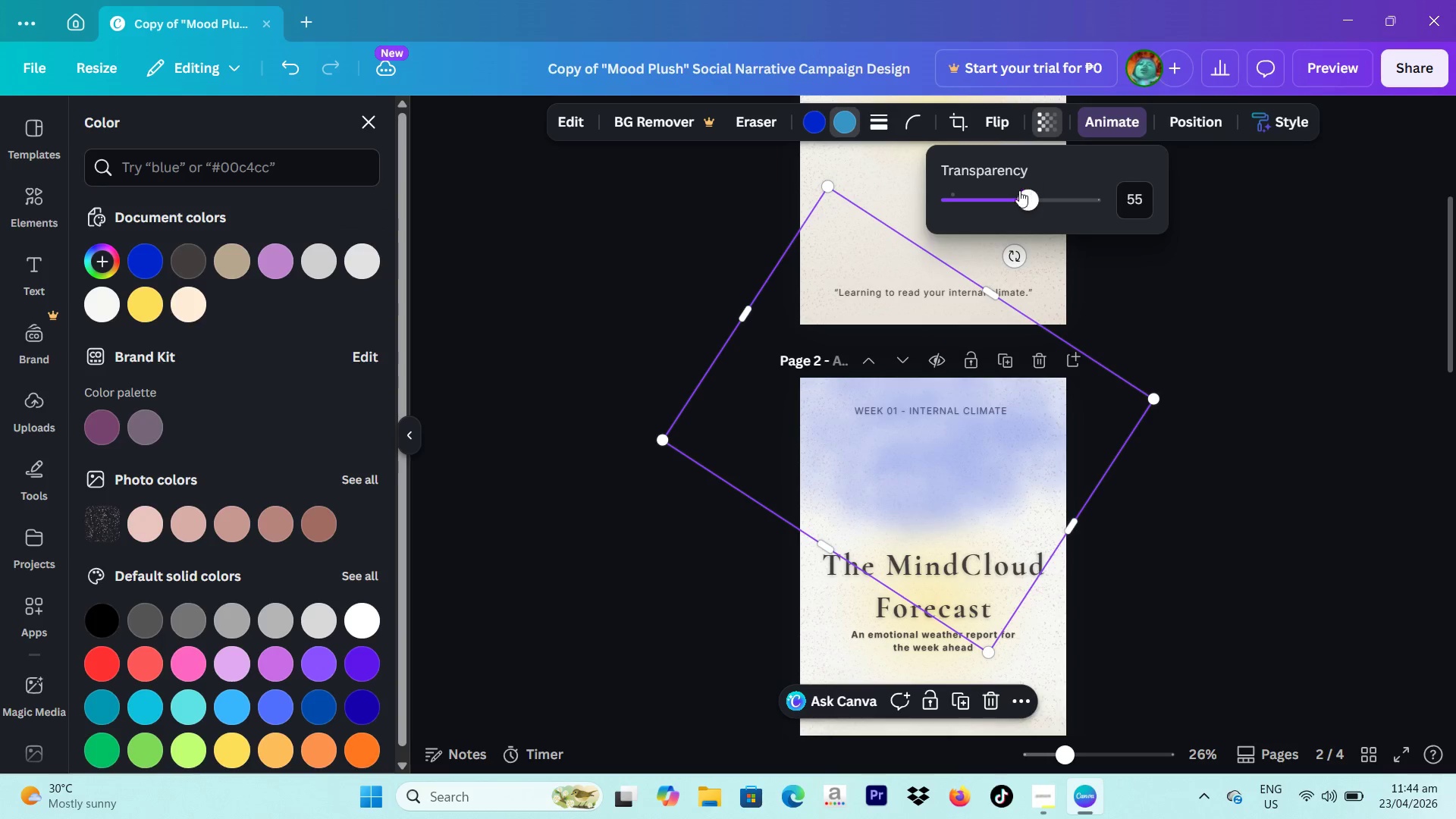 
left_click_drag(start_coordinate=[1019, 202], to_coordinate=[985, 207])
 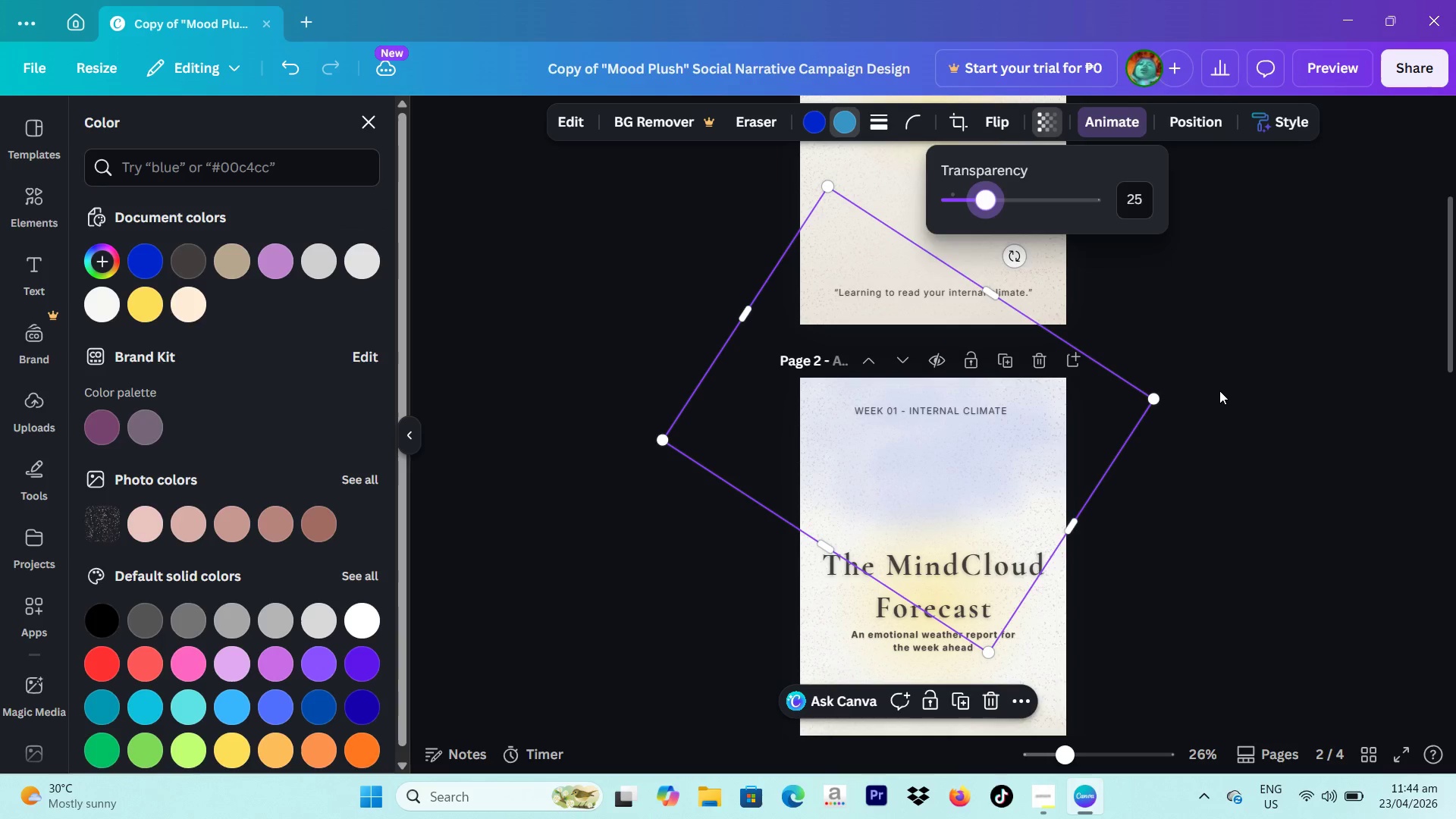 
left_click_drag(start_coordinate=[1221, 385], to_coordinate=[1221, 379])
 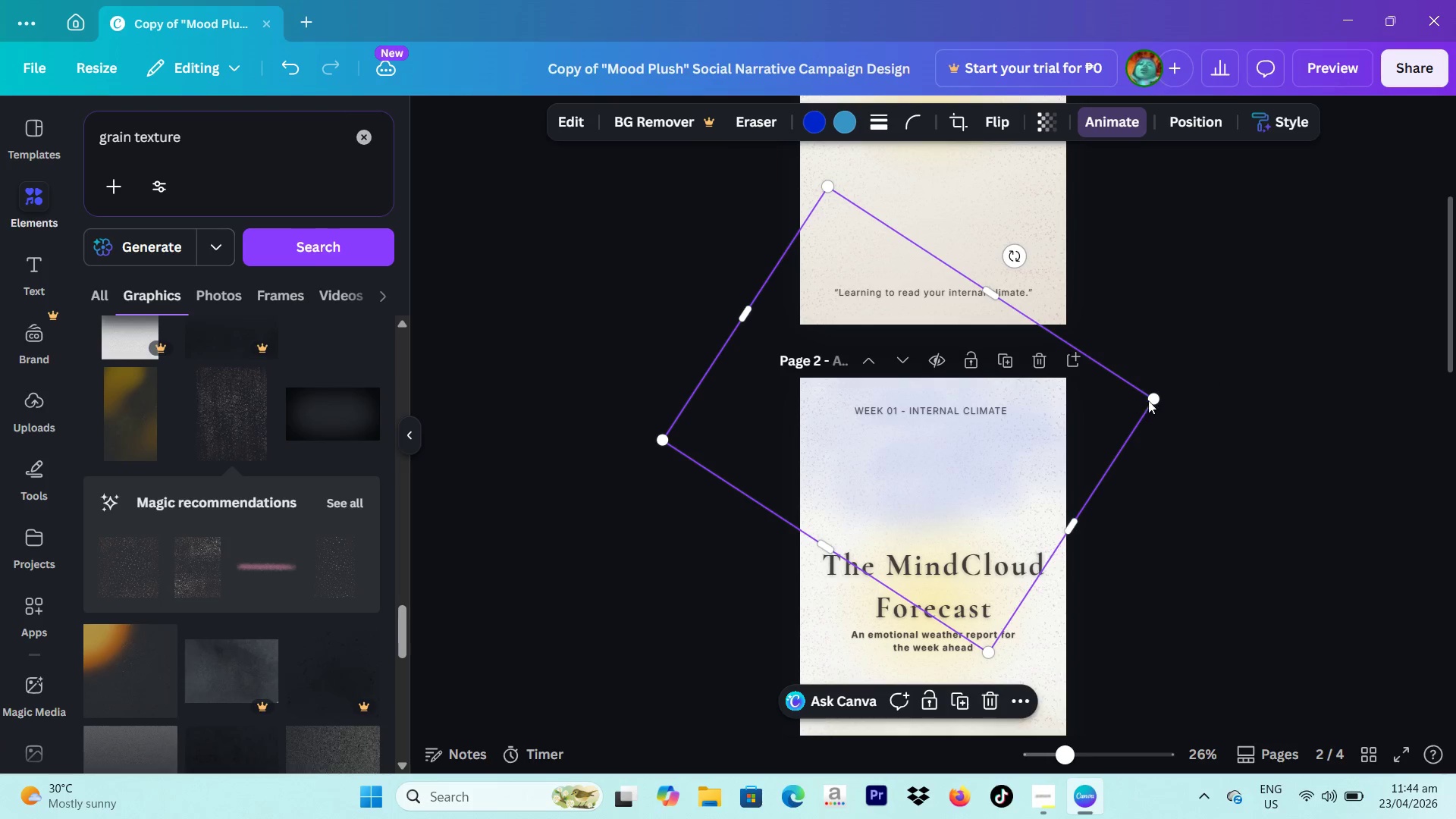 
left_click_drag(start_coordinate=[1156, 398], to_coordinate=[1207, 376])
 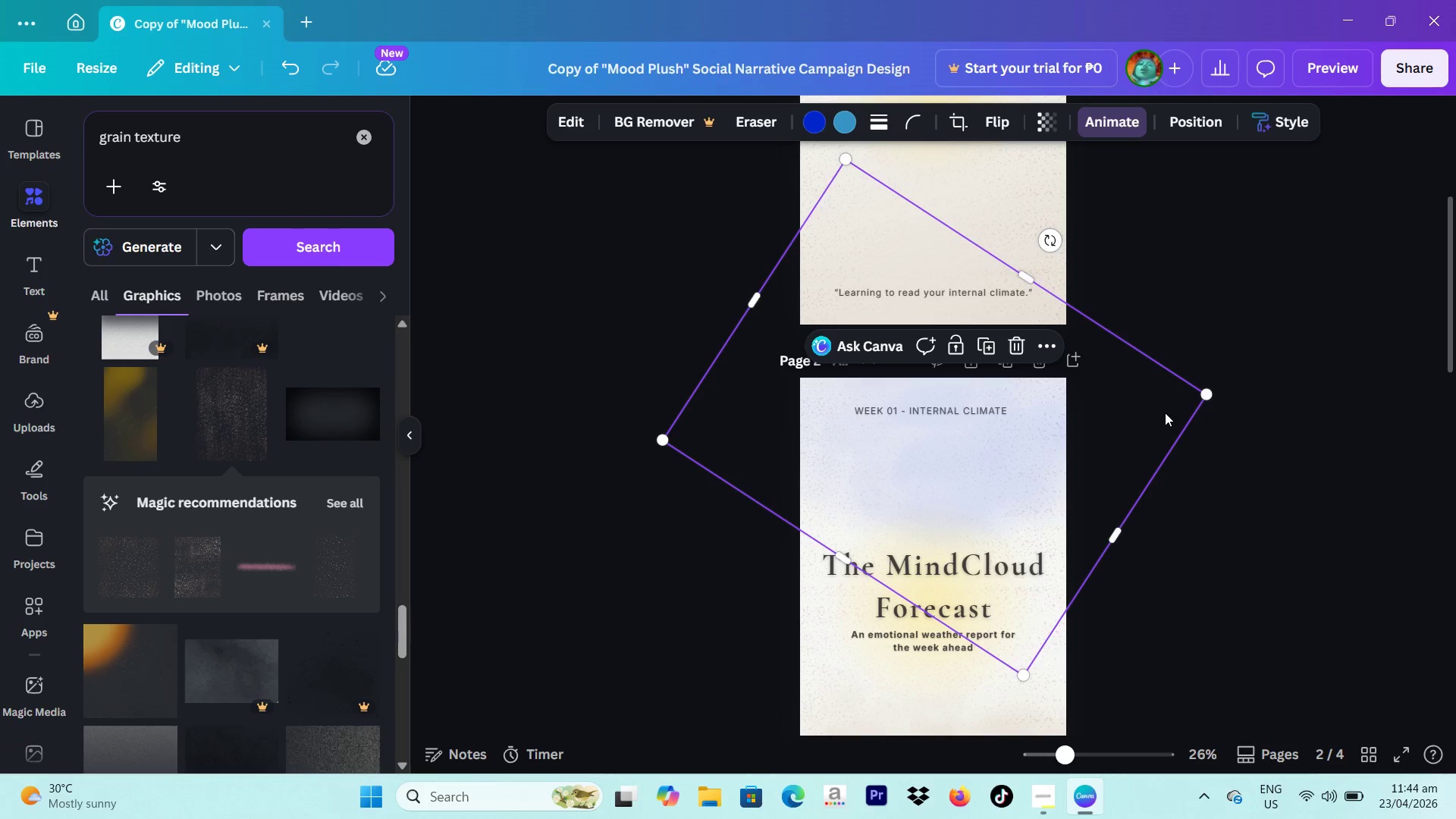 
left_click_drag(start_coordinate=[1165, 413], to_coordinate=[1146, 425])
 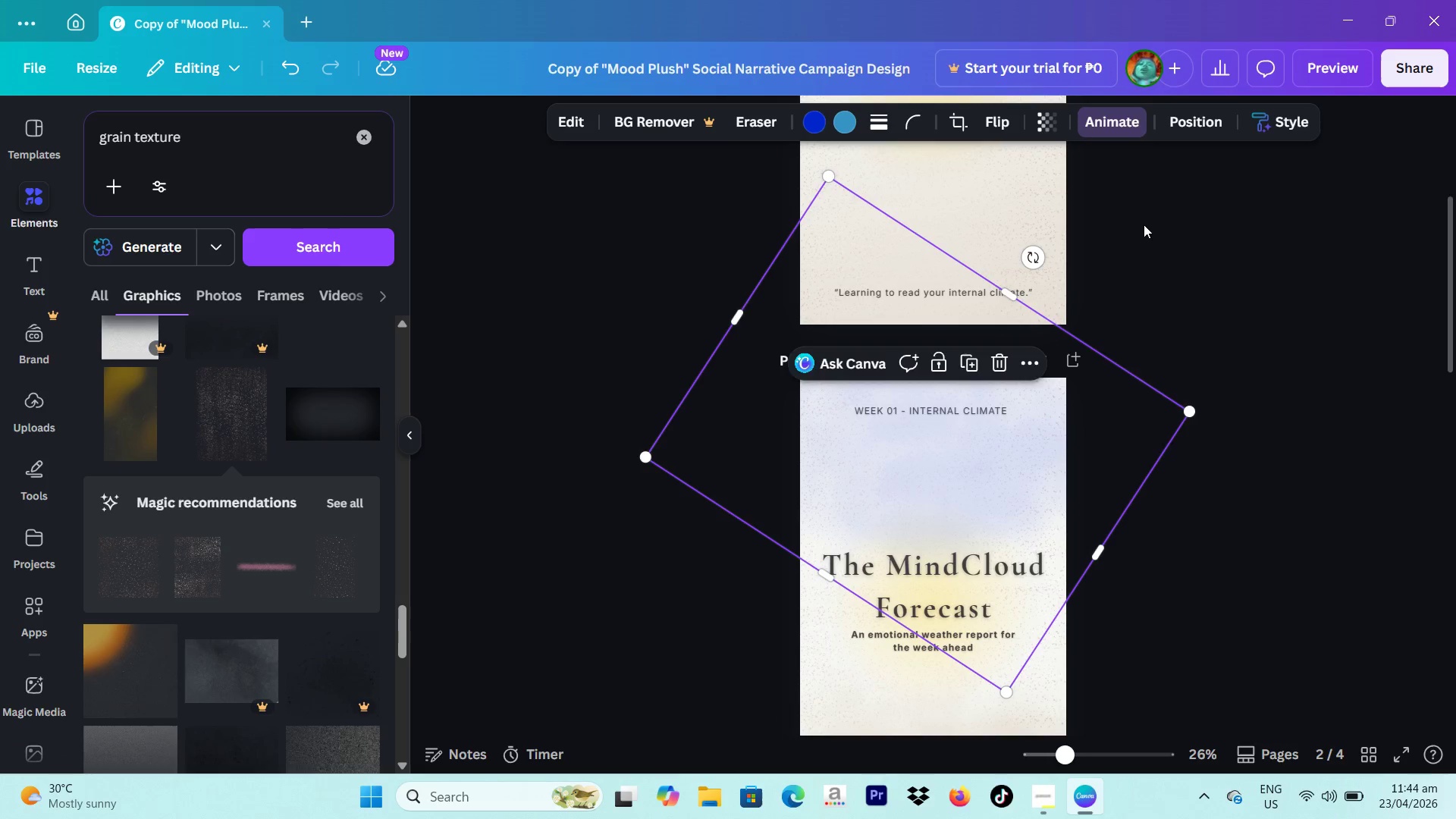 
scroll: coordinate [1144, 224], scroll_direction: down, amount: 1.0
 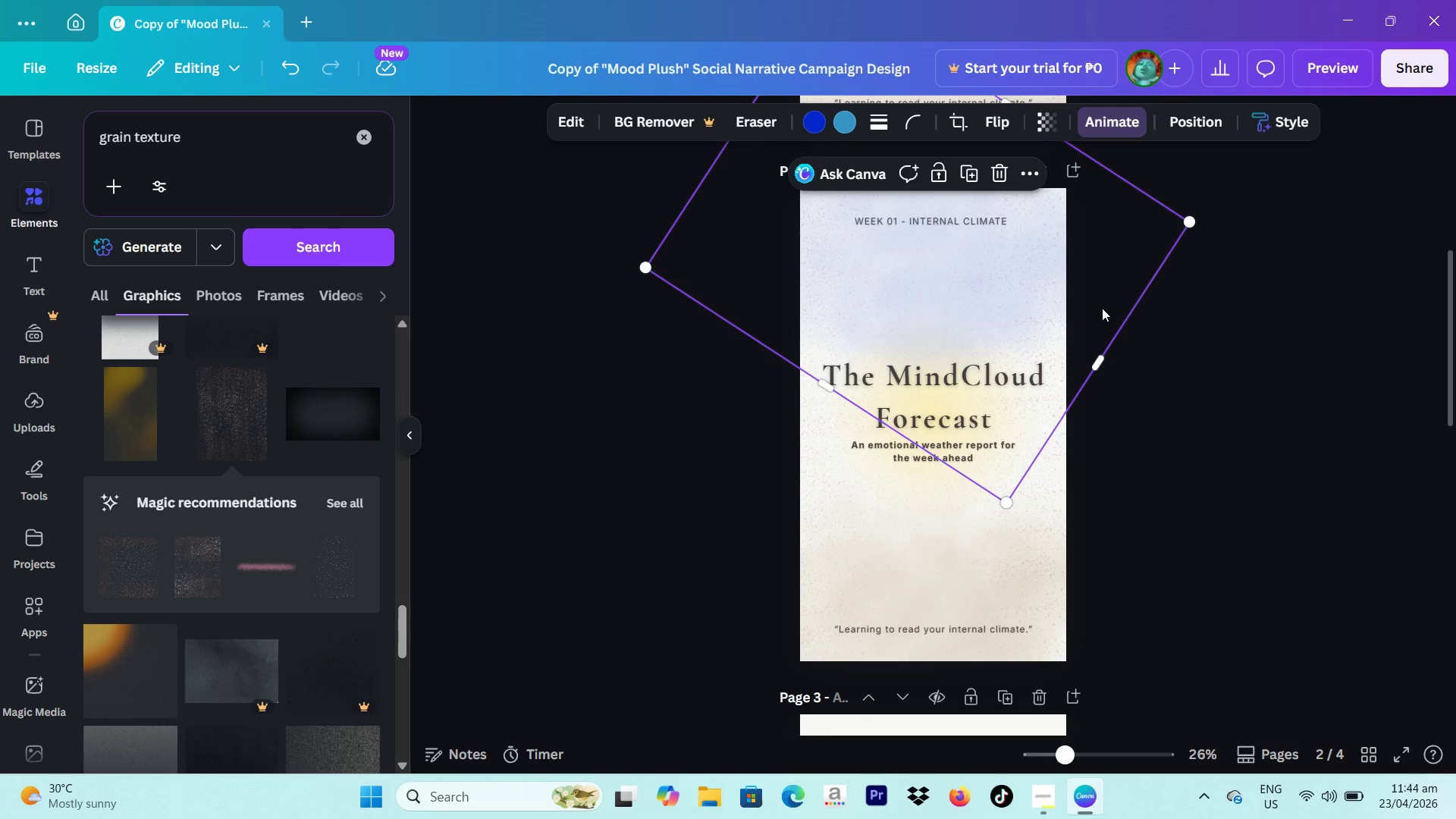 
left_click_drag(start_coordinate=[1100, 307], to_coordinate=[1102, 292])
 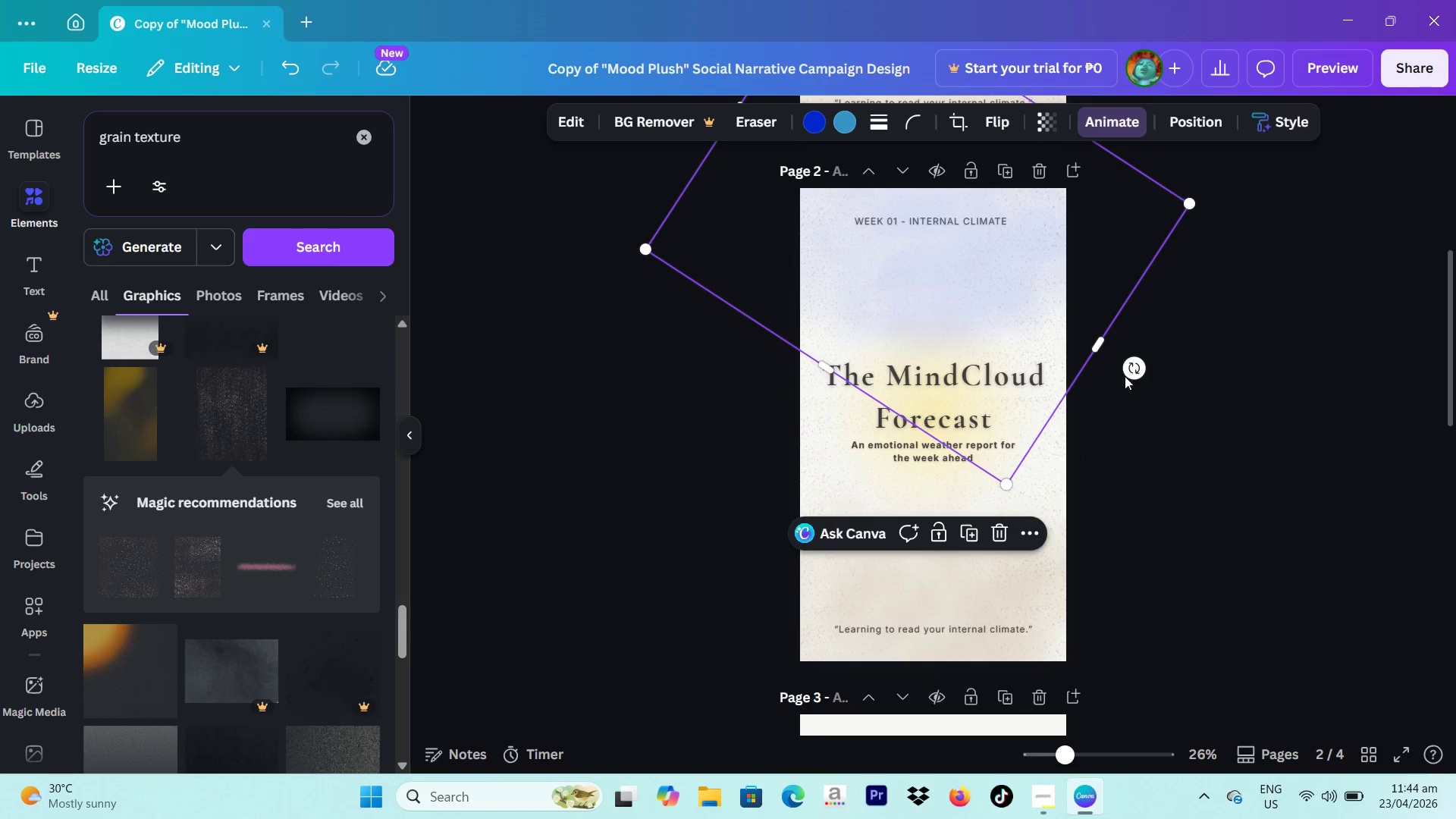 
left_click_drag(start_coordinate=[1139, 370], to_coordinate=[1175, 193])
 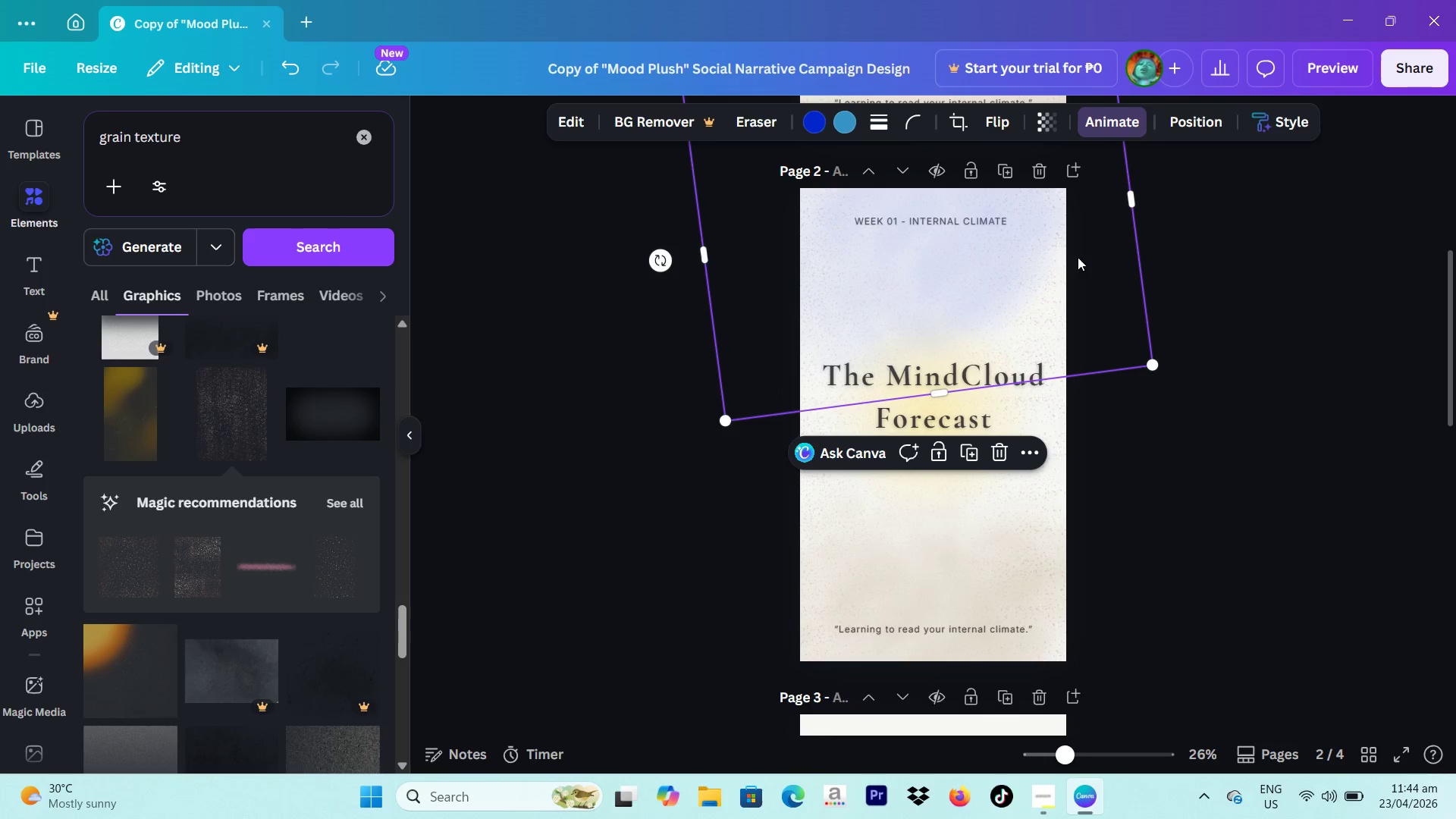 
left_click_drag(start_coordinate=[1078, 257], to_coordinate=[1119, 258])
 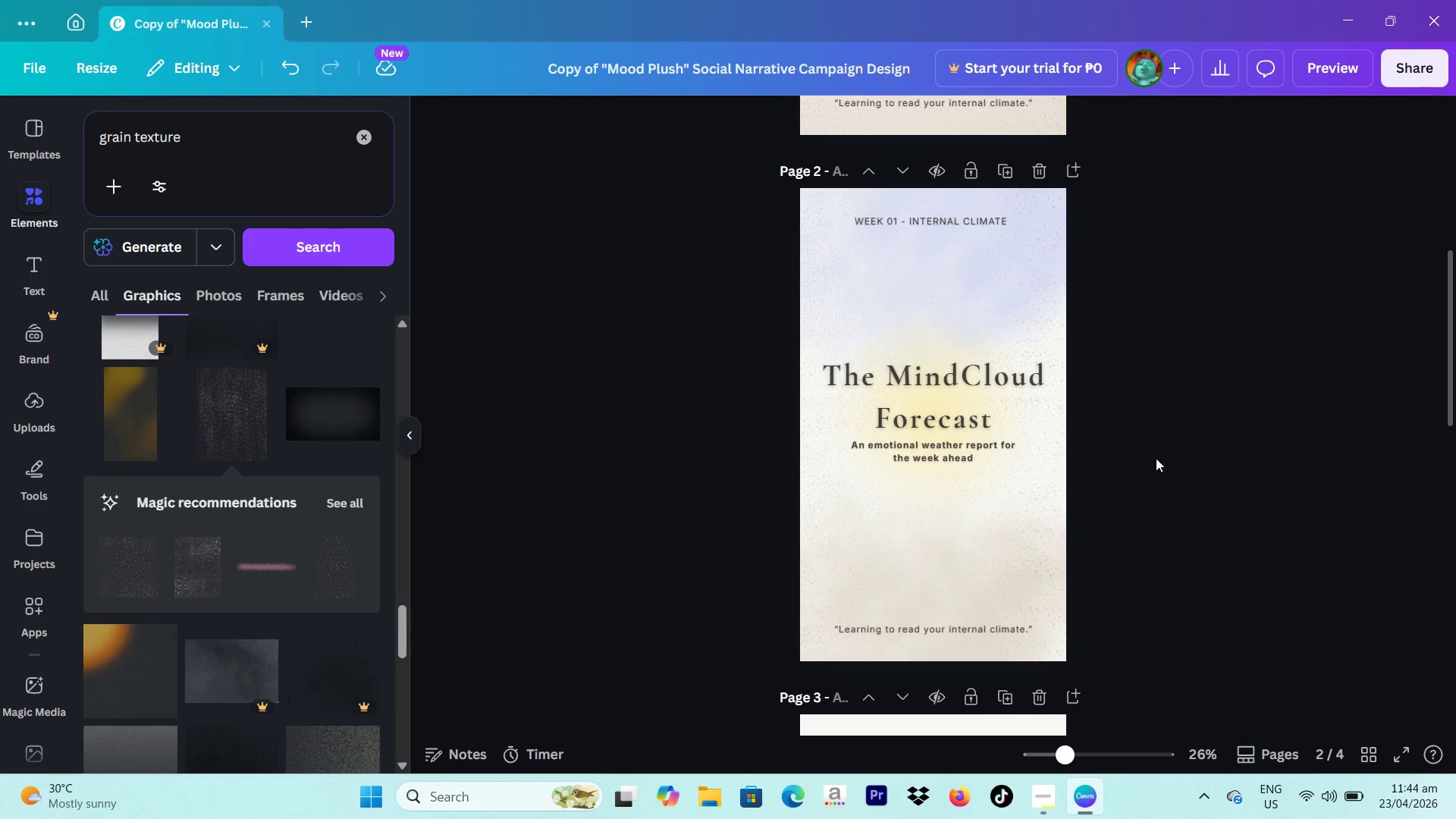 
wait(6.56)
 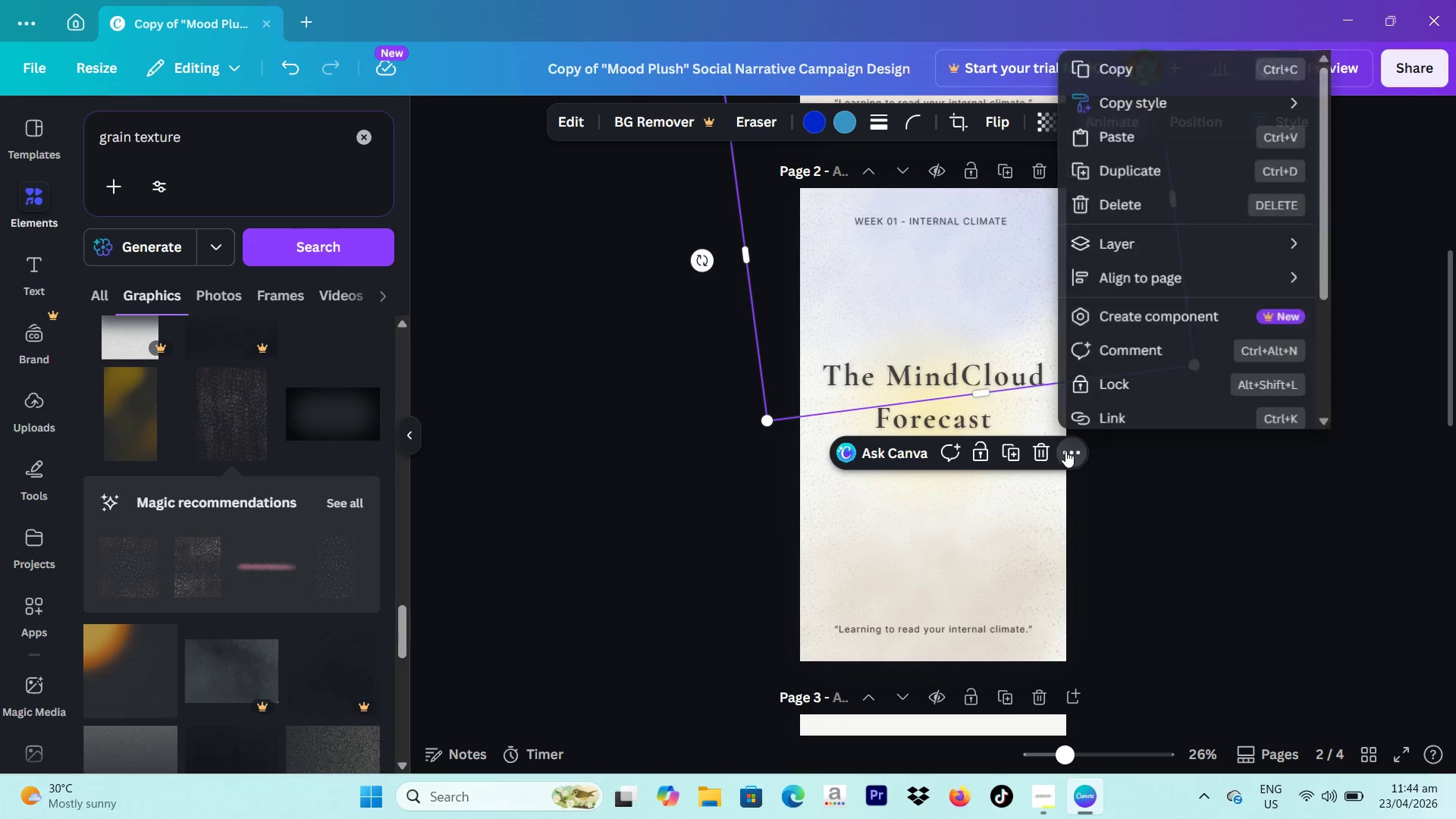 
scroll: coordinate [1171, 443], scroll_direction: up, amount: 5.0
 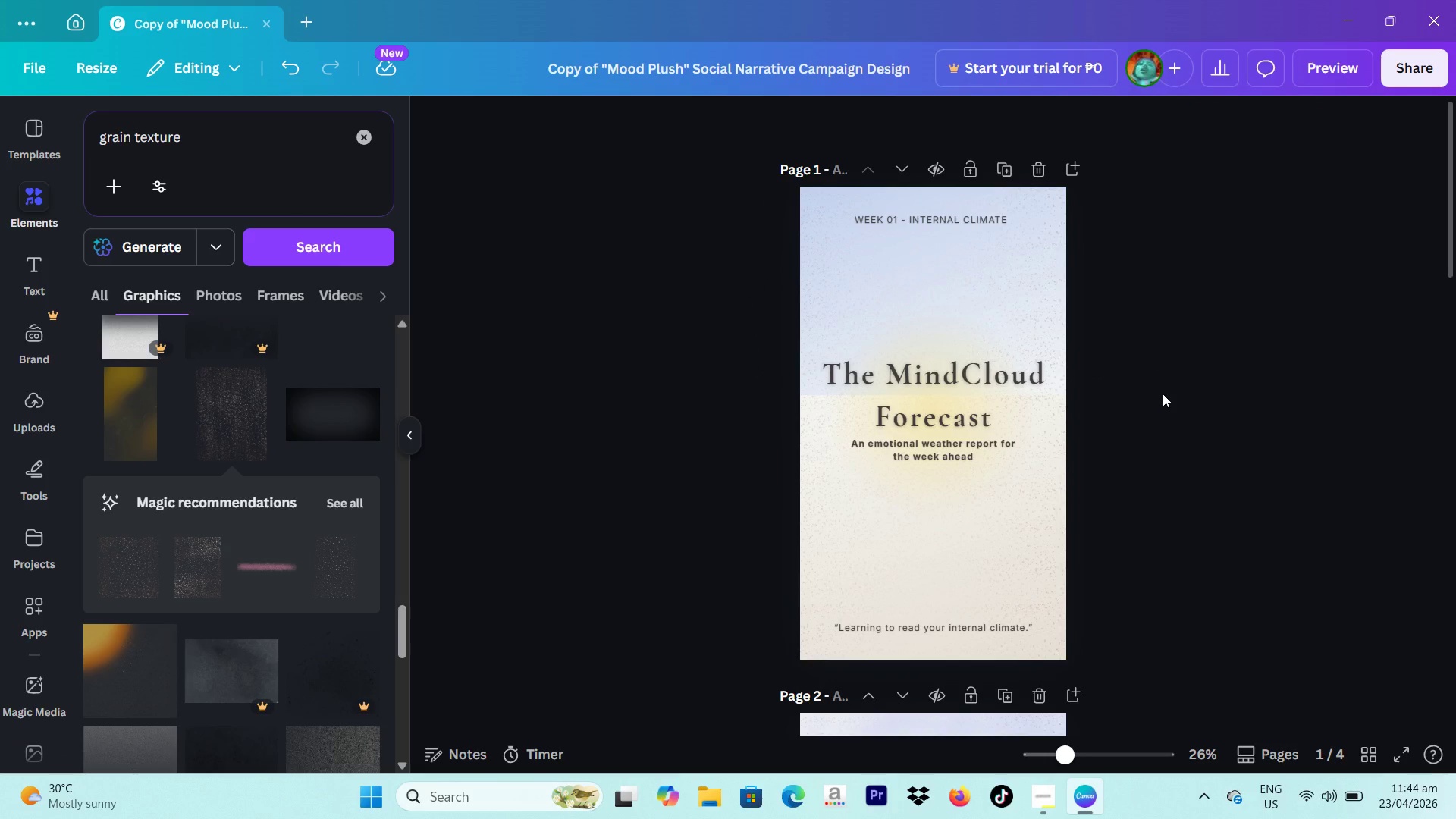 
scroll: coordinate [1160, 393], scroll_direction: down, amount: 5.0
 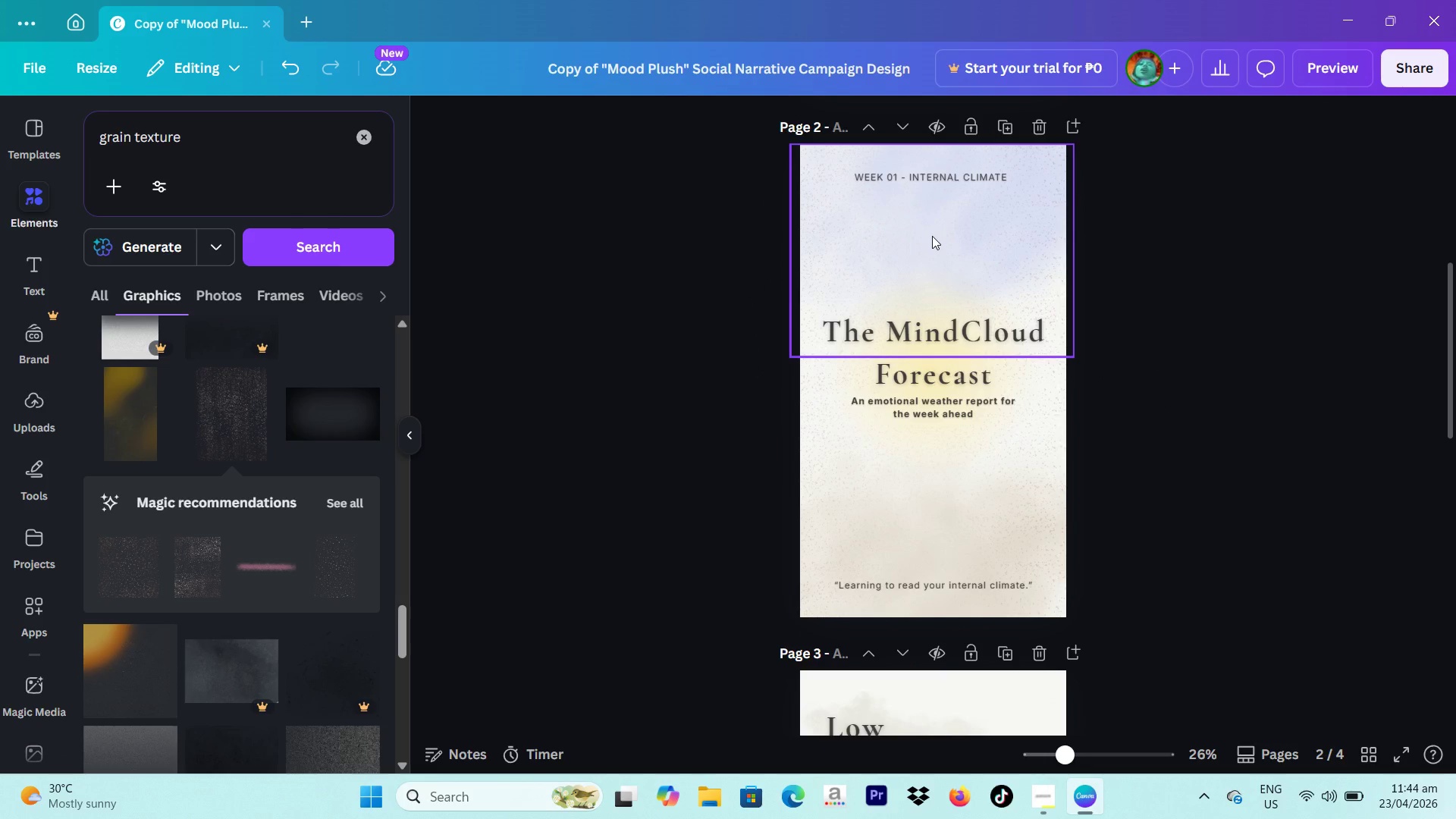 
left_click([932, 236])
 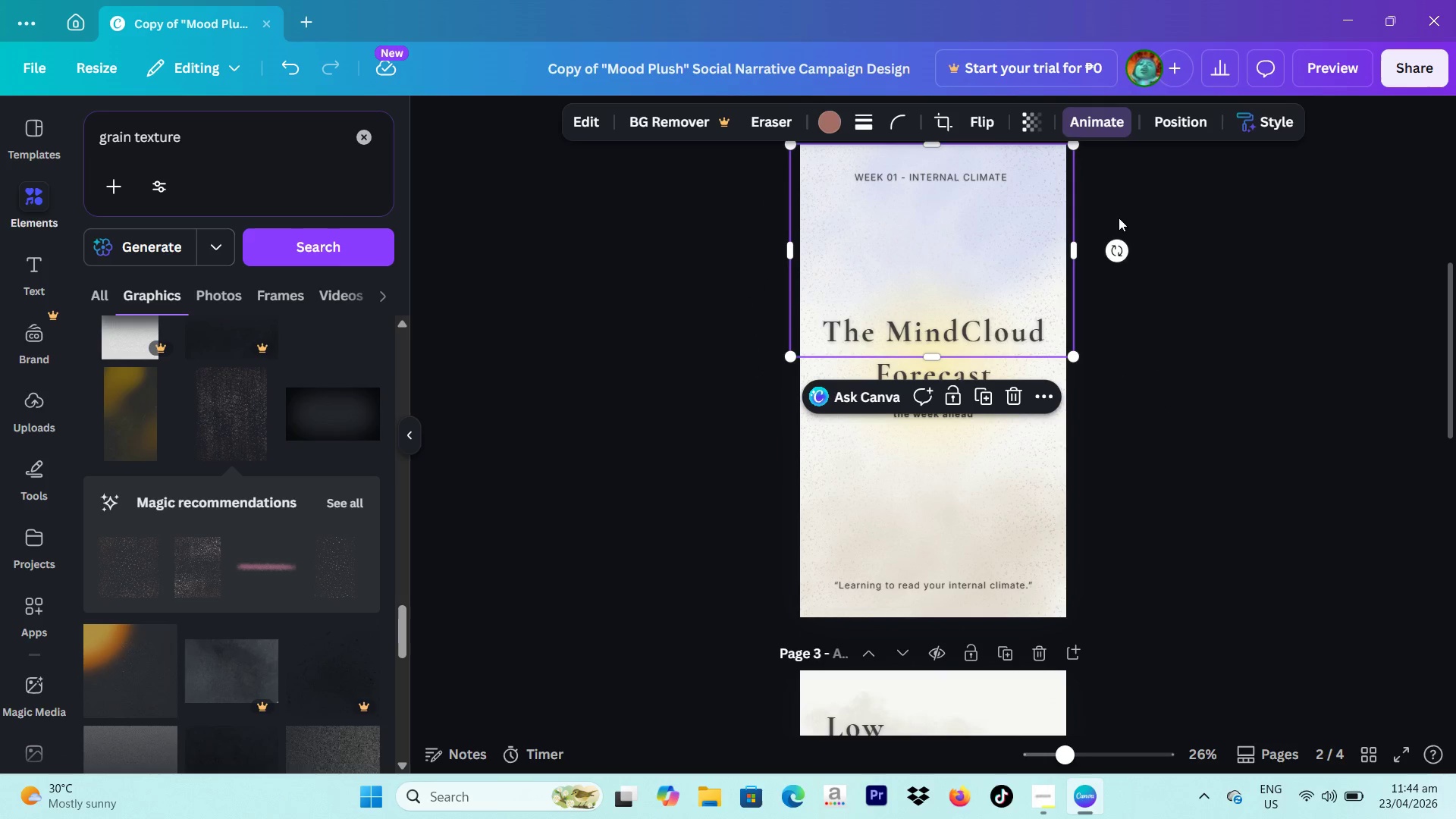 
left_click([1125, 219])
 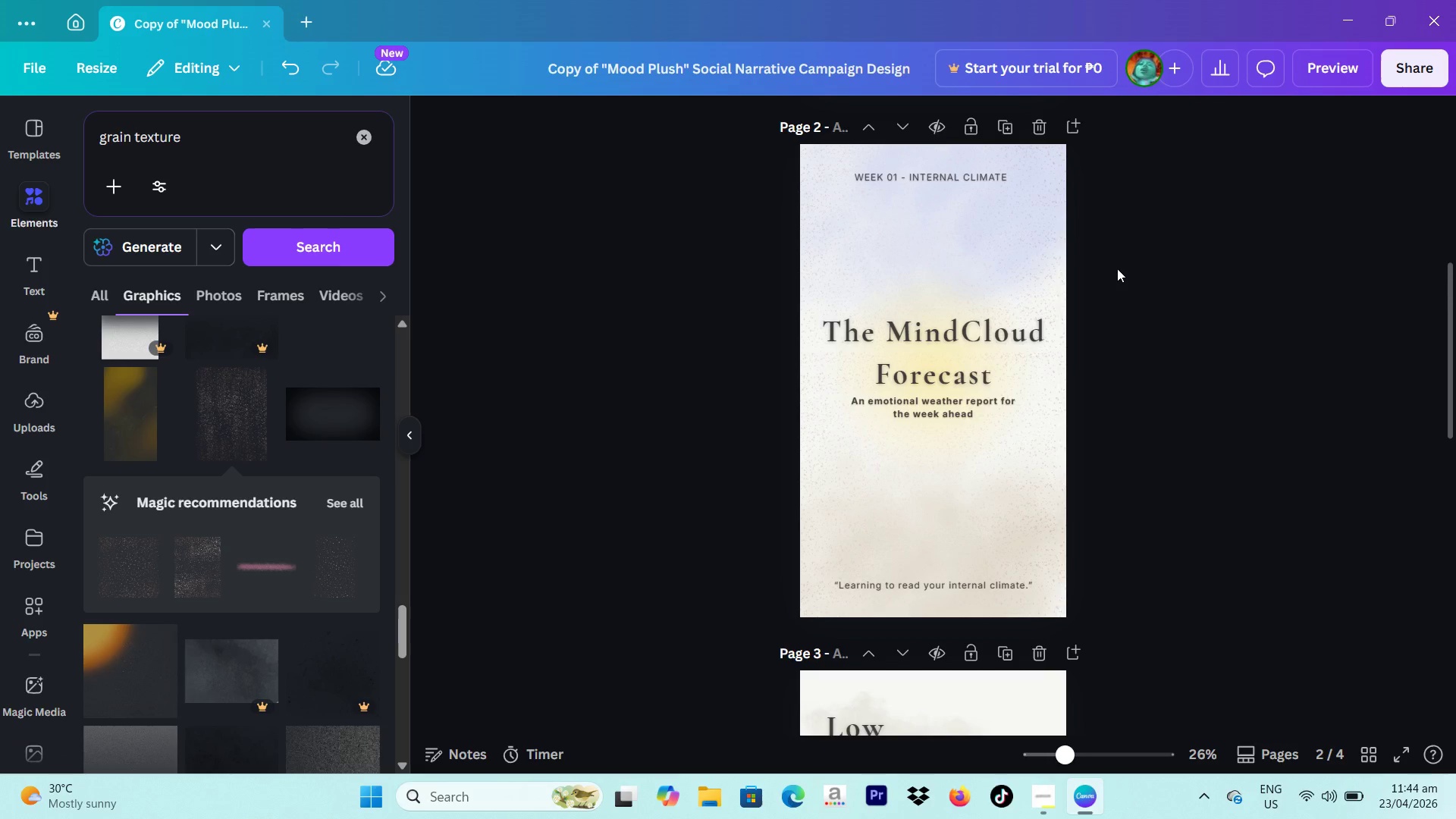 
scroll: coordinate [1113, 273], scroll_direction: down, amount: 2.0
 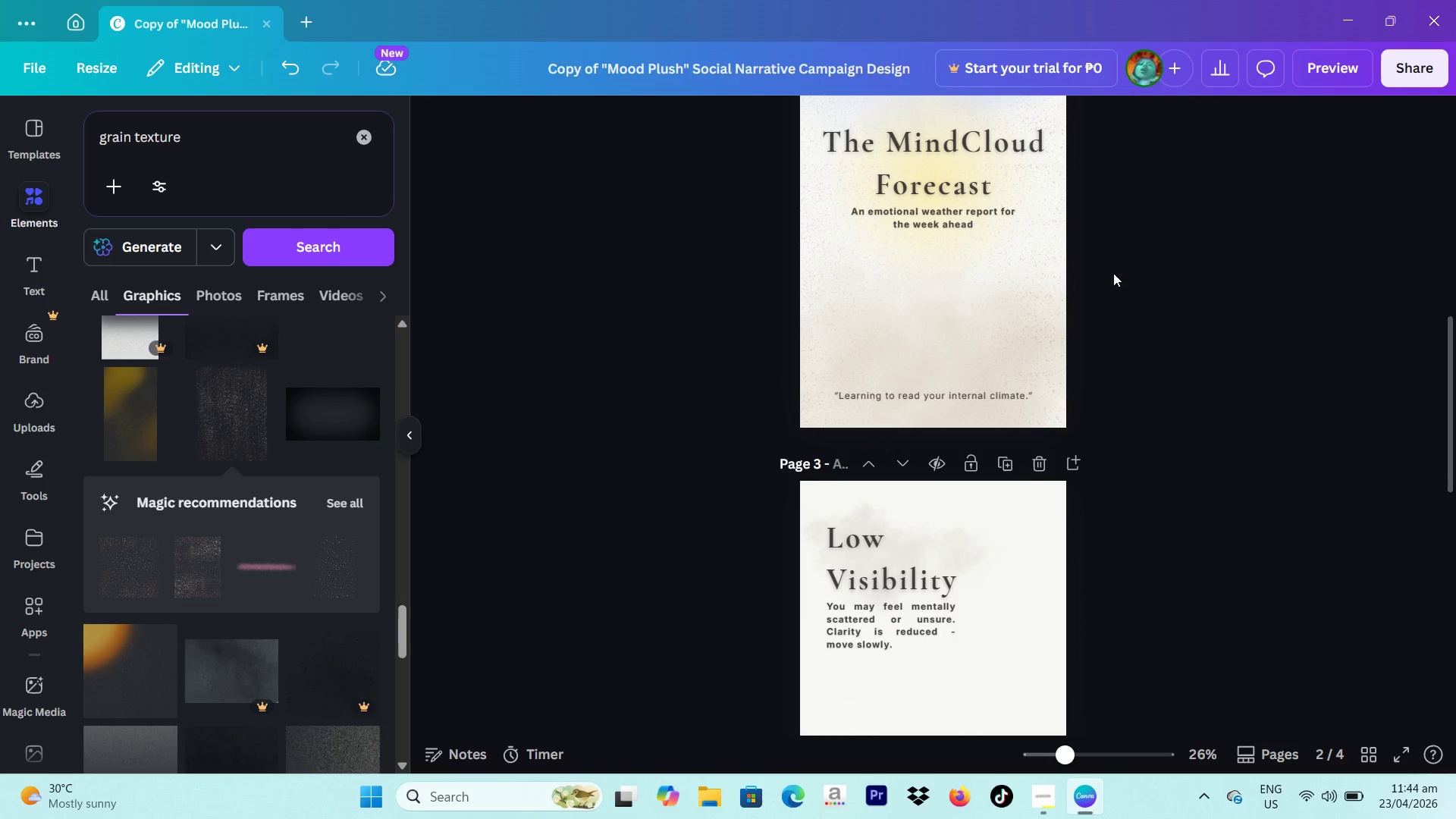 
scroll: coordinate [1113, 273], scroll_direction: none, amount: 0.0
 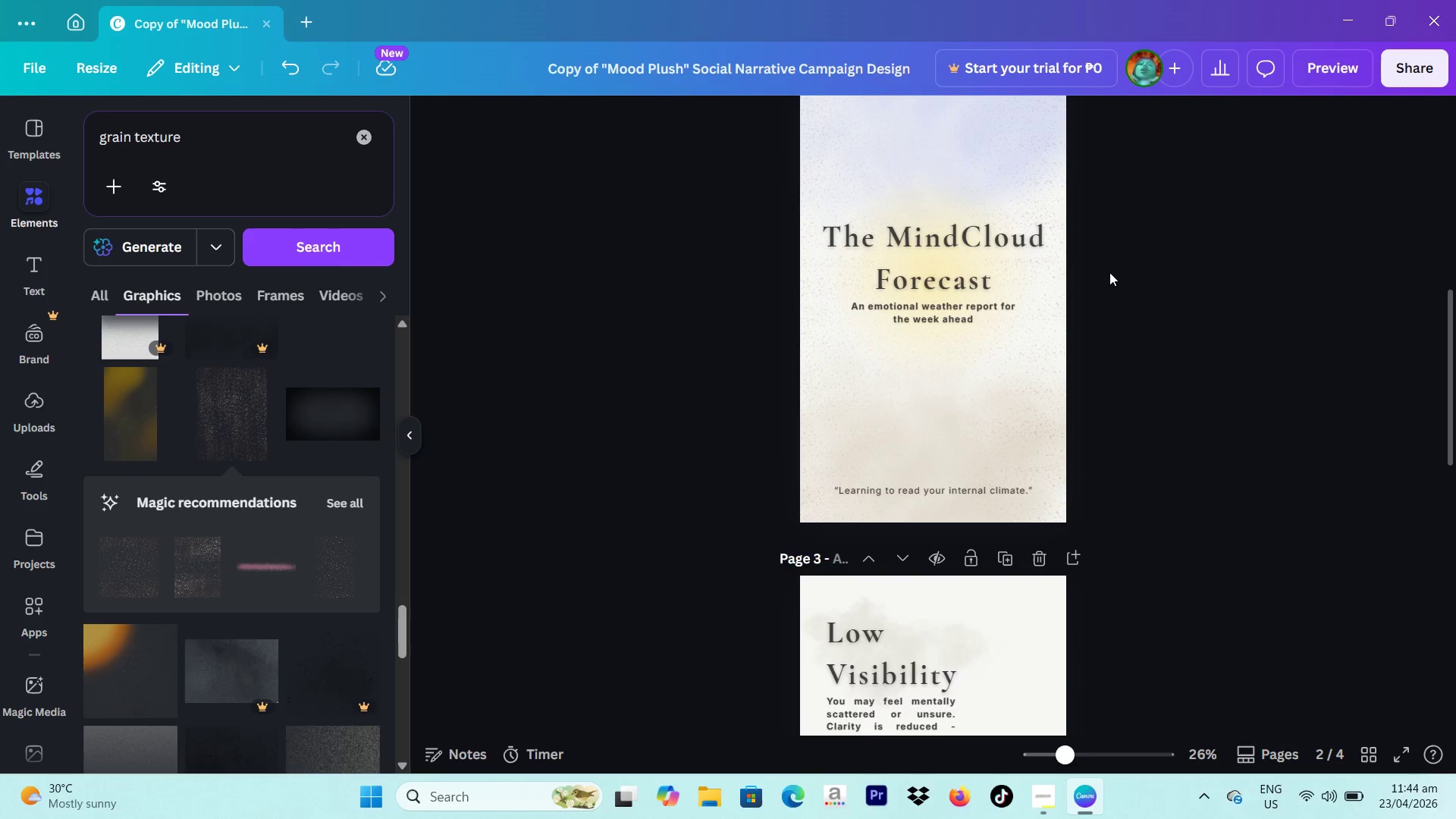 
scroll: coordinate [1108, 271], scroll_direction: up, amount: 1.0
 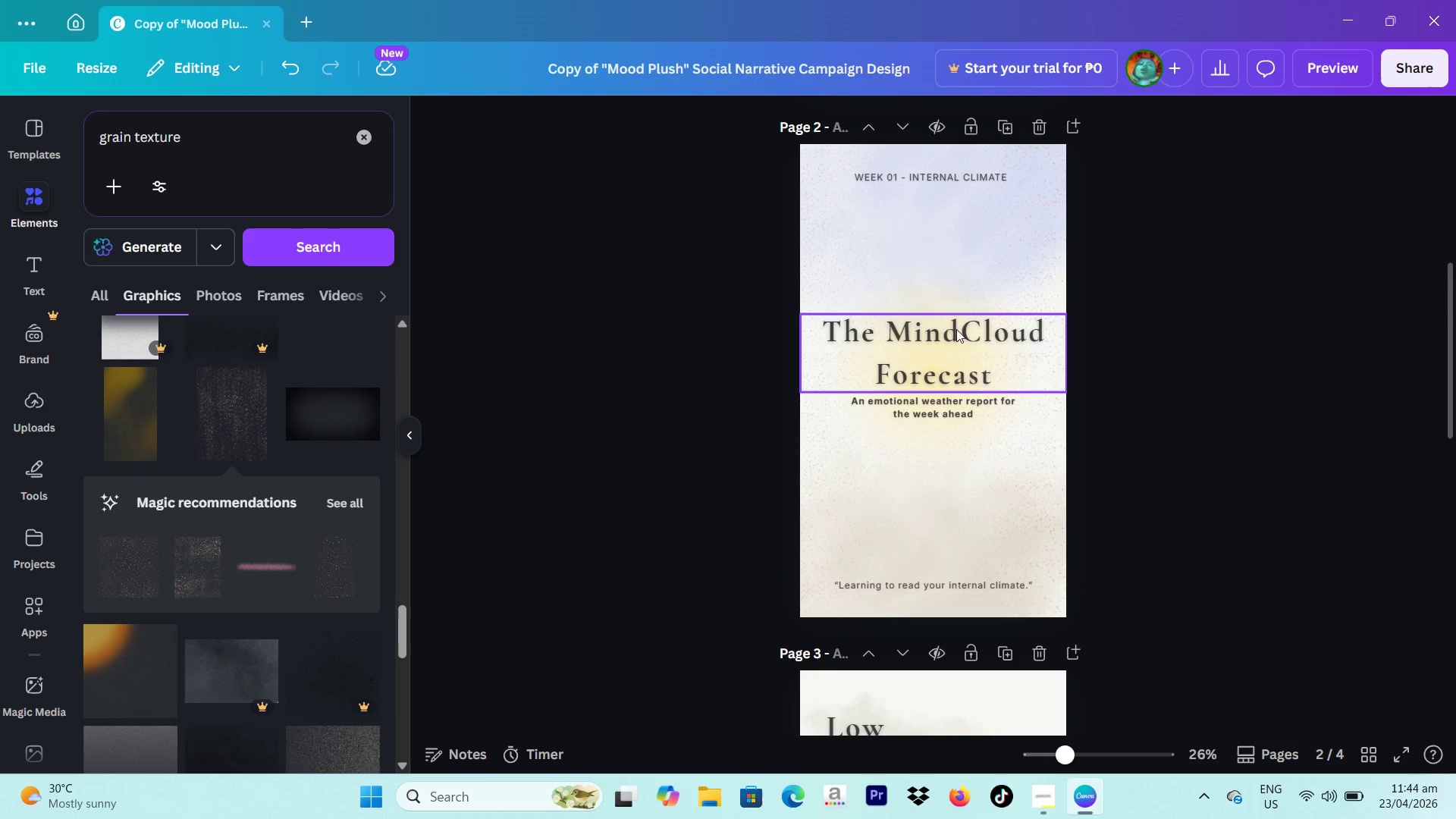 
left_click([943, 337])
 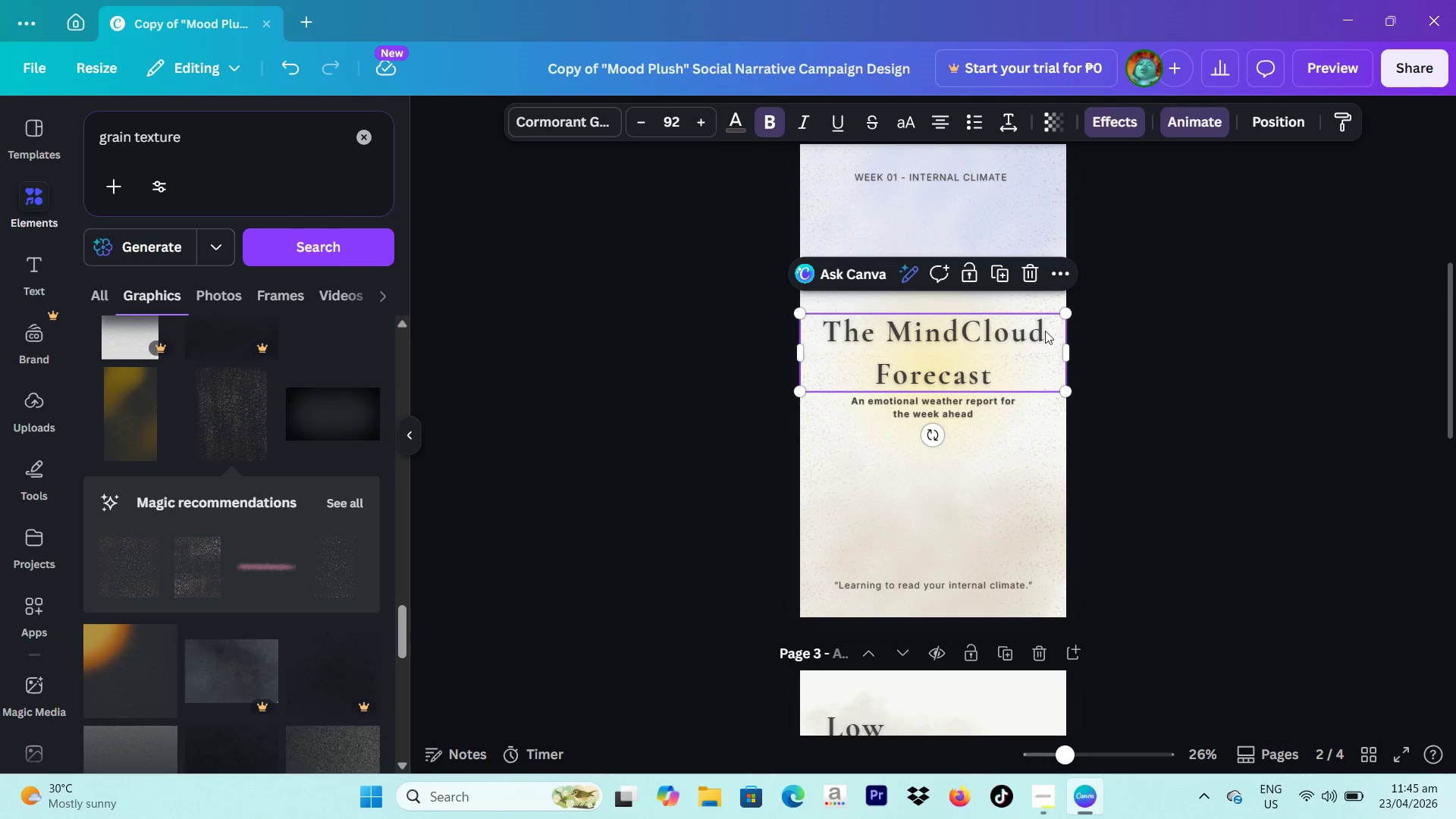 
left_click([1235, 398])
 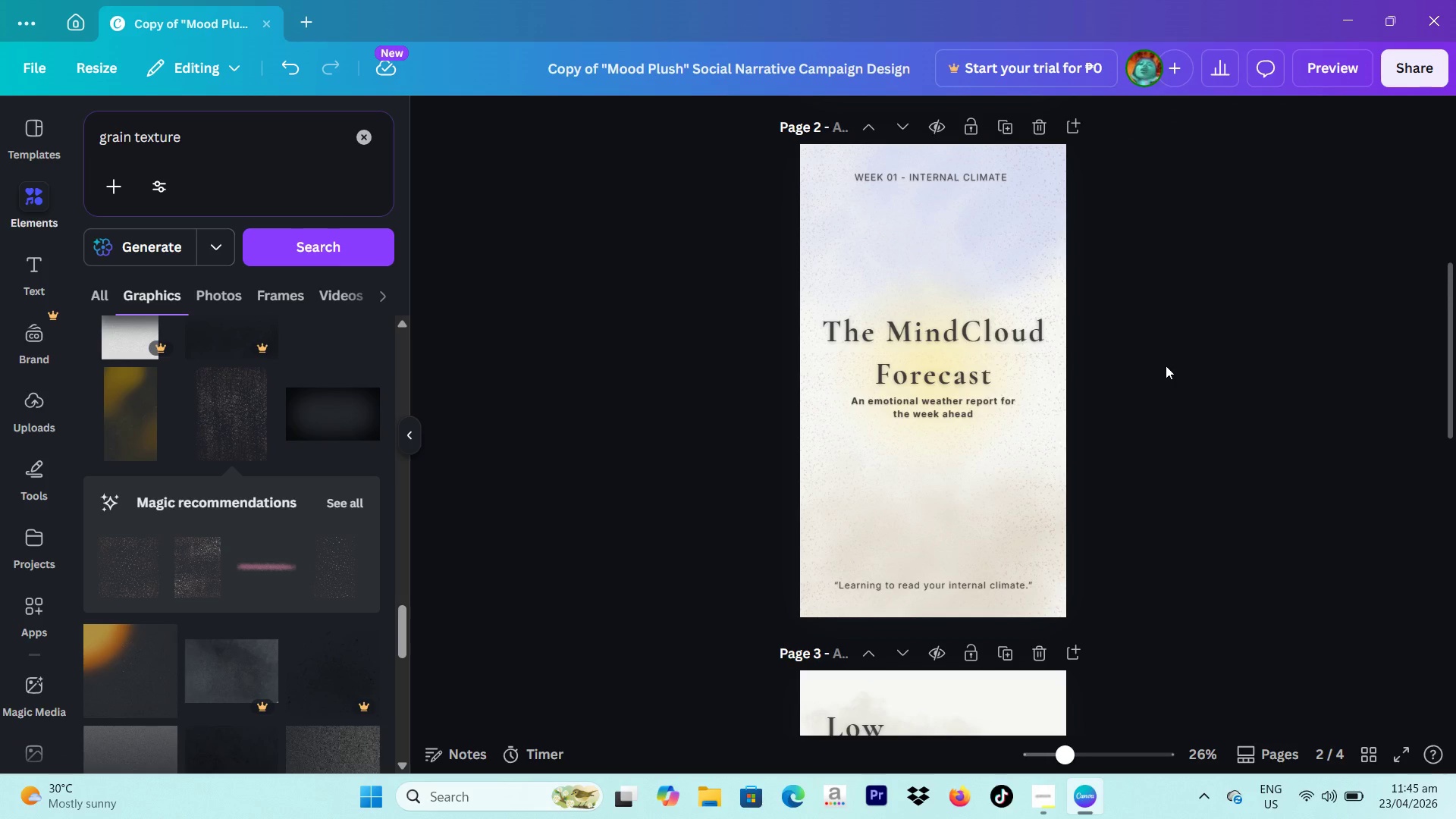 
scroll: coordinate [1158, 365], scroll_direction: none, amount: 0.0
 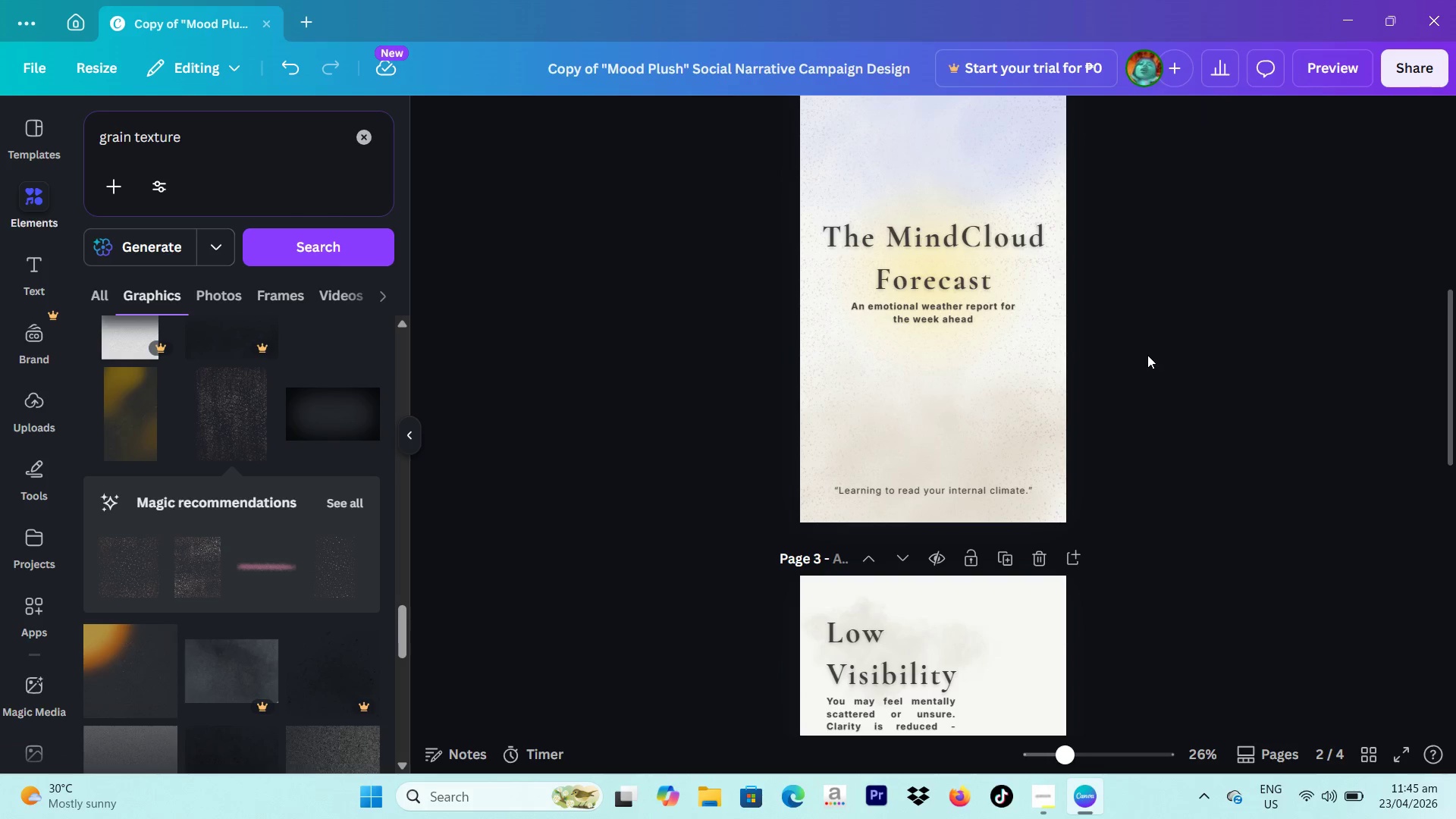 
scroll: coordinate [1097, 406], scroll_direction: up, amount: 3.0
 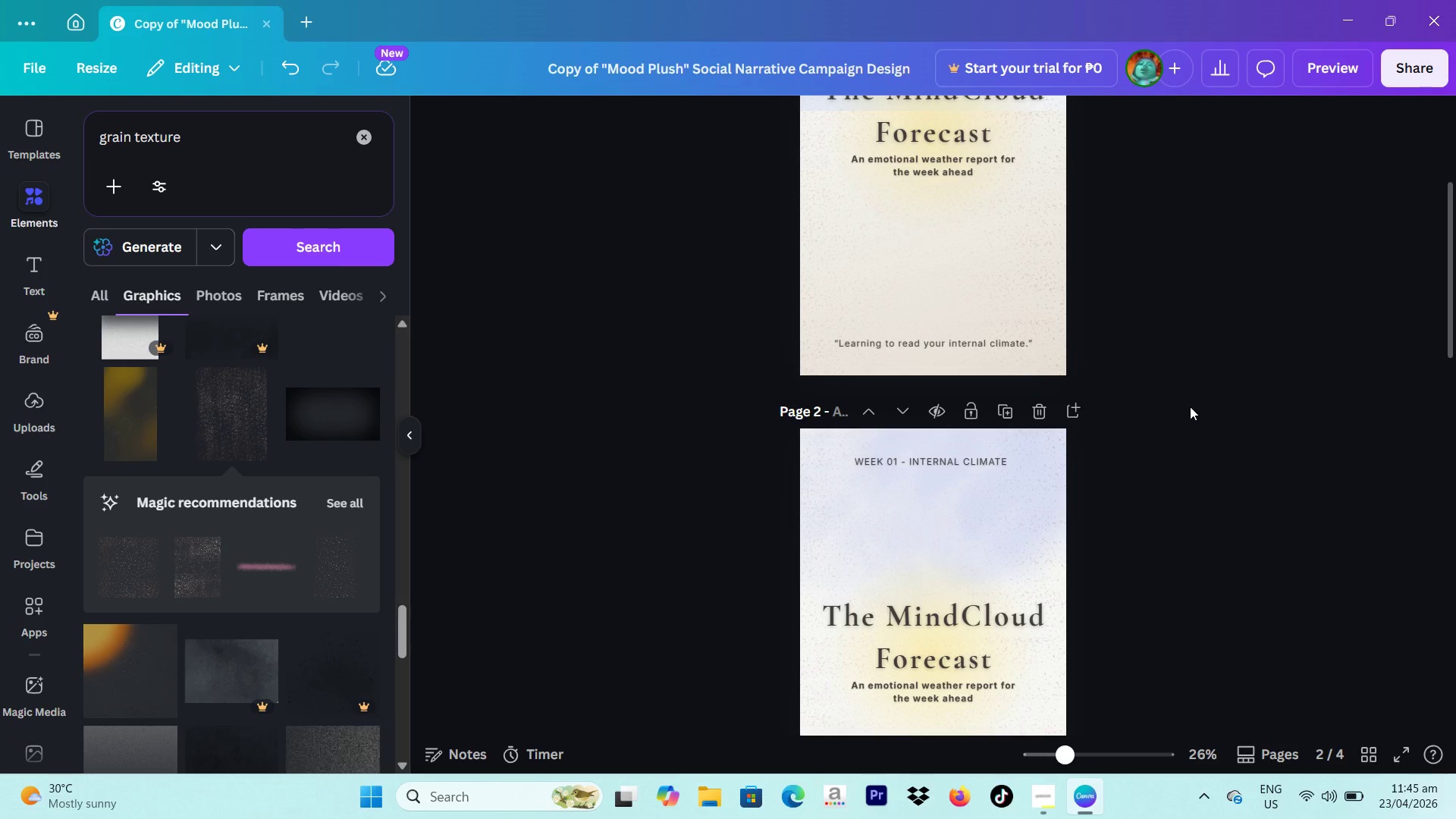 
wait(15.39)
 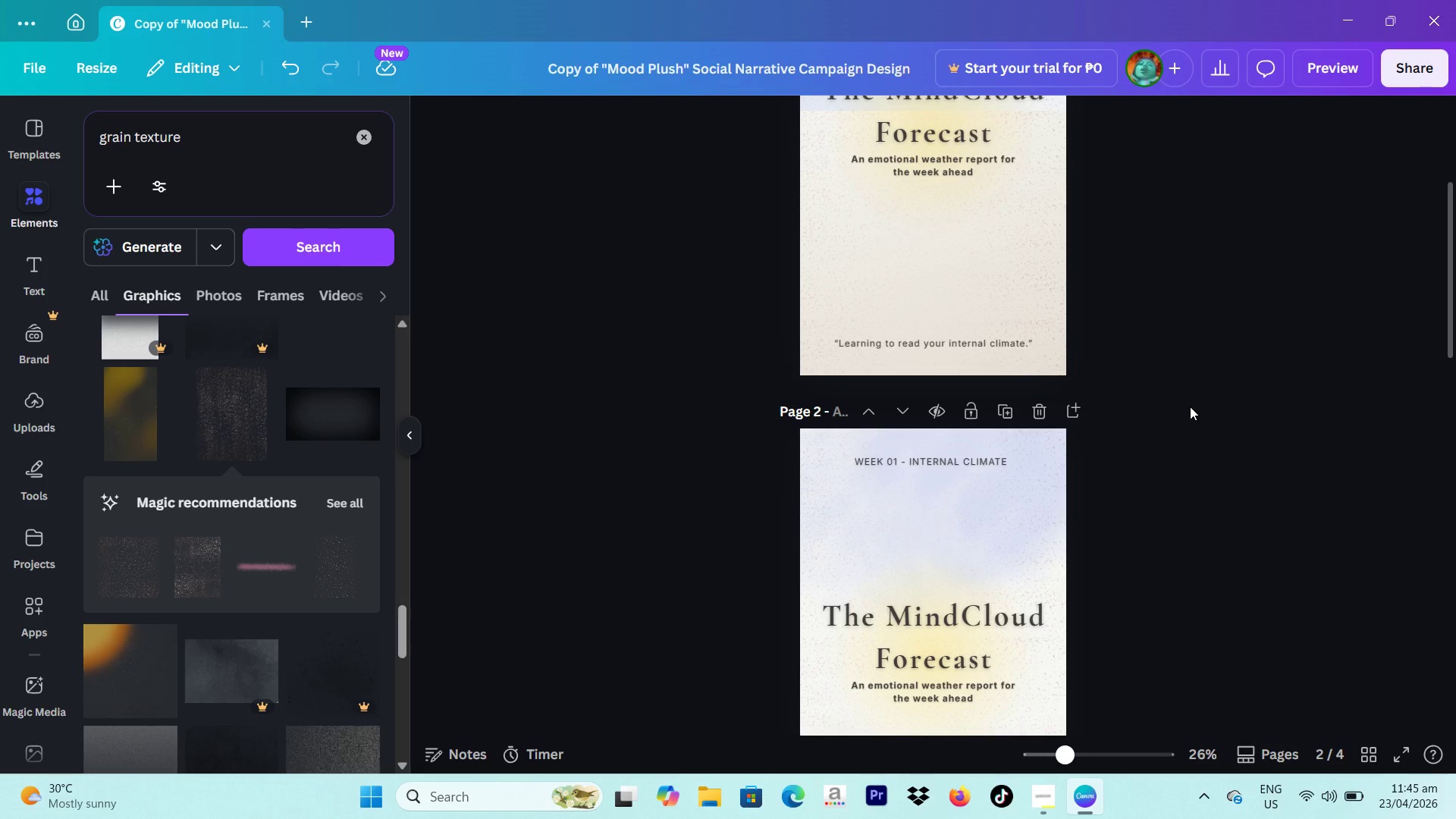 
scroll: coordinate [1188, 397], scroll_direction: up, amount: 3.0
 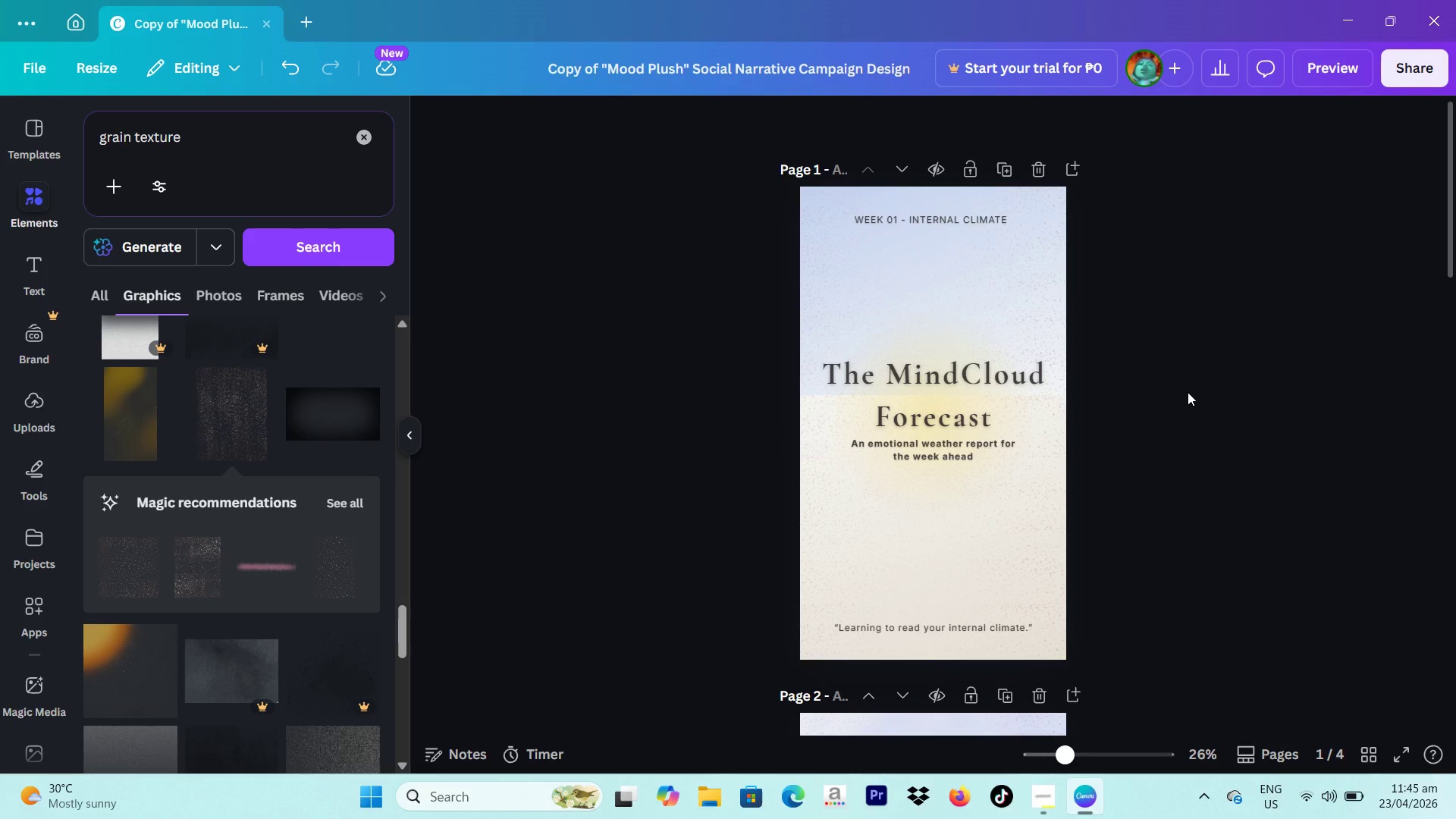 
scroll: coordinate [1177, 375], scroll_direction: down, amount: 5.0
 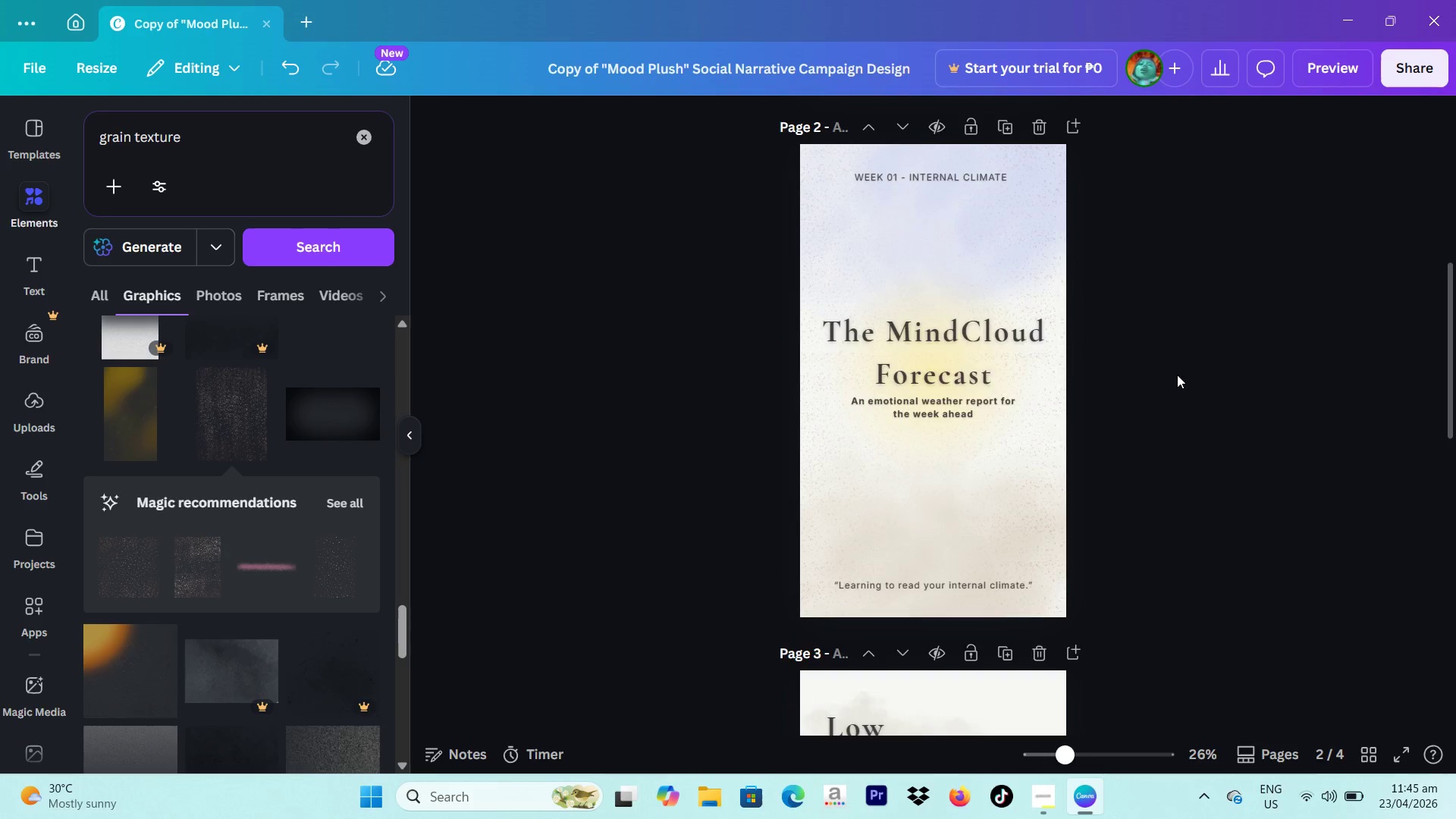 
scroll: coordinate [1177, 375], scroll_direction: up, amount: 6.0
 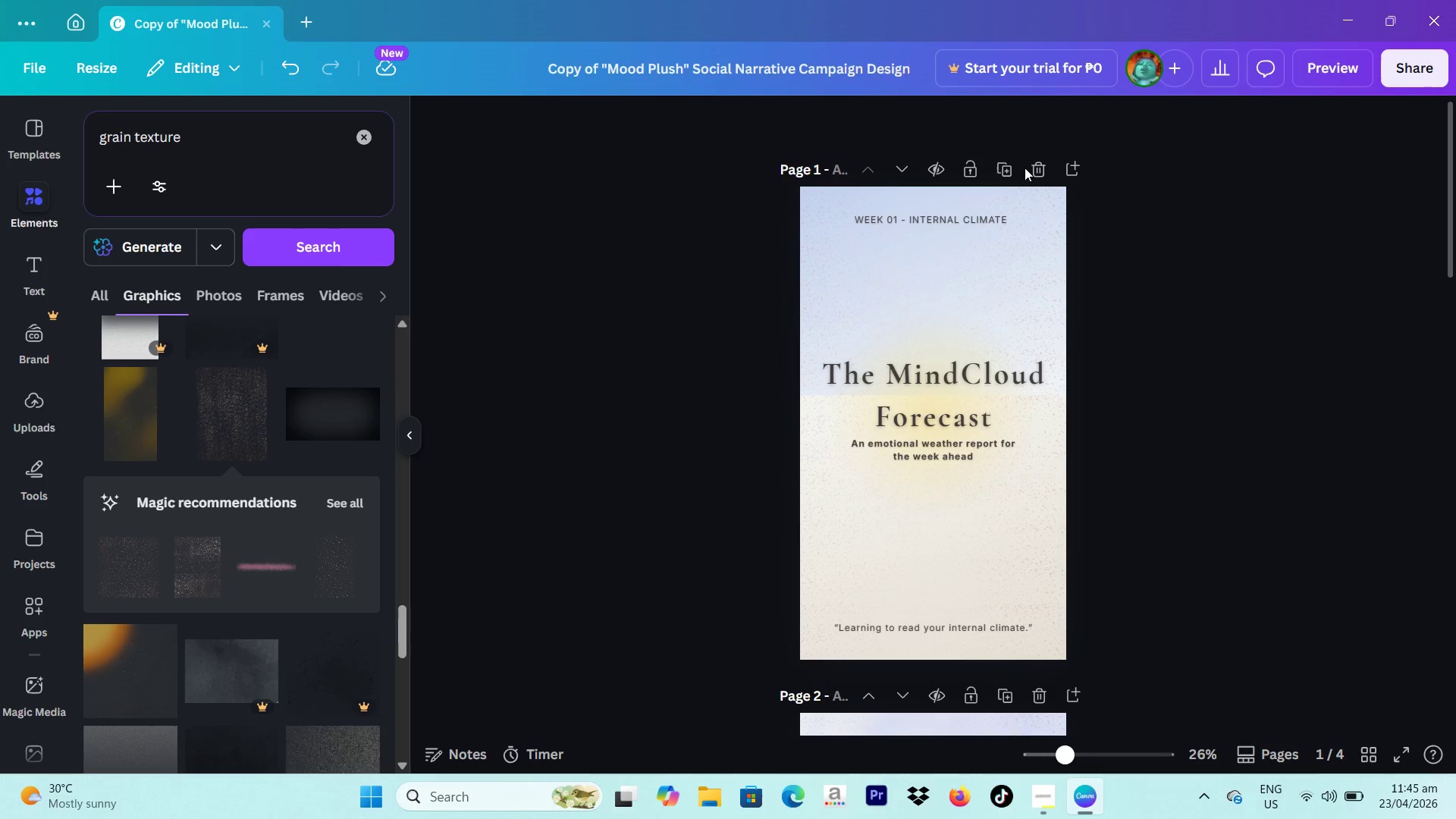 
left_click([1027, 168])
 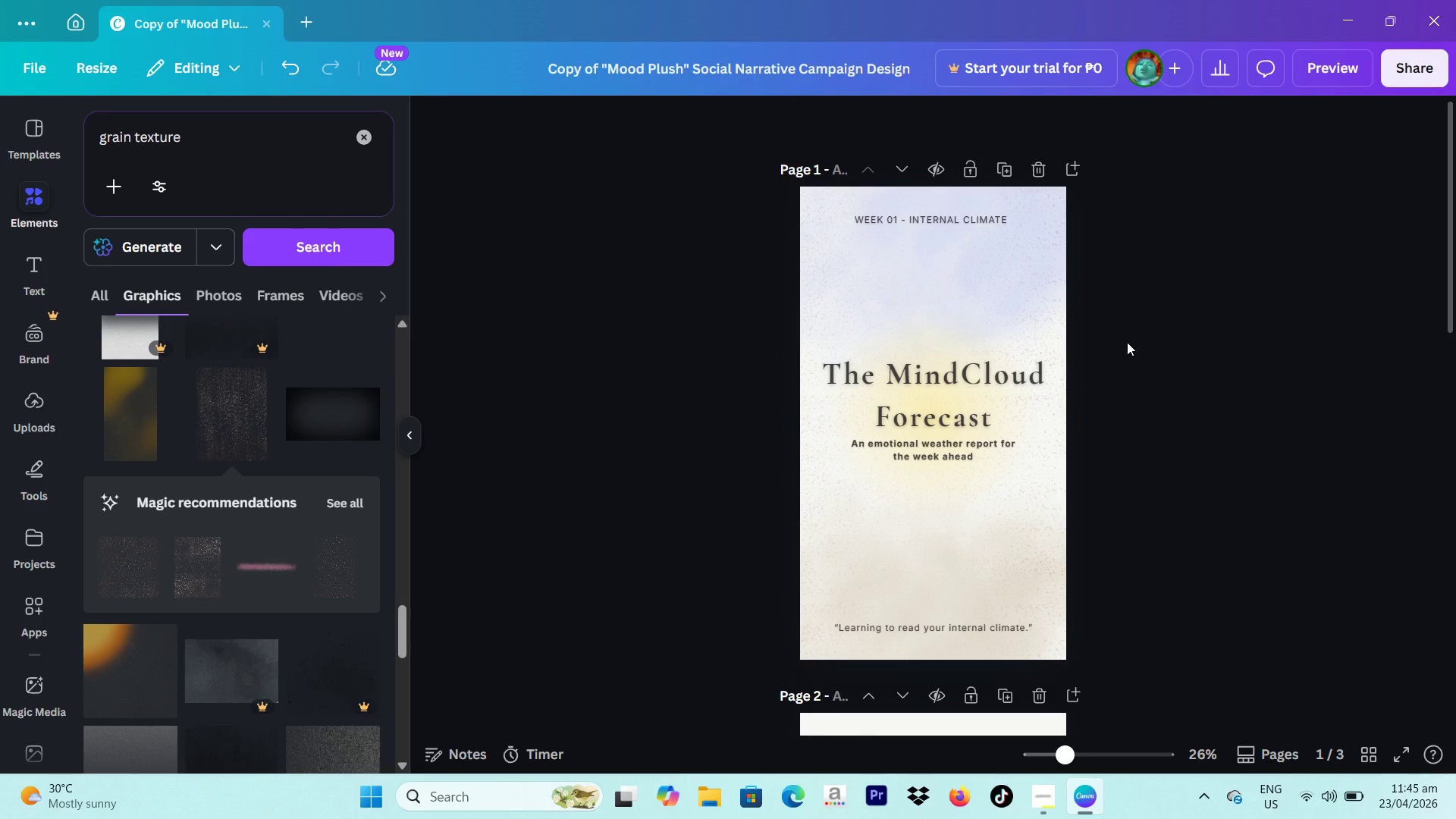 
scroll: coordinate [1125, 342], scroll_direction: down, amount: 5.0
 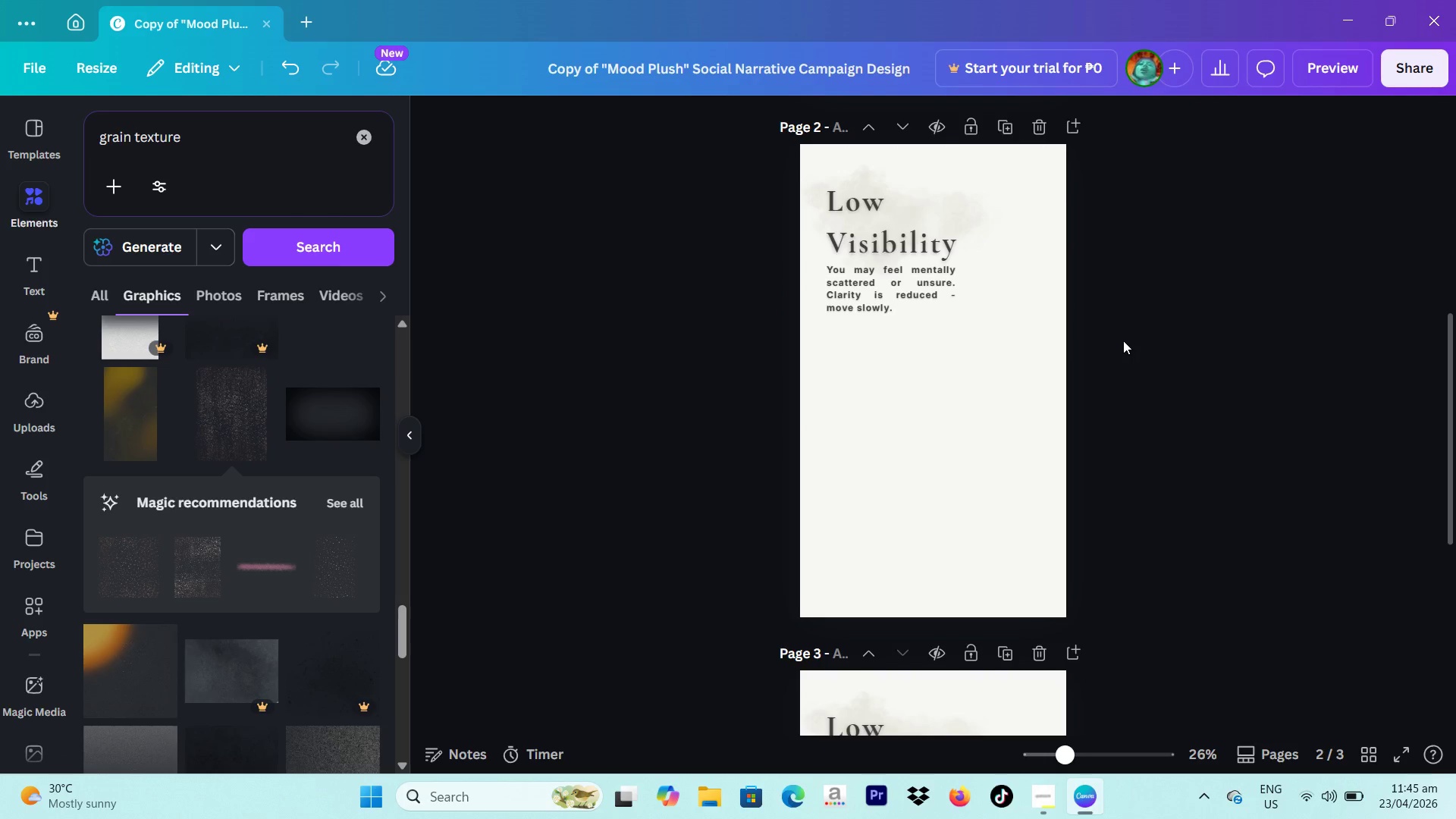 
scroll: coordinate [1123, 339], scroll_direction: up, amount: 2.0
 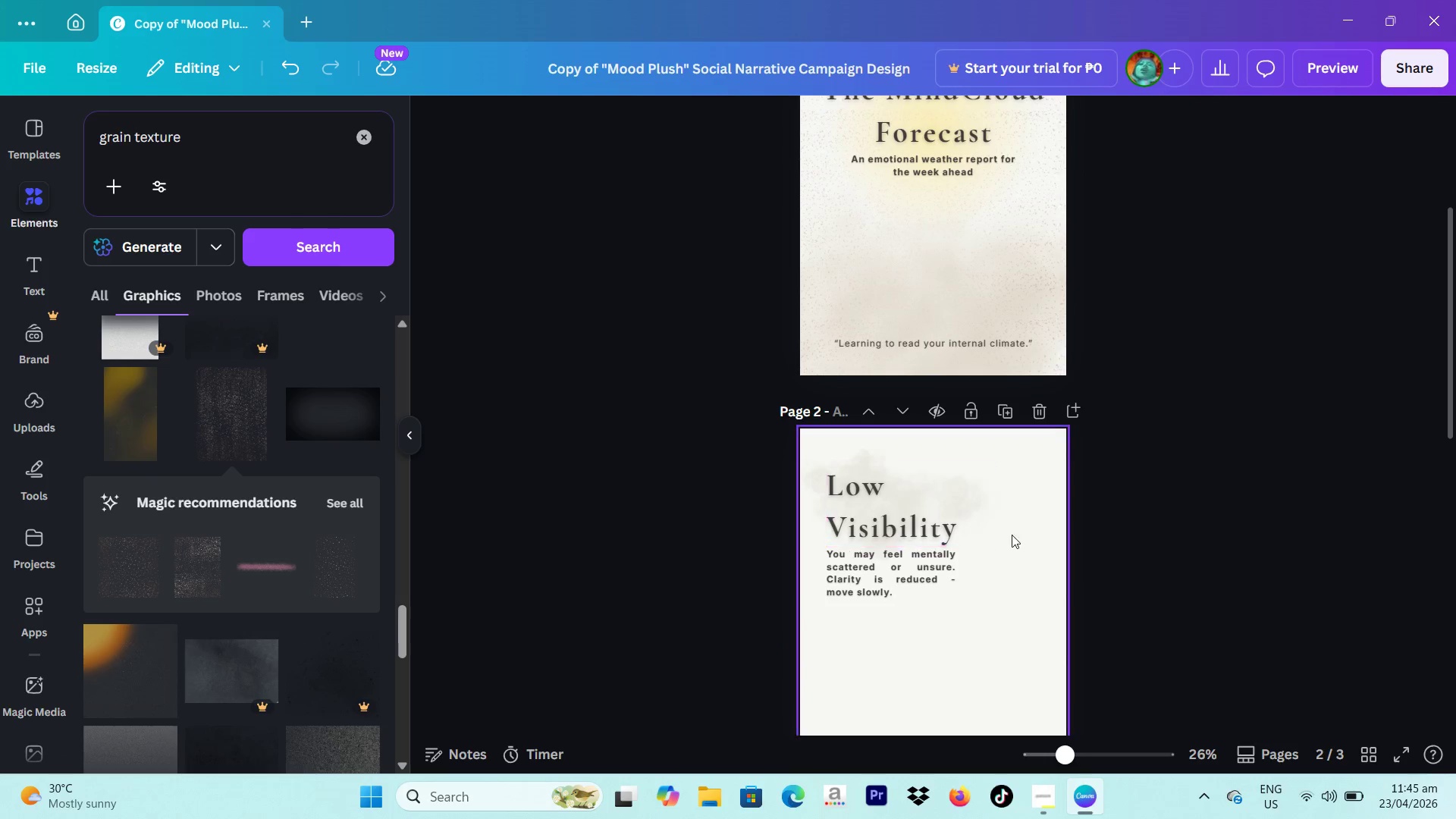 
left_click([952, 494])
 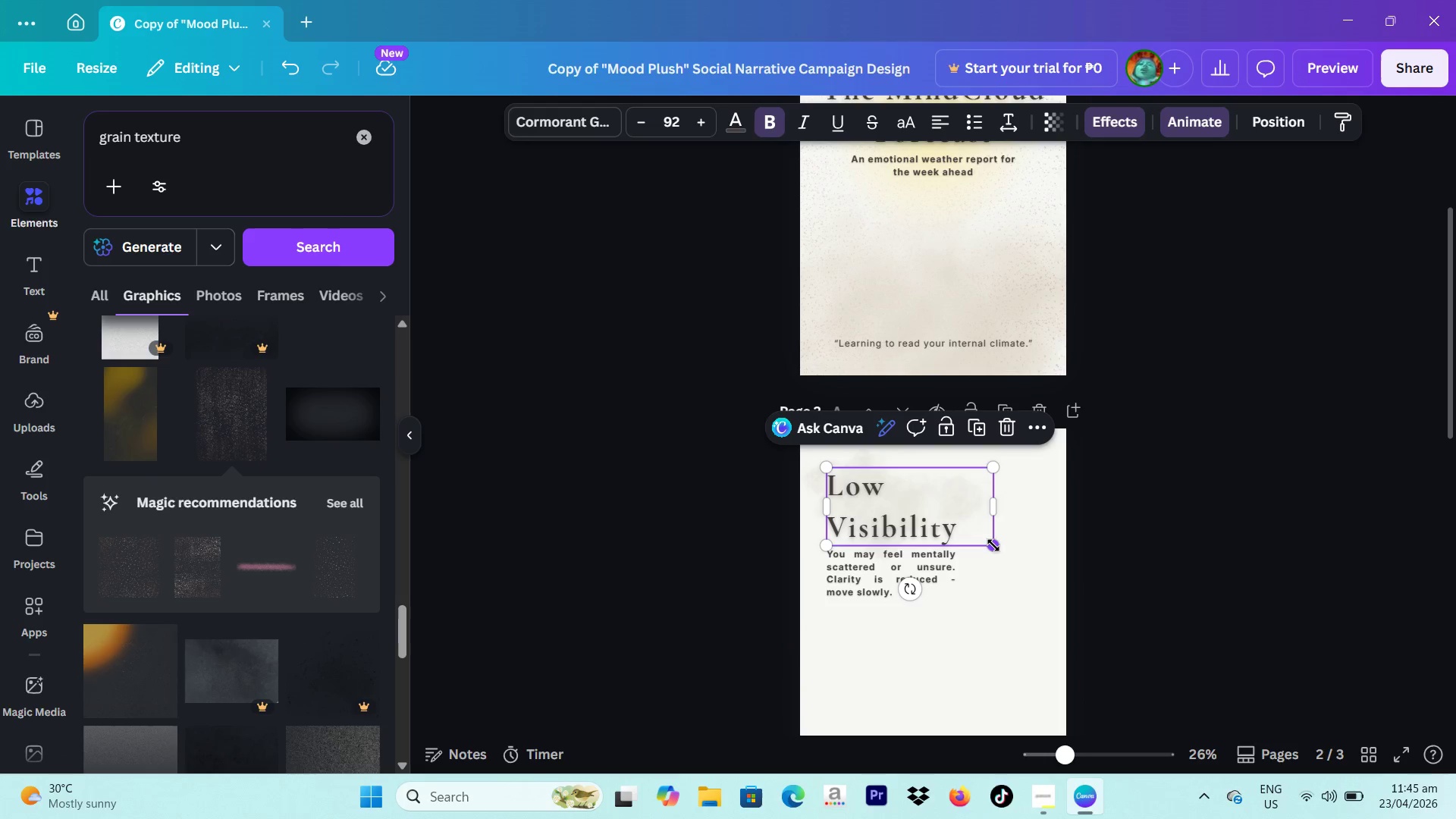 
left_click_drag(start_coordinate=[993, 545], to_coordinate=[1020, 551])
 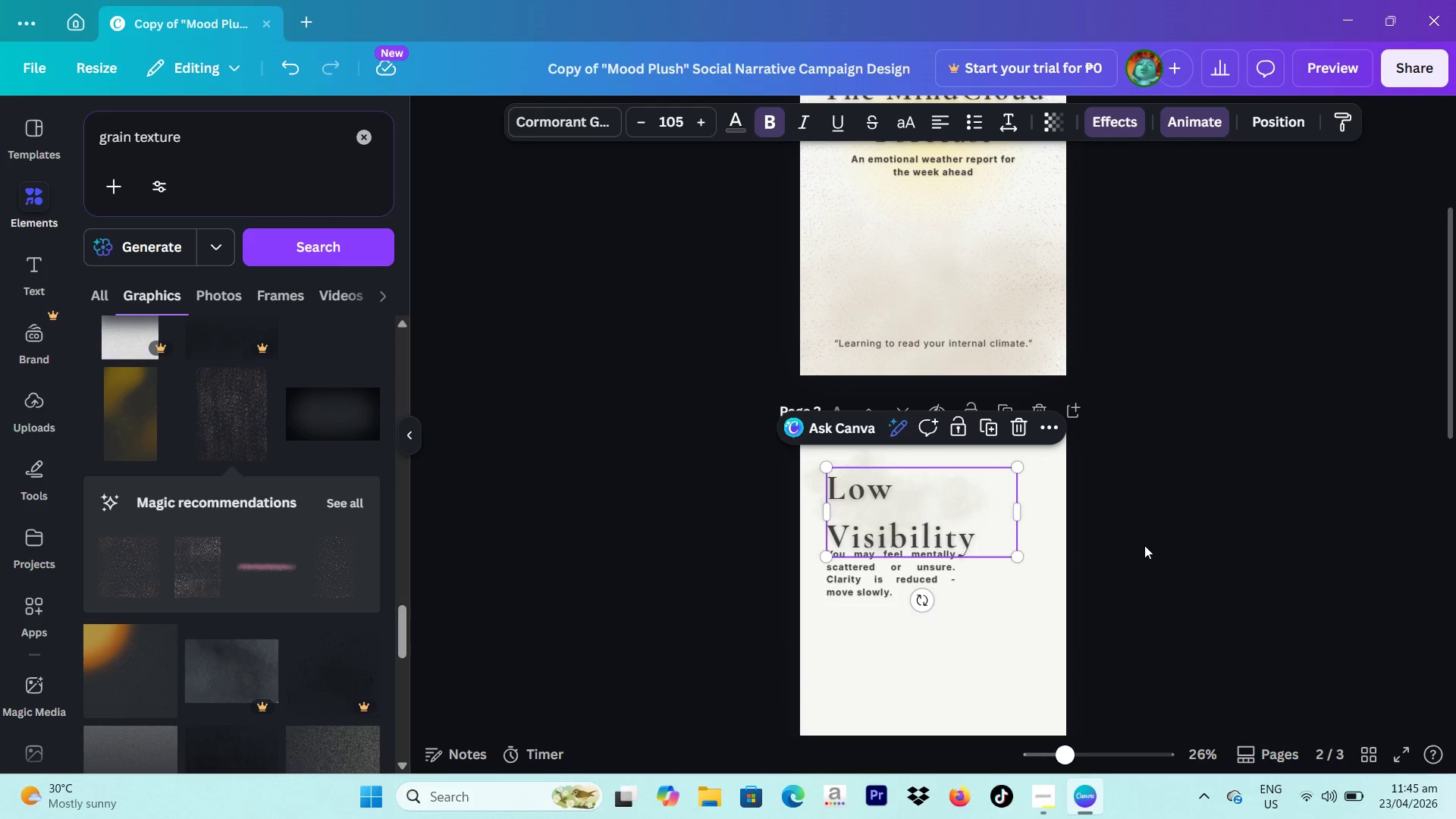 
scroll: coordinate [1144, 540], scroll_direction: down, amount: 1.0
 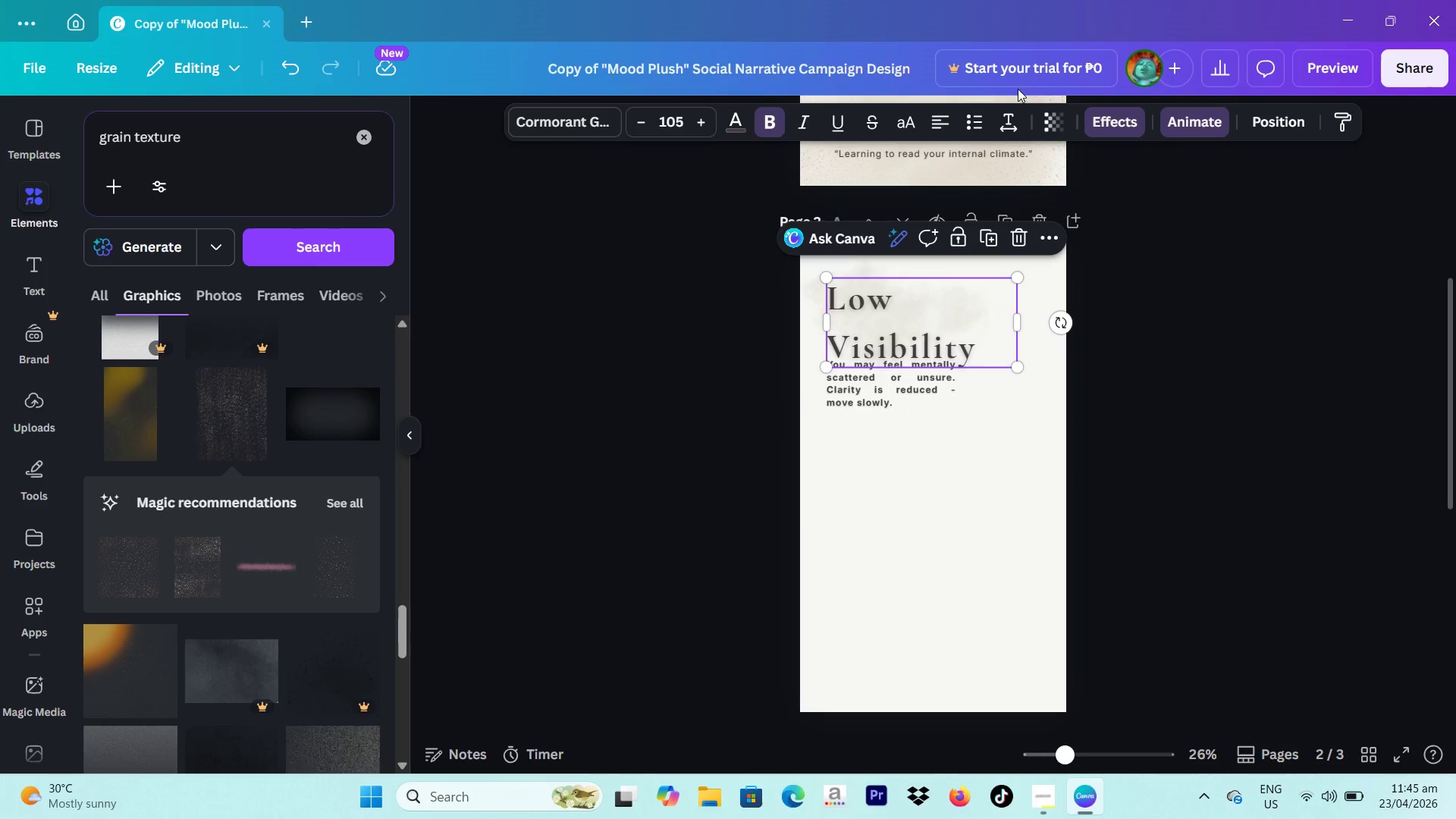 
left_click([1053, 126])
 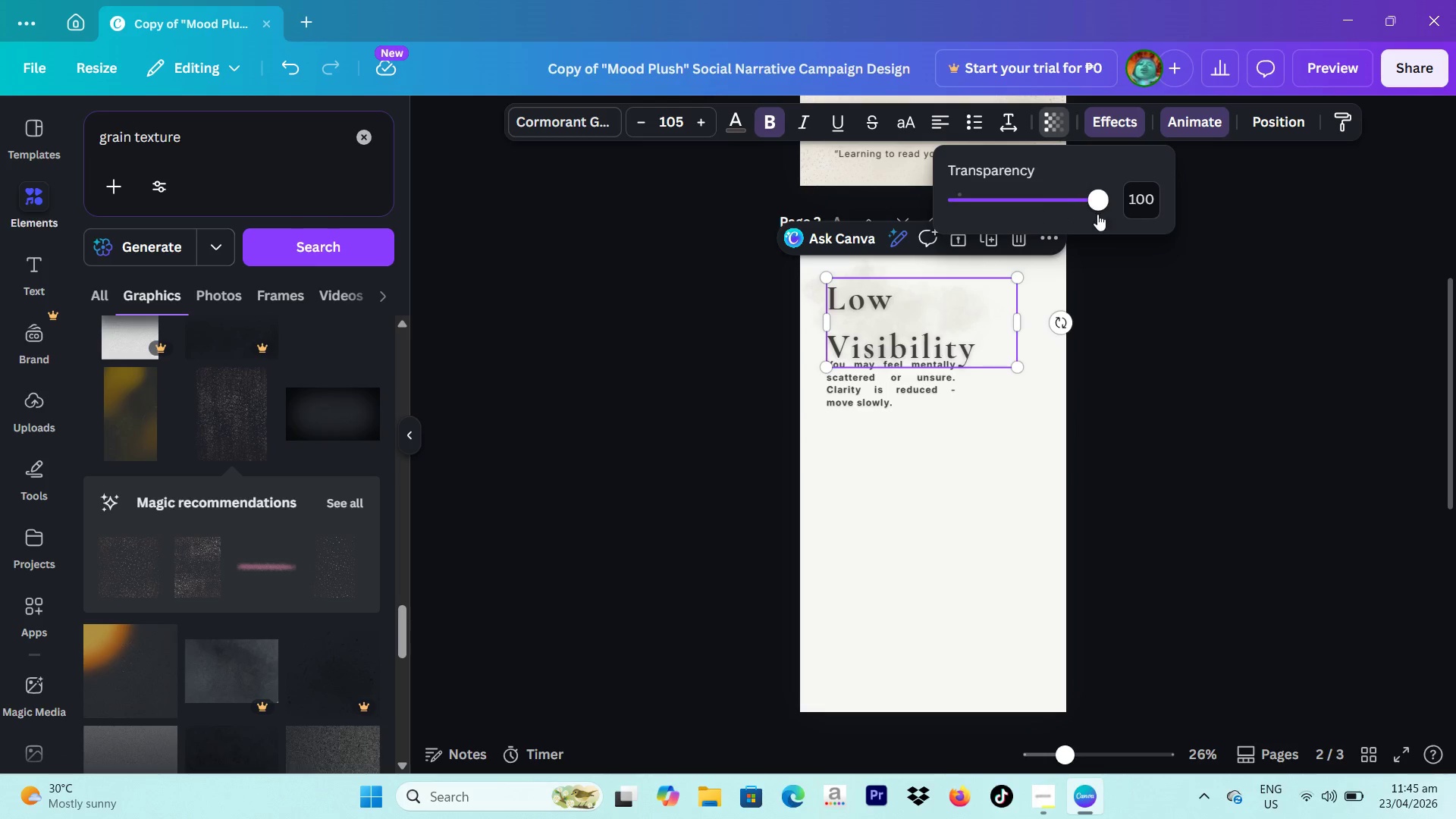 
left_click_drag(start_coordinate=[1166, 369], to_coordinate=[1168, 365])
 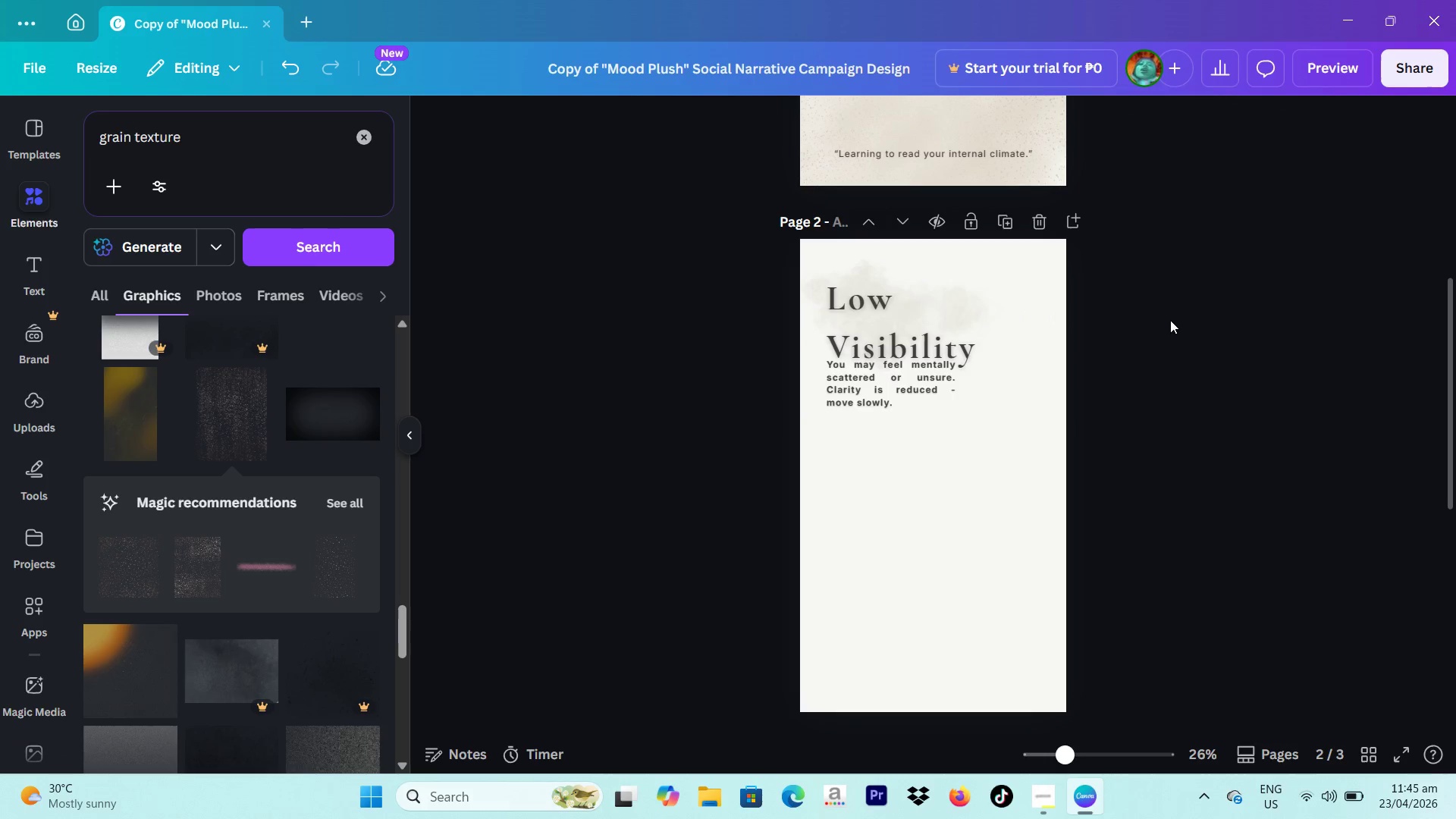 
scroll: coordinate [1169, 304], scroll_direction: up, amount: 2.0
 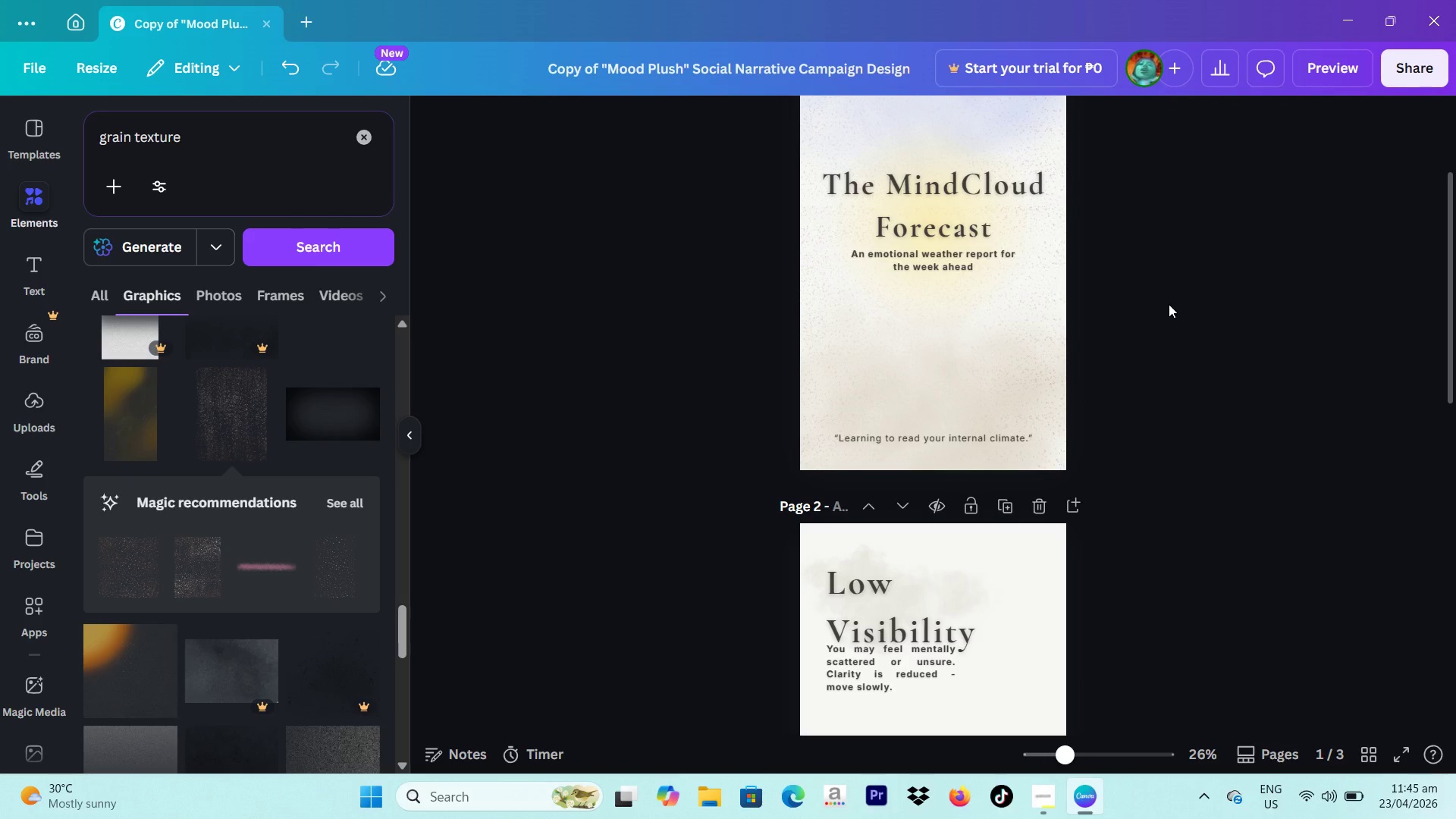 
scroll: coordinate [1168, 302], scroll_direction: none, amount: 0.0
 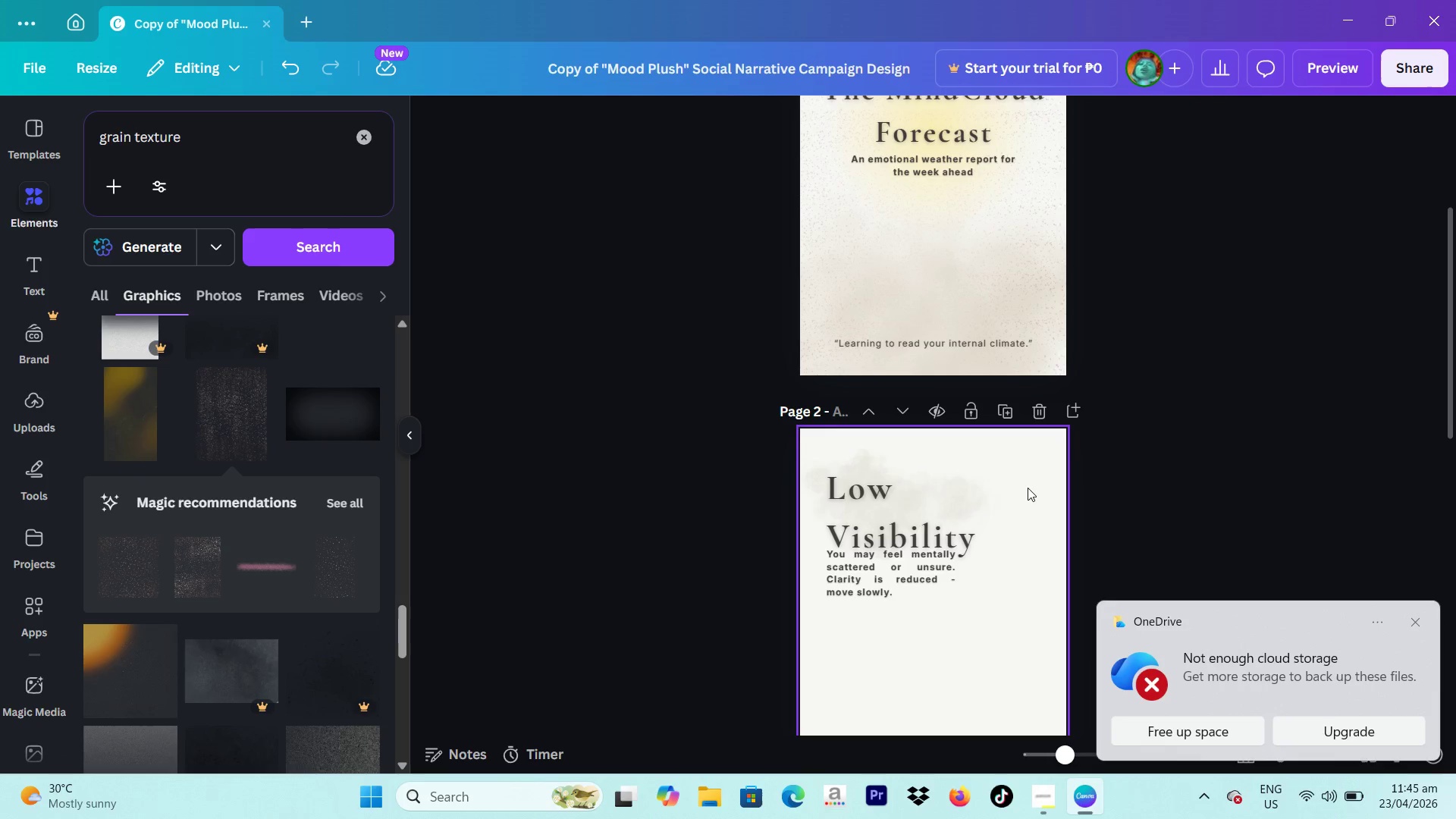 
wait(8.15)
 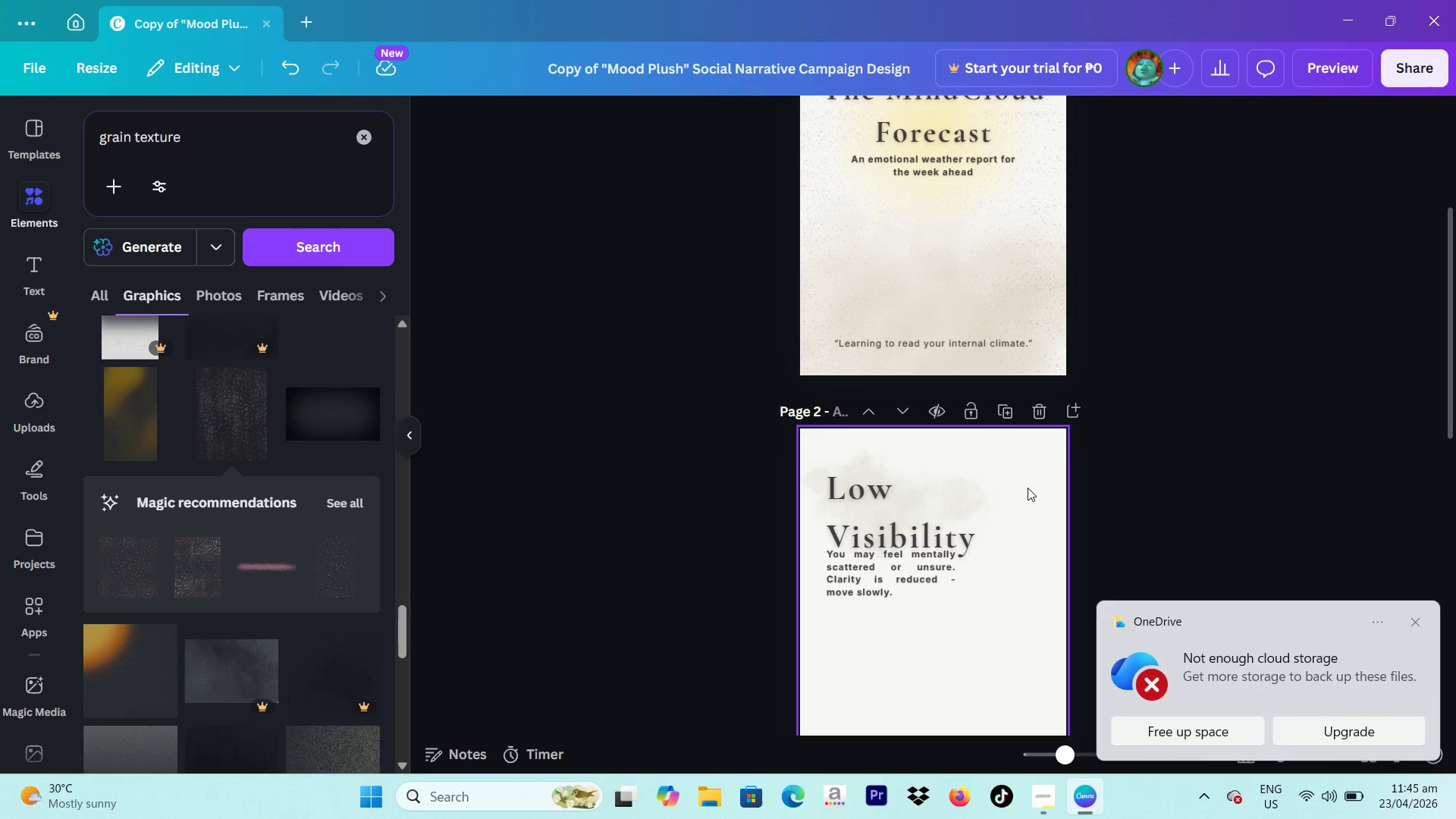 
left_click_drag(start_coordinate=[853, 567], to_coordinate=[855, 577])
 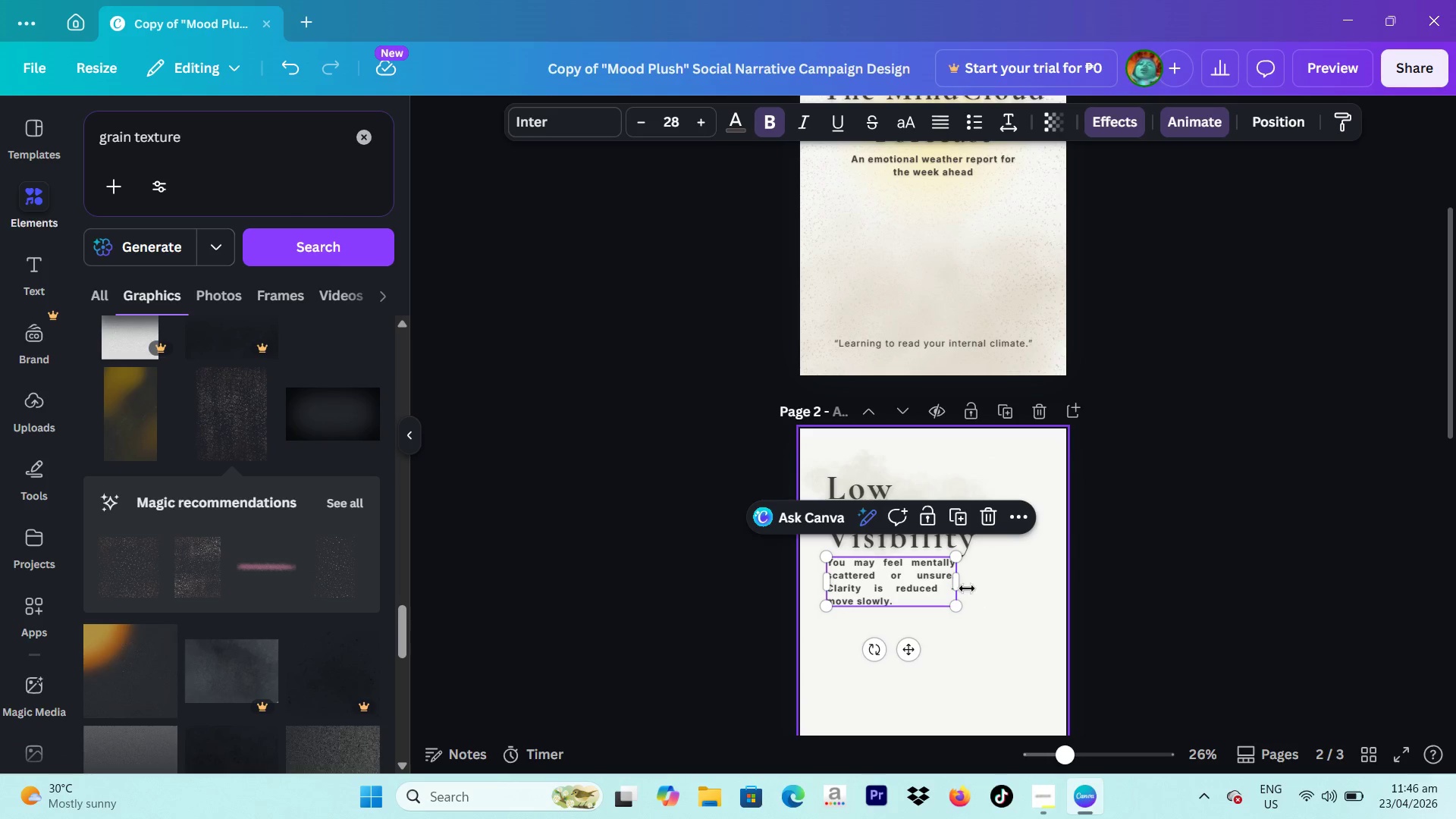 
left_click_drag(start_coordinate=[962, 585], to_coordinate=[978, 582])
 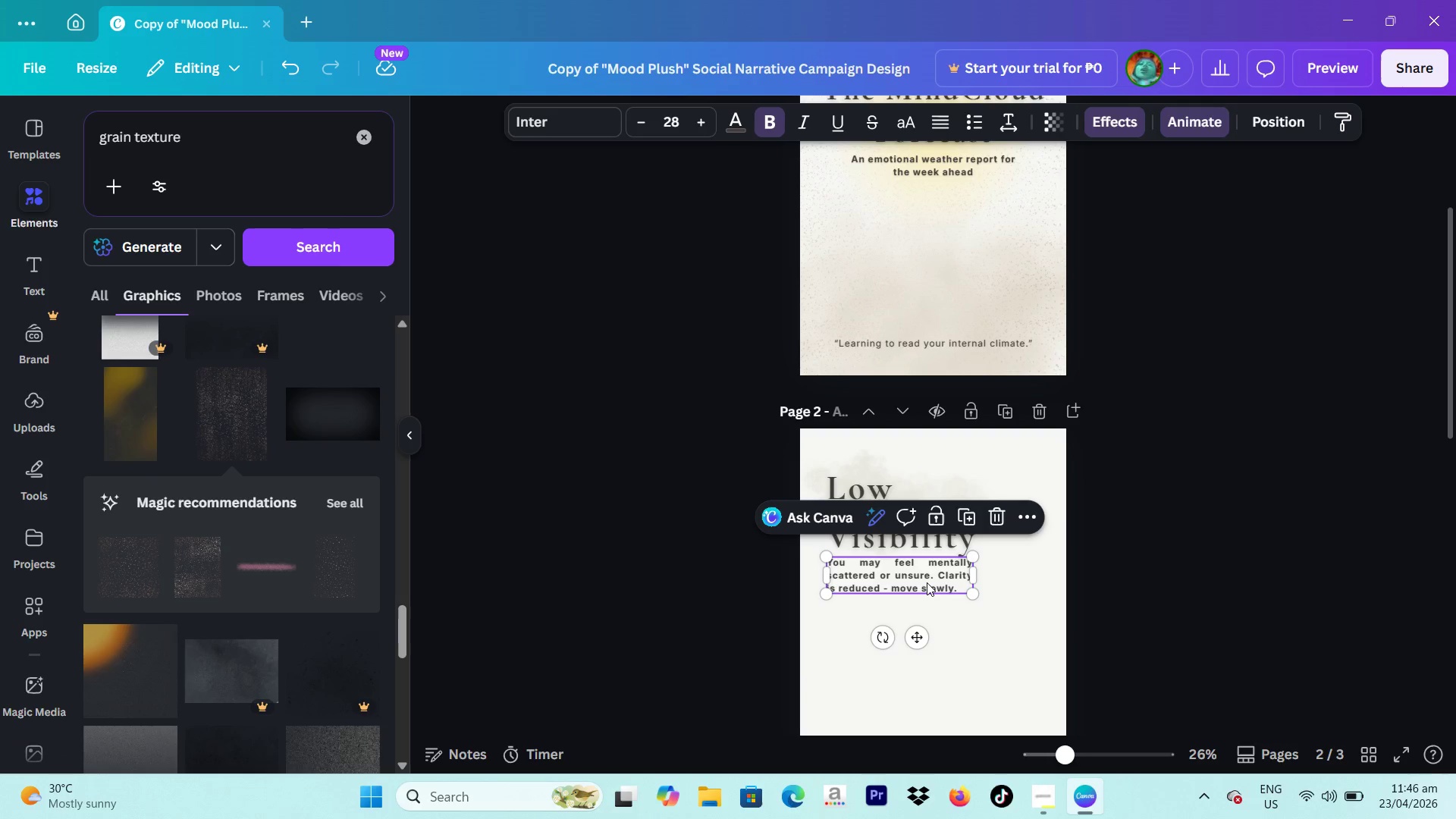 
left_click_drag(start_coordinate=[927, 582], to_coordinate=[926, 588])
 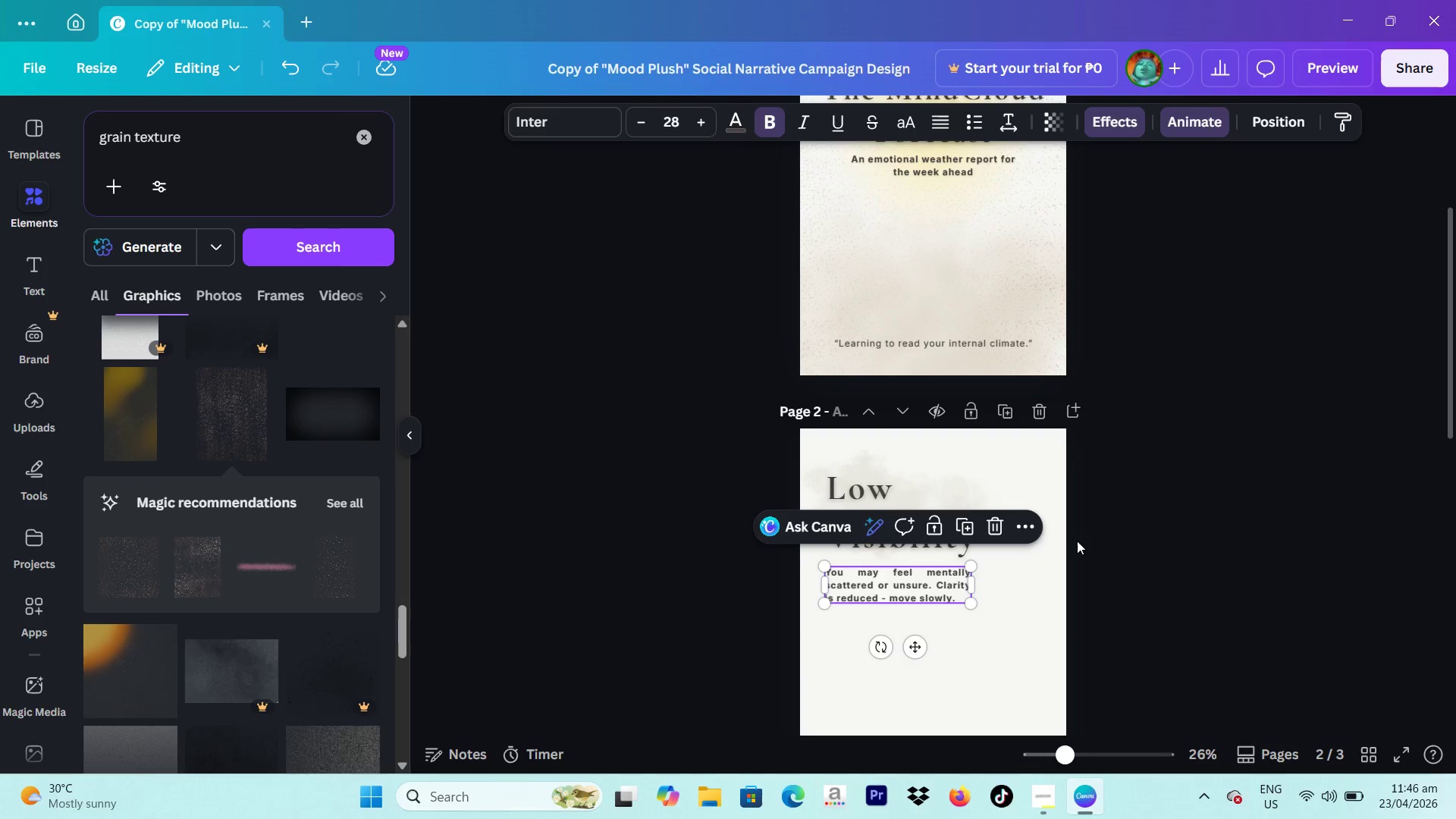 
left_click([1077, 541])
 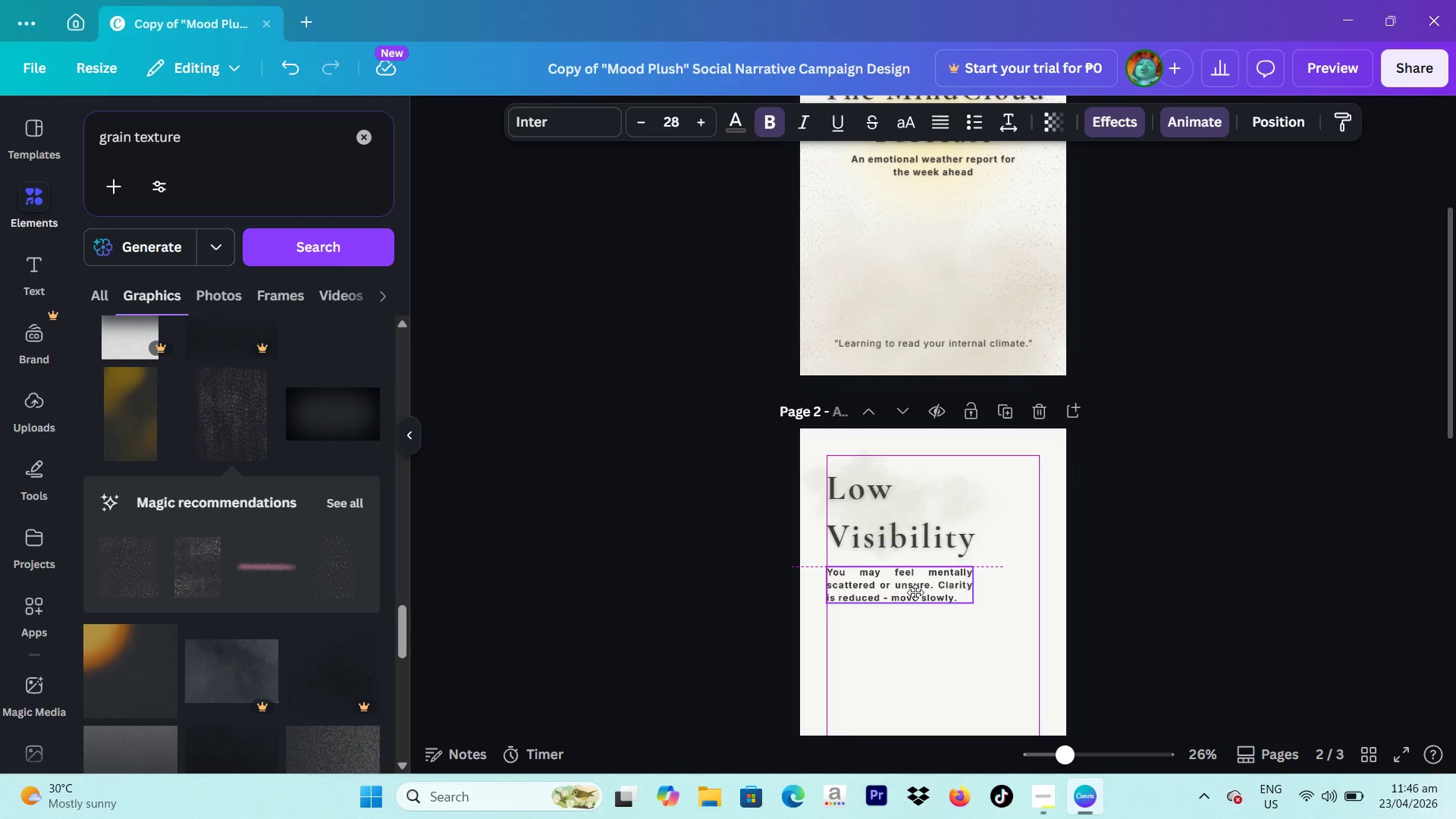 
wait(7.27)
 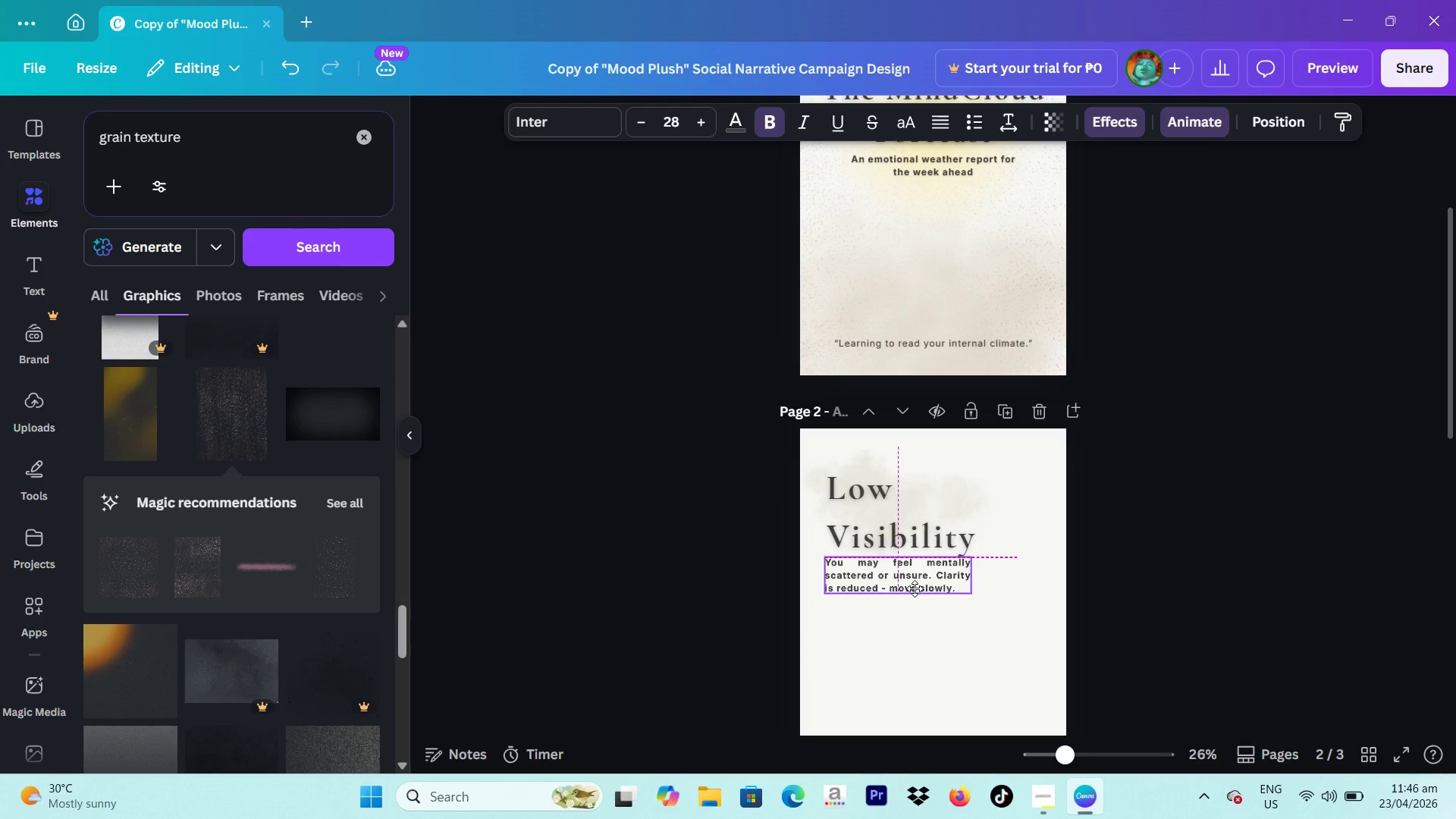 
left_click([1163, 557])
 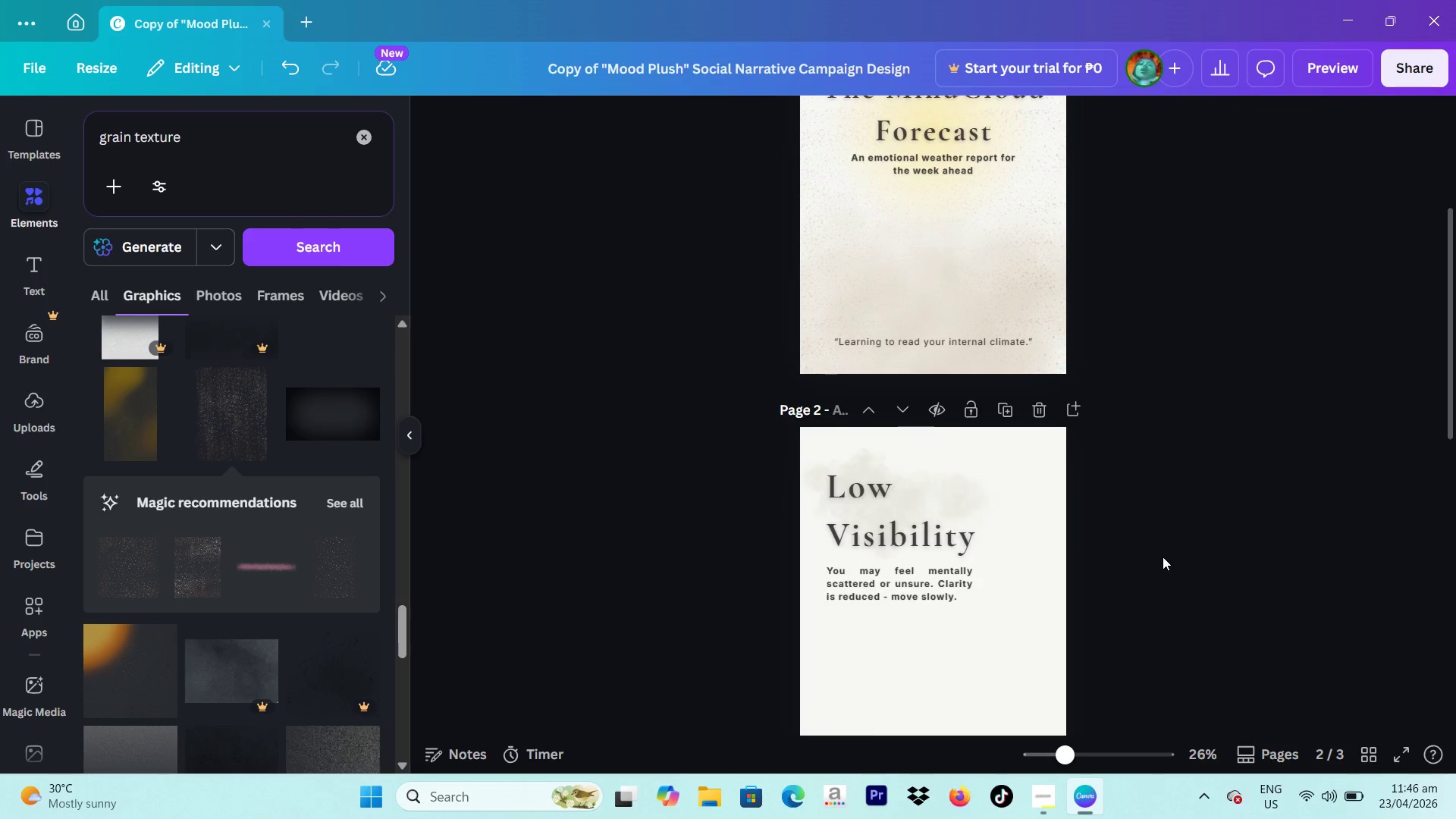 
scroll: coordinate [1163, 557], scroll_direction: down, amount: 3.0
 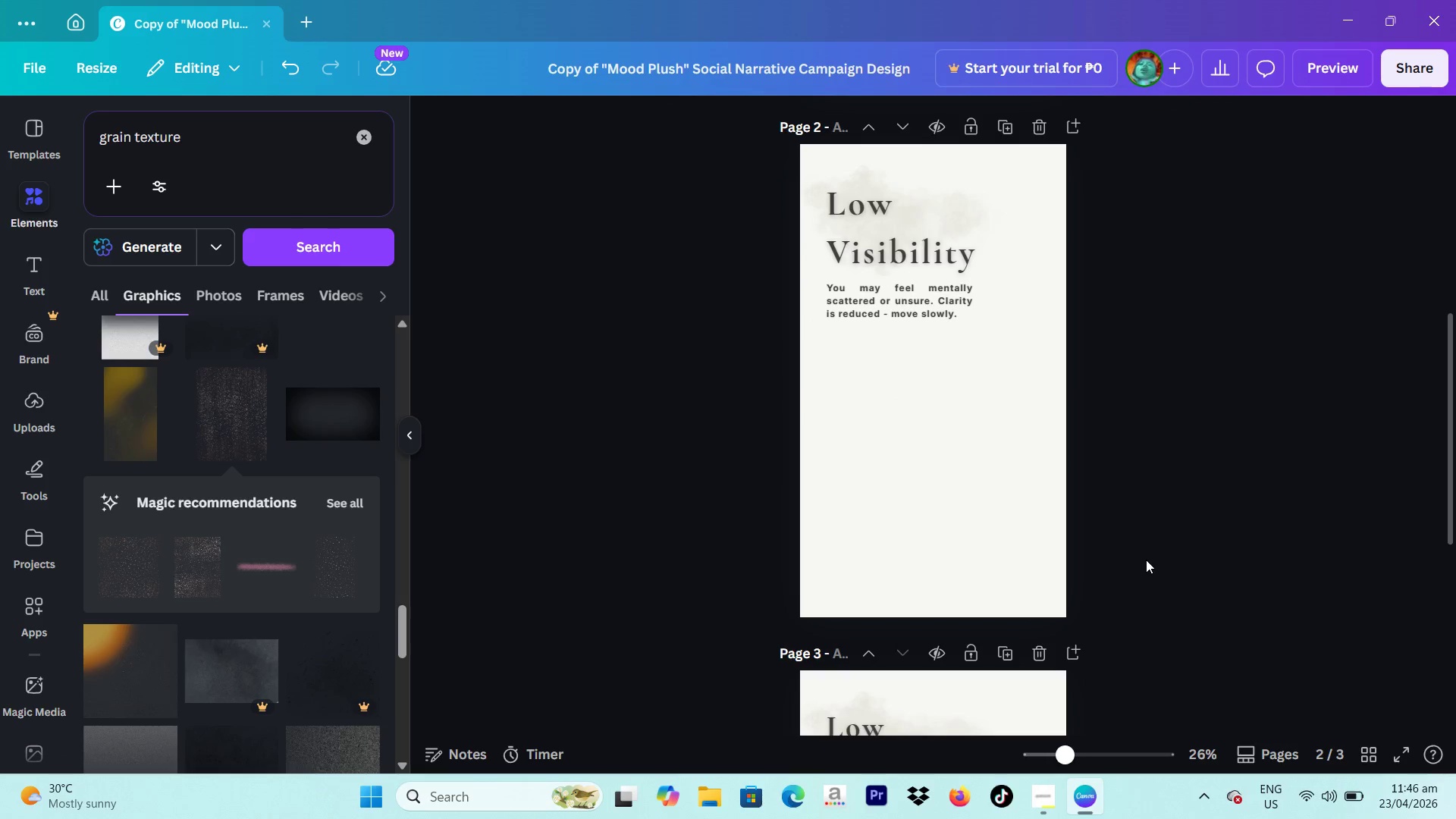 
scroll: coordinate [1138, 562], scroll_direction: up, amount: 3.0
 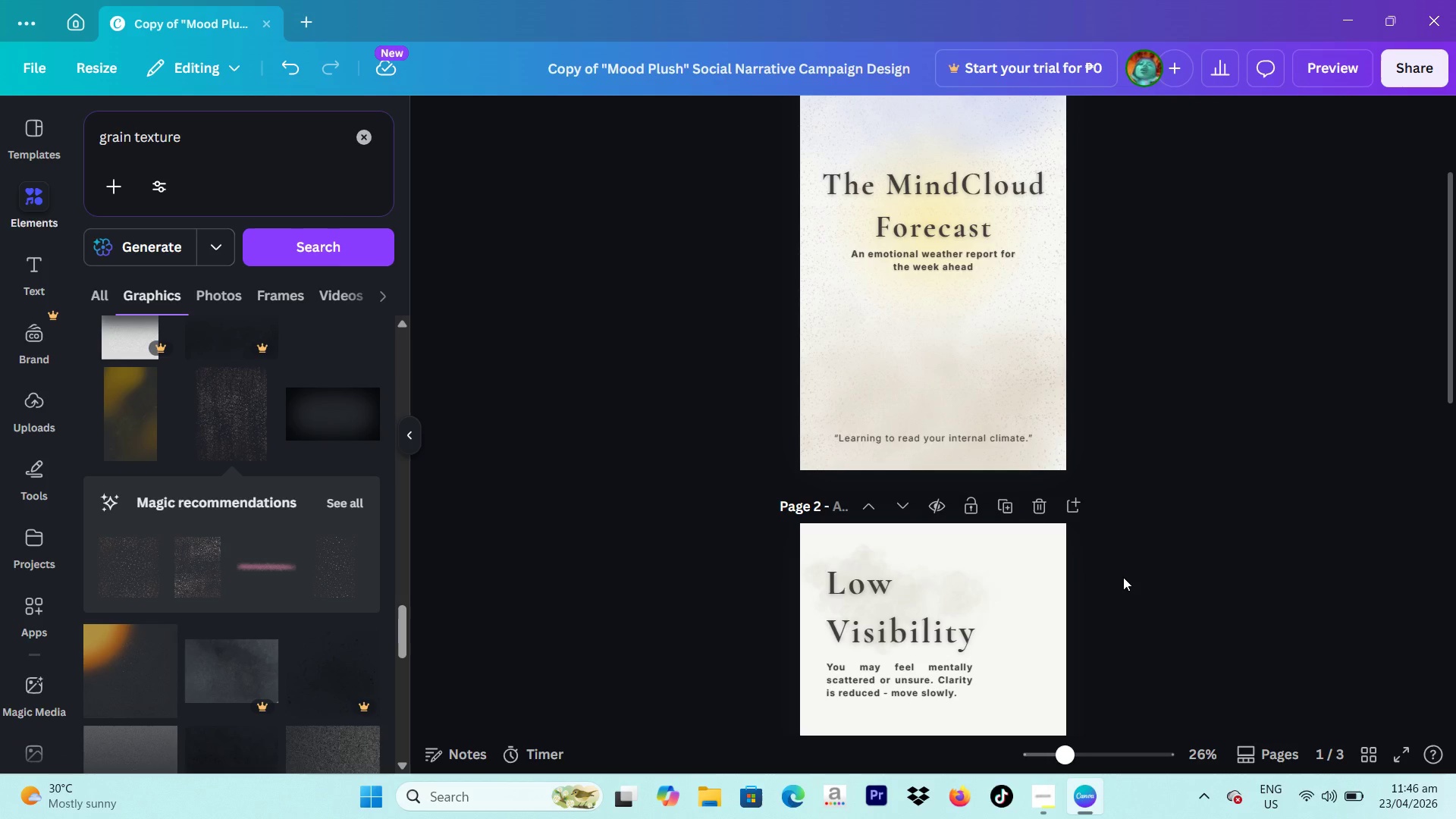 
wait(6.13)
 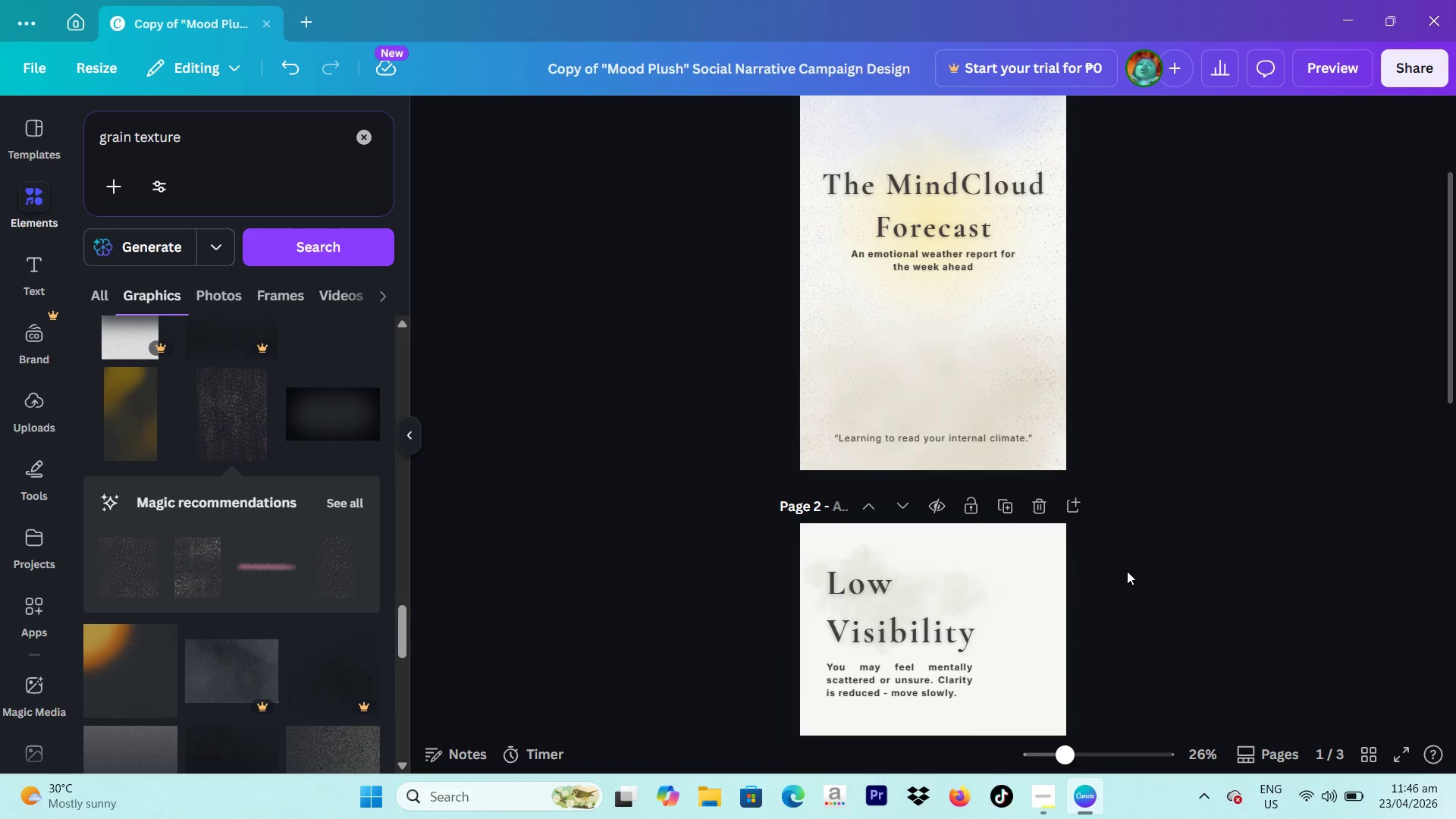 
left_click([949, 257])
 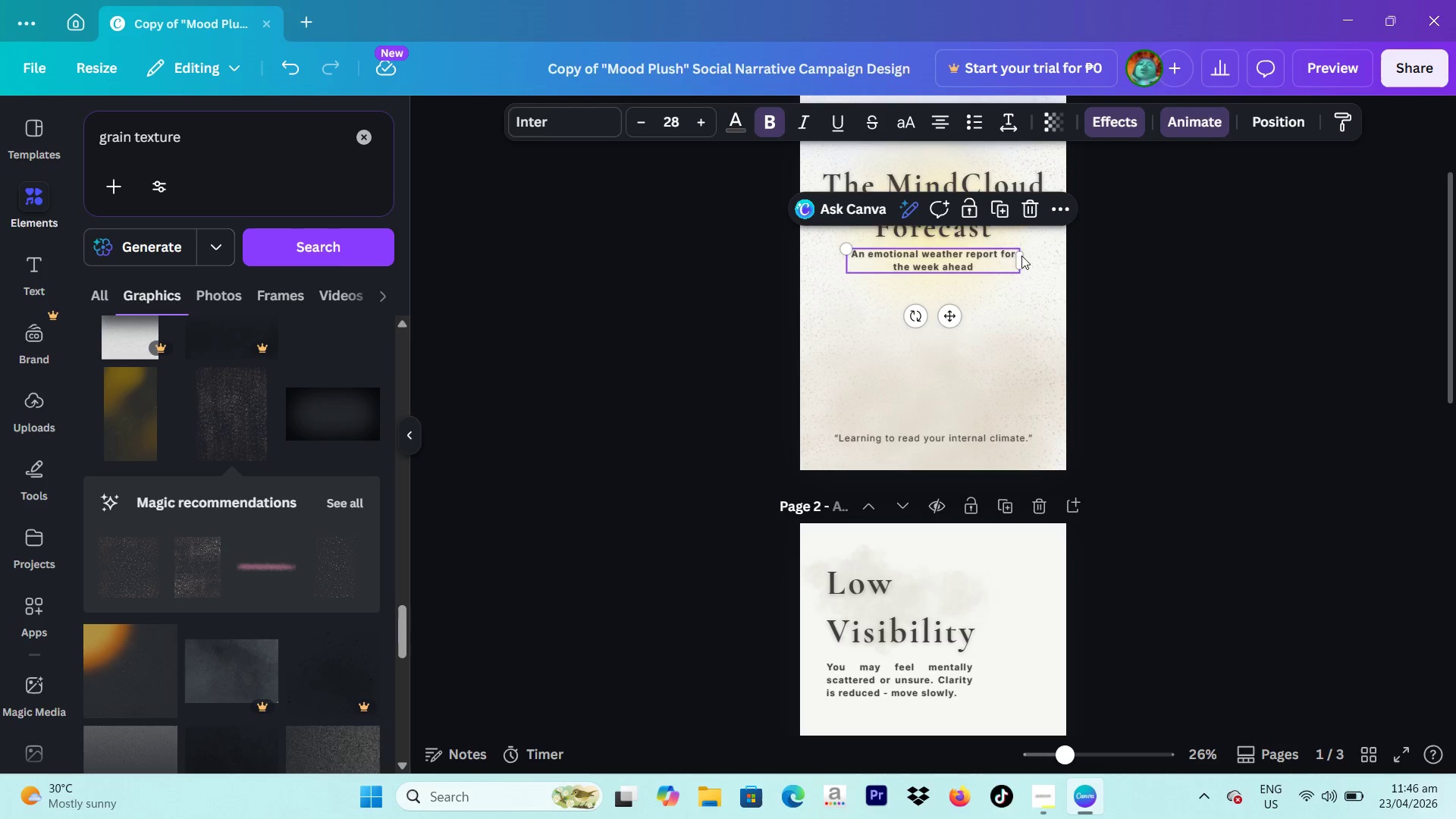 
left_click_drag(start_coordinate=[1025, 255], to_coordinate=[1053, 257])
 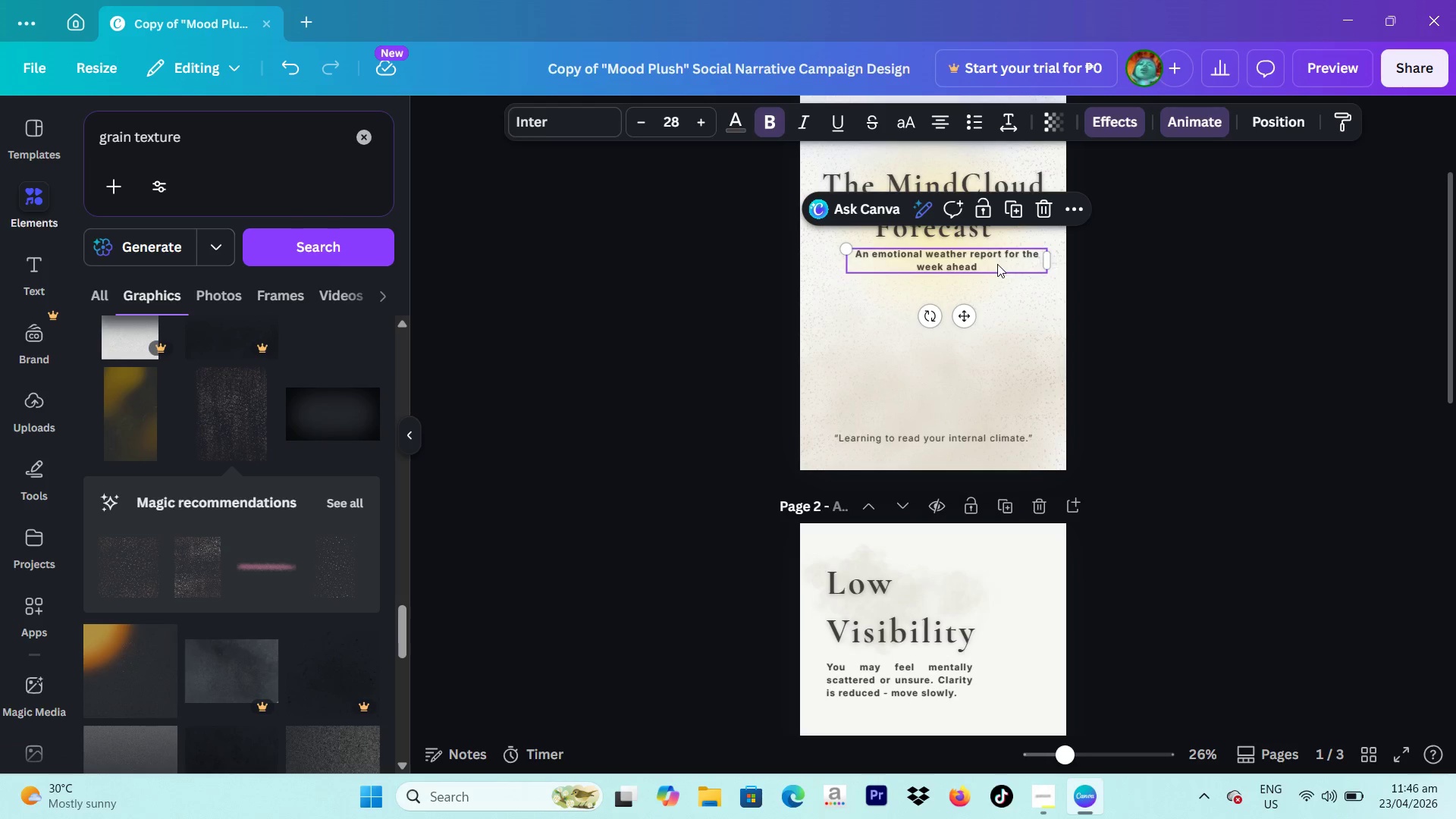 
left_click_drag(start_coordinate=[1003, 264], to_coordinate=[988, 264])
 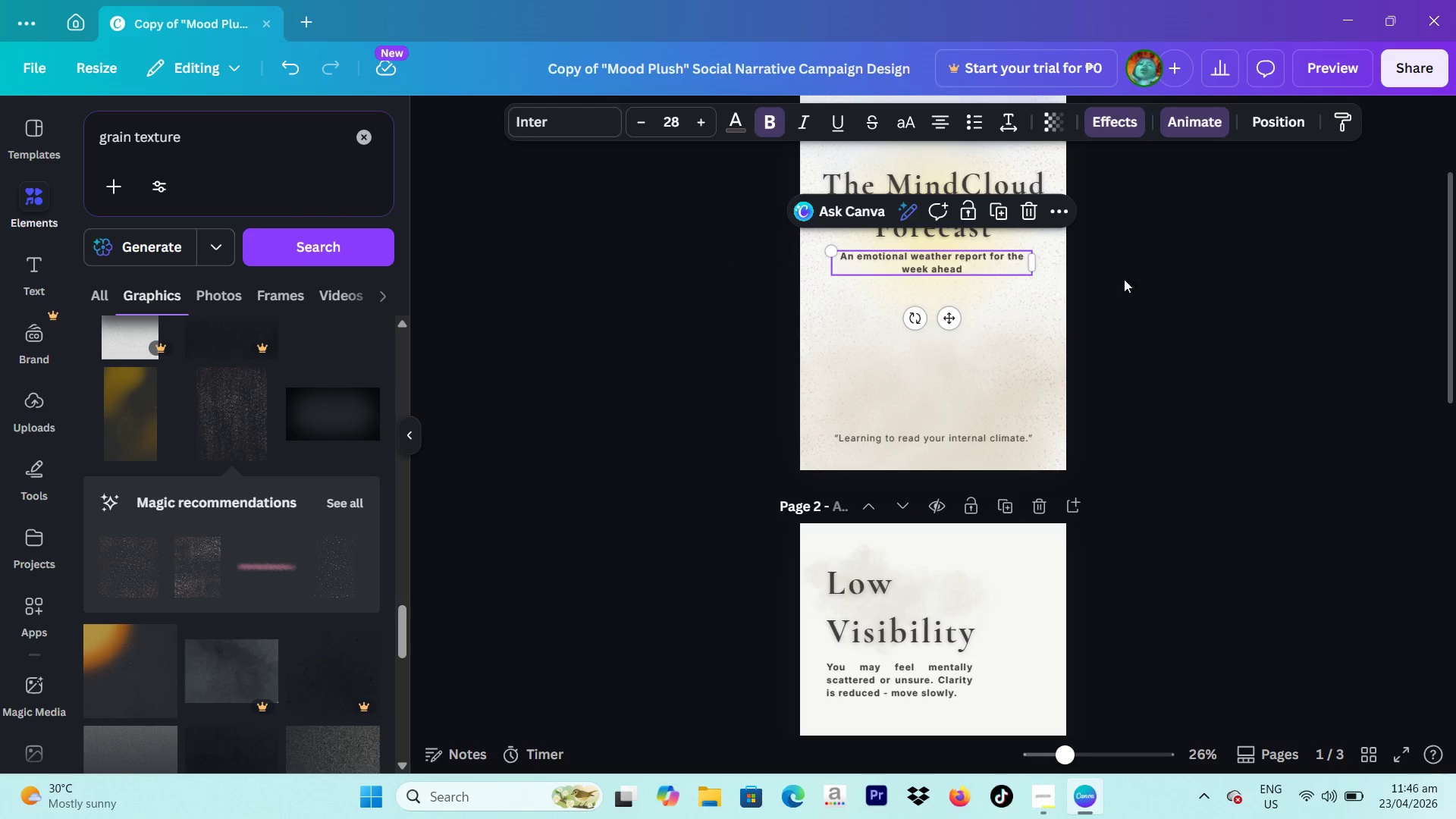 
left_click([1144, 285])
 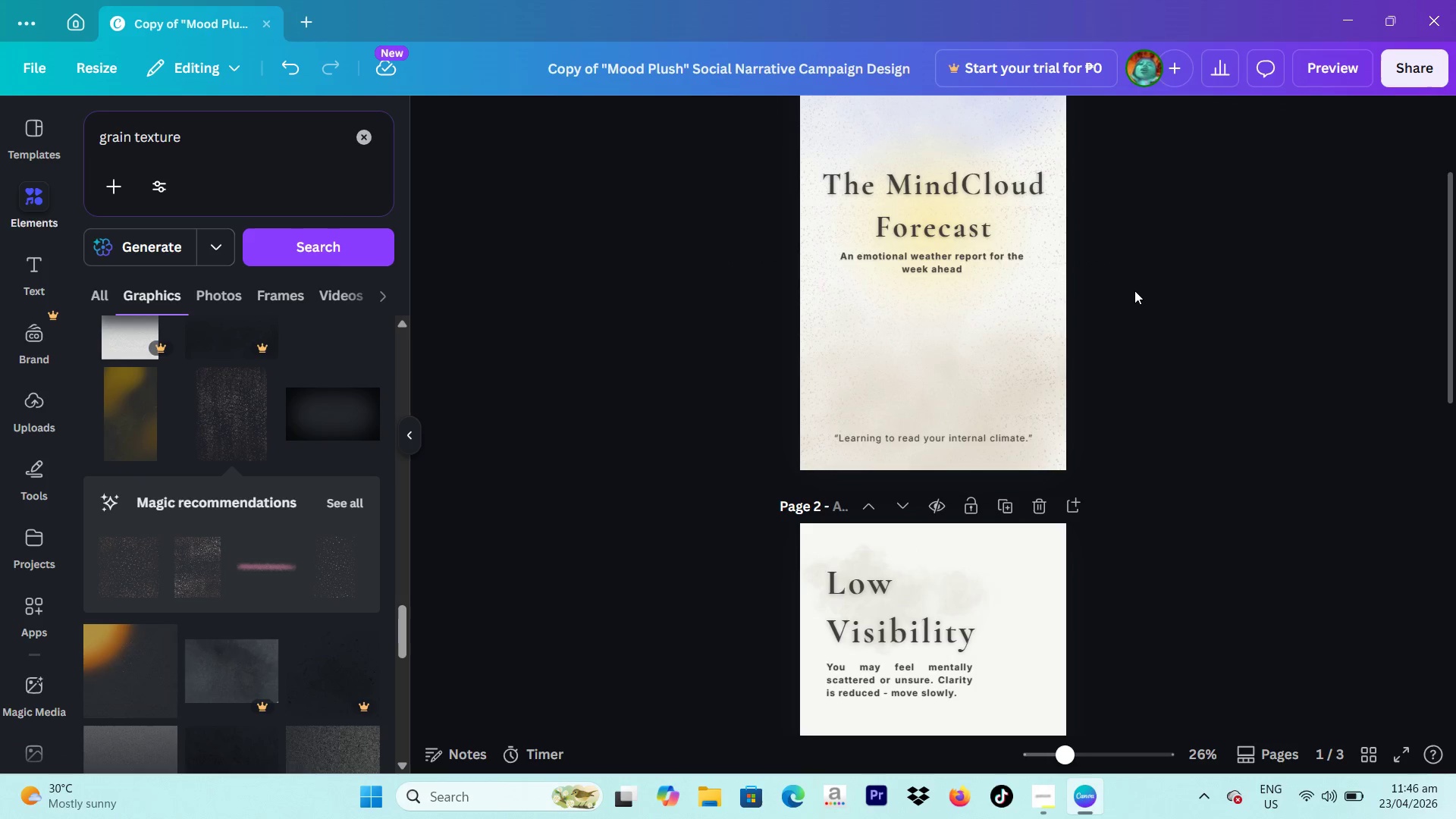 
scroll: coordinate [1132, 303], scroll_direction: up, amount: 2.0
 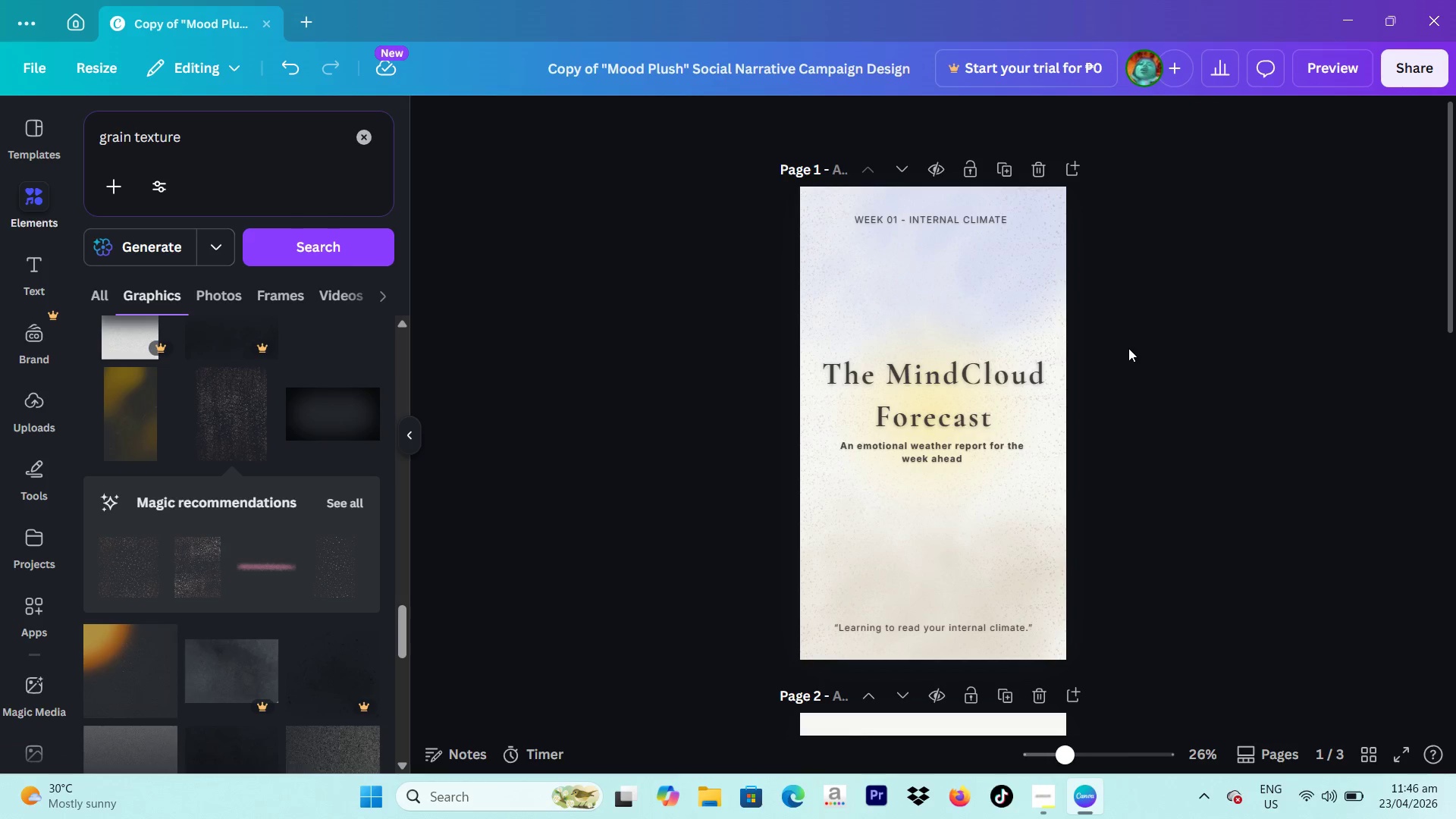 
scroll: coordinate [1083, 369], scroll_direction: down, amount: 5.0
 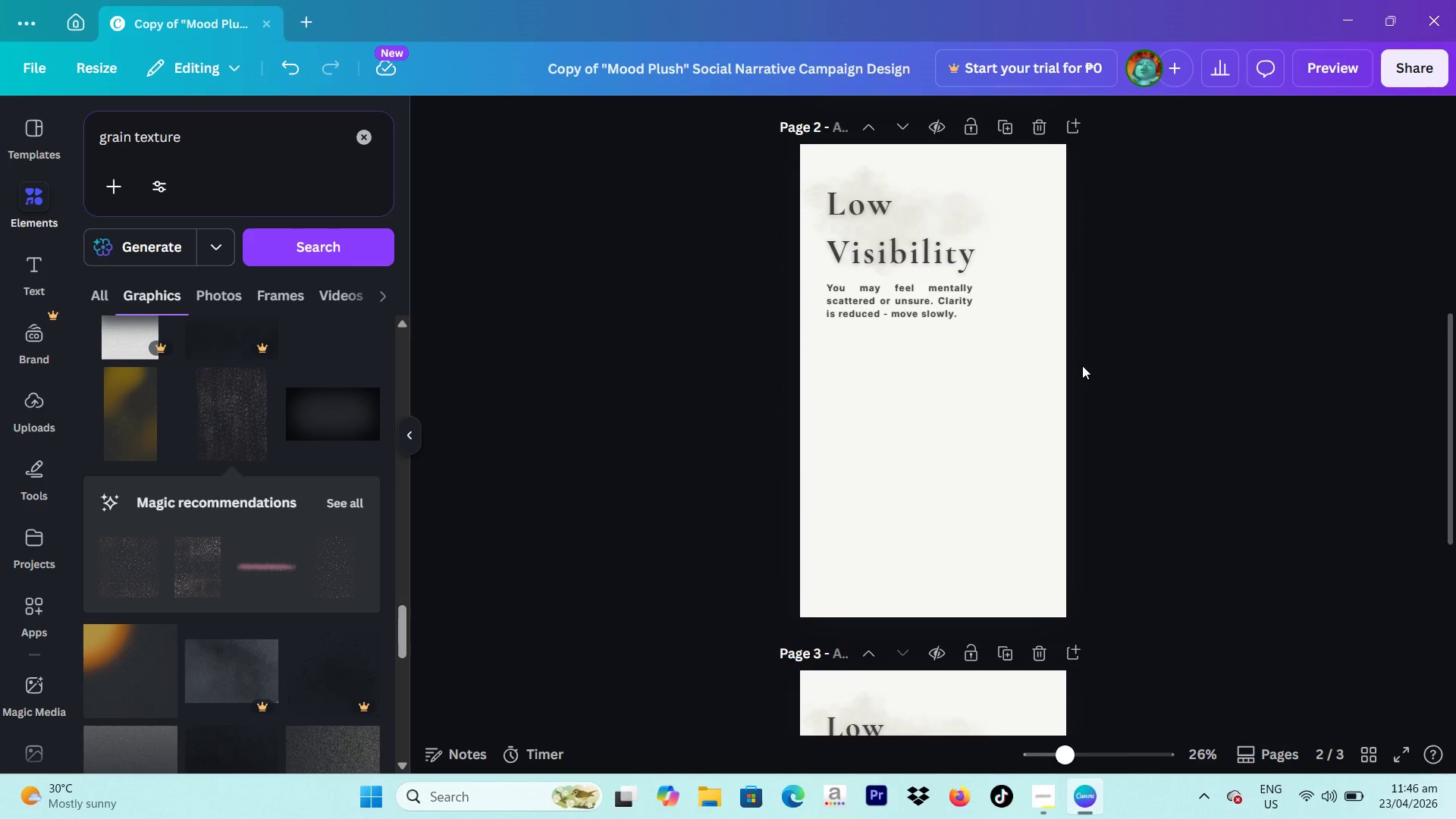 
scroll: coordinate [1082, 366], scroll_direction: none, amount: 0.0
 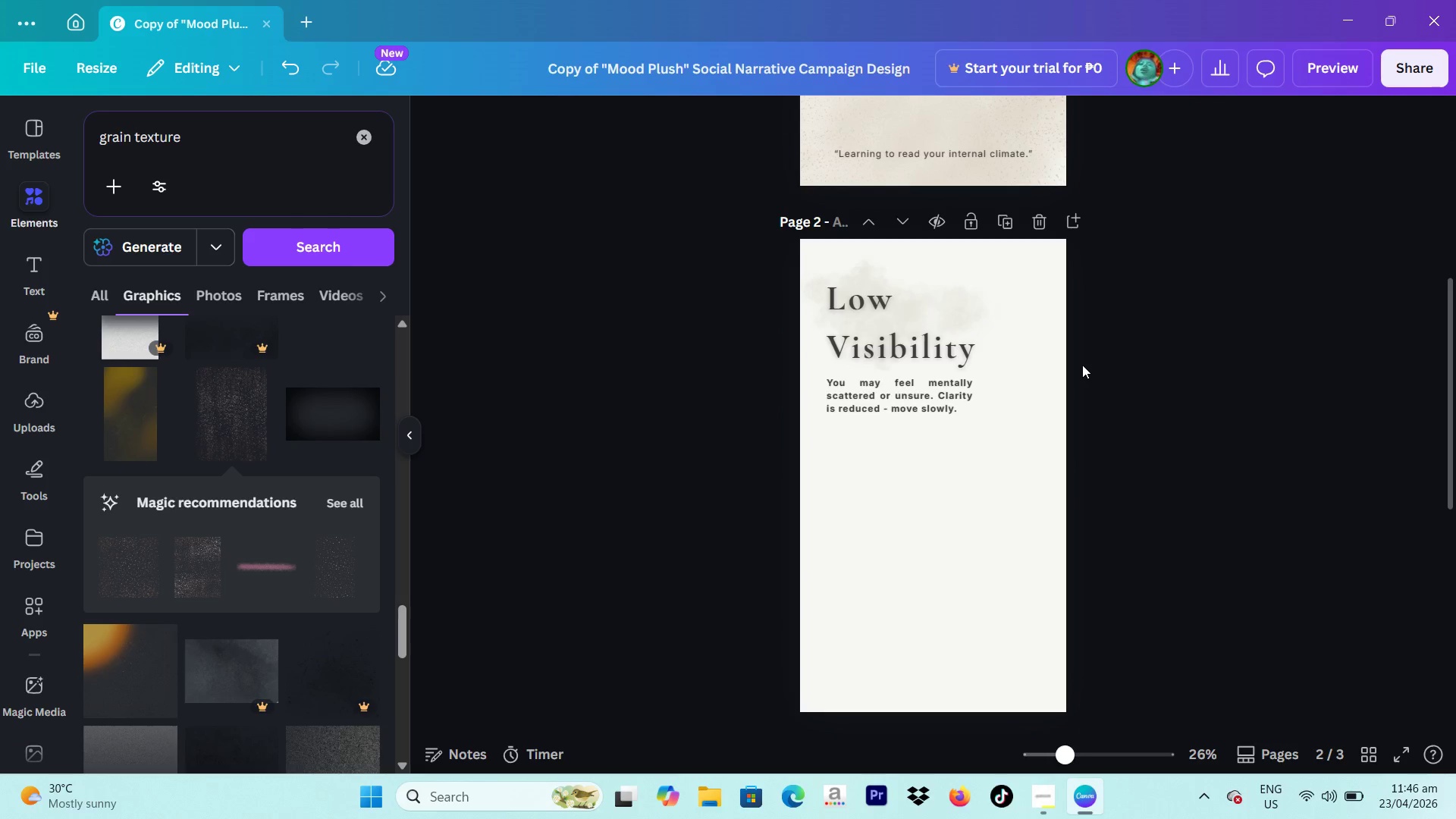 
scroll: coordinate [1082, 363], scroll_direction: up, amount: 3.0
 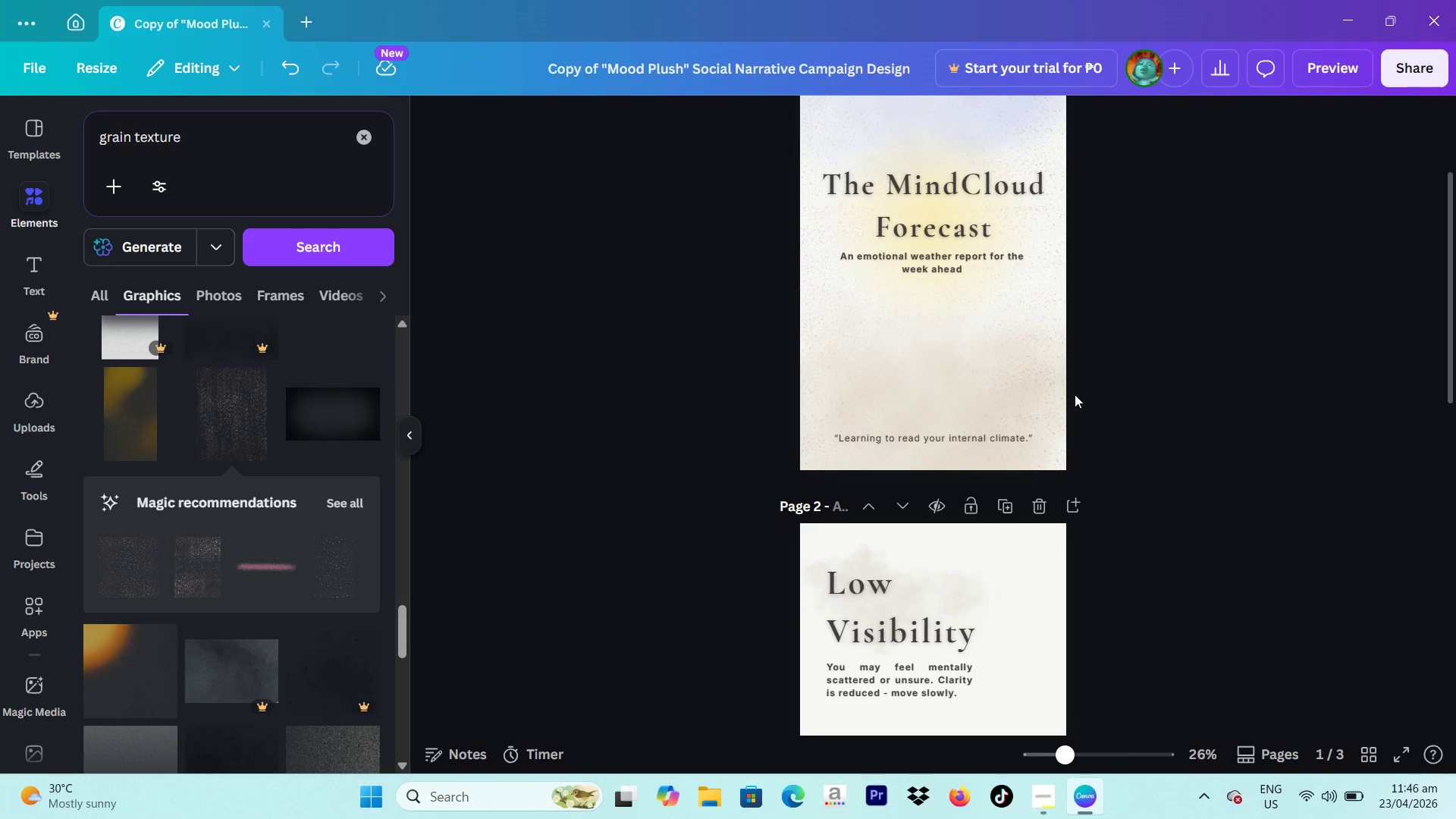 
scroll: coordinate [1075, 394], scroll_direction: none, amount: 0.0
 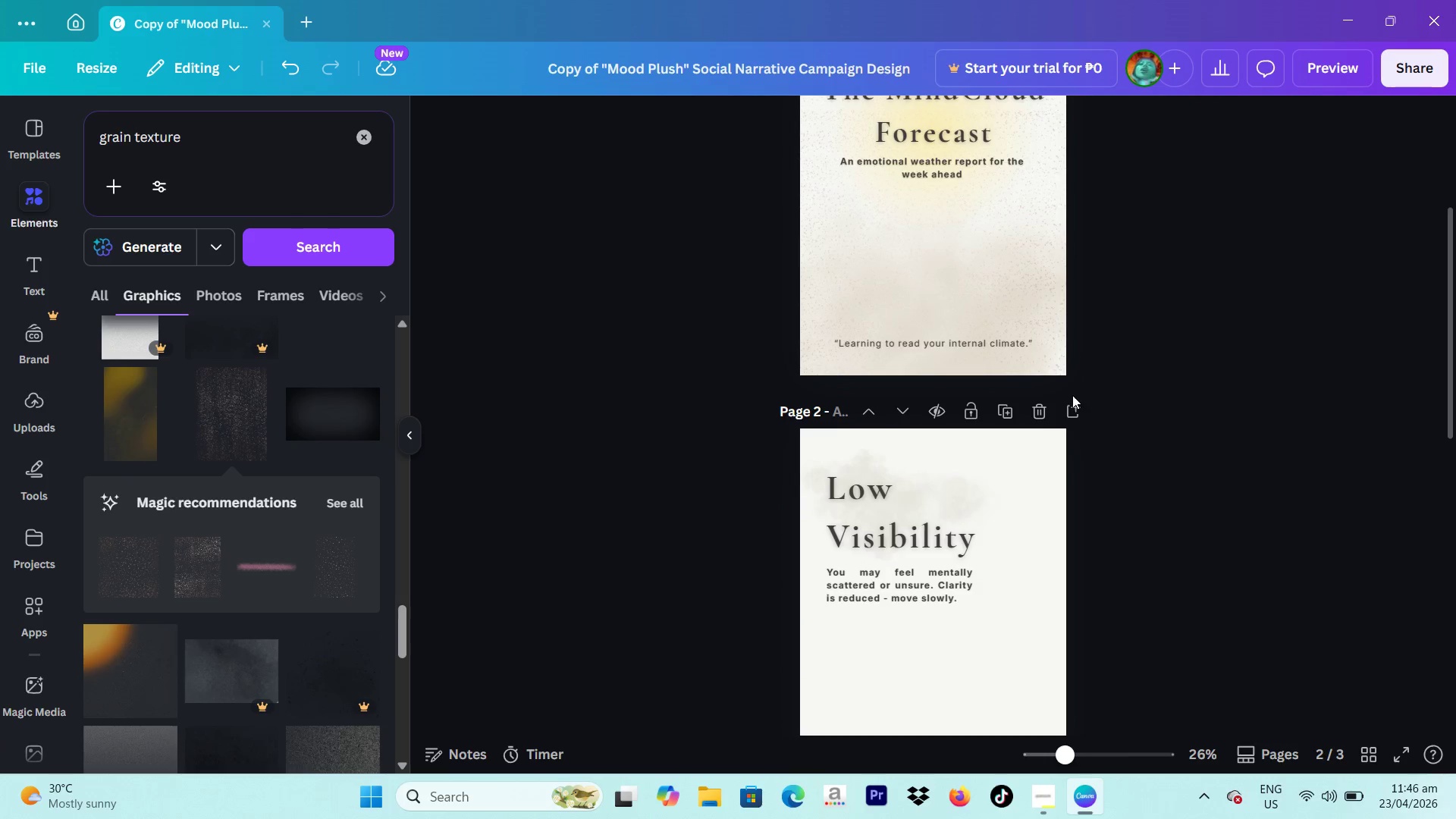 
left_click_drag(start_coordinate=[937, 482], to_coordinate=[865, 288])
 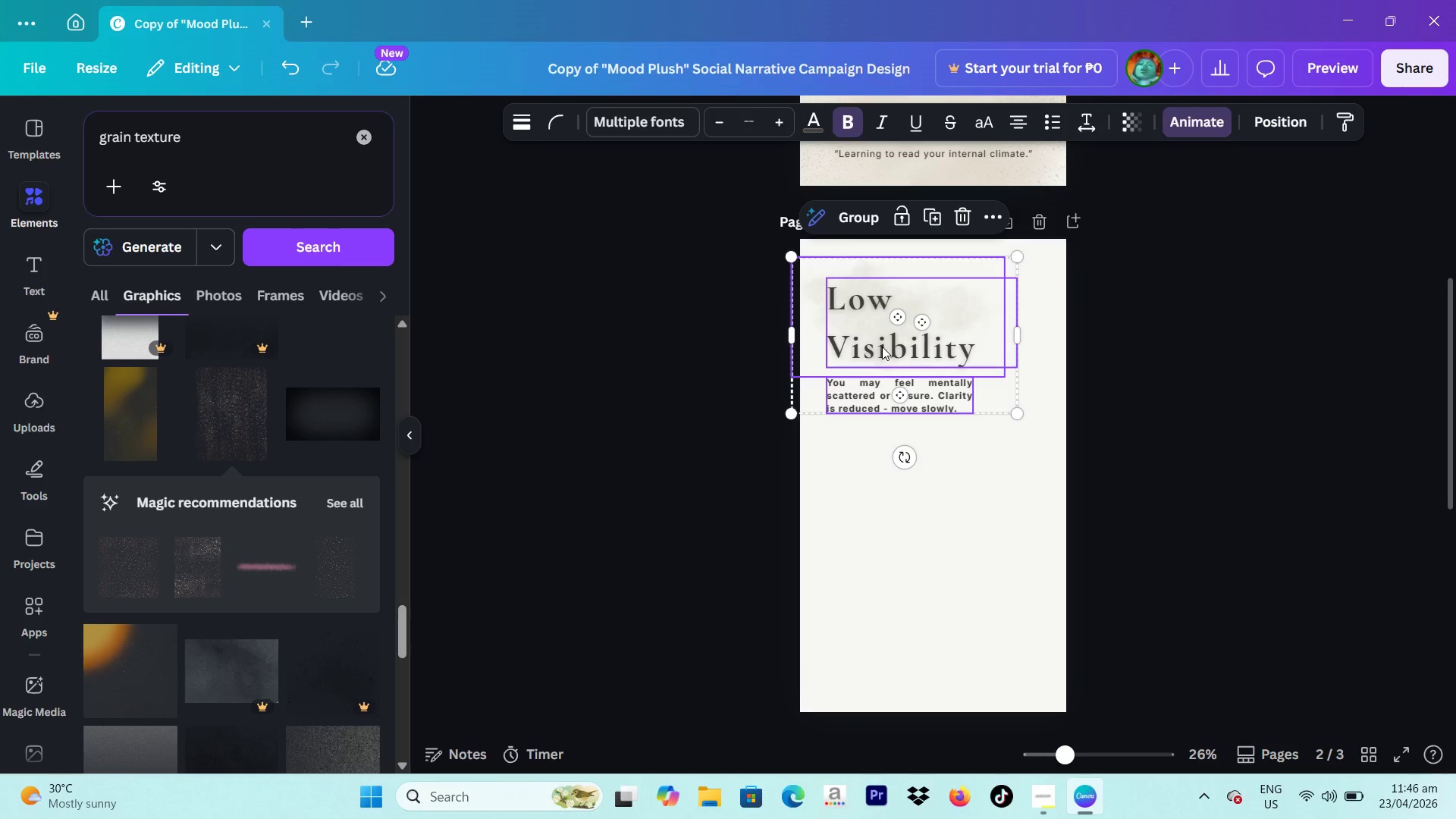 
scroll: coordinate [1069, 399], scroll_direction: down, amount: 2.0
 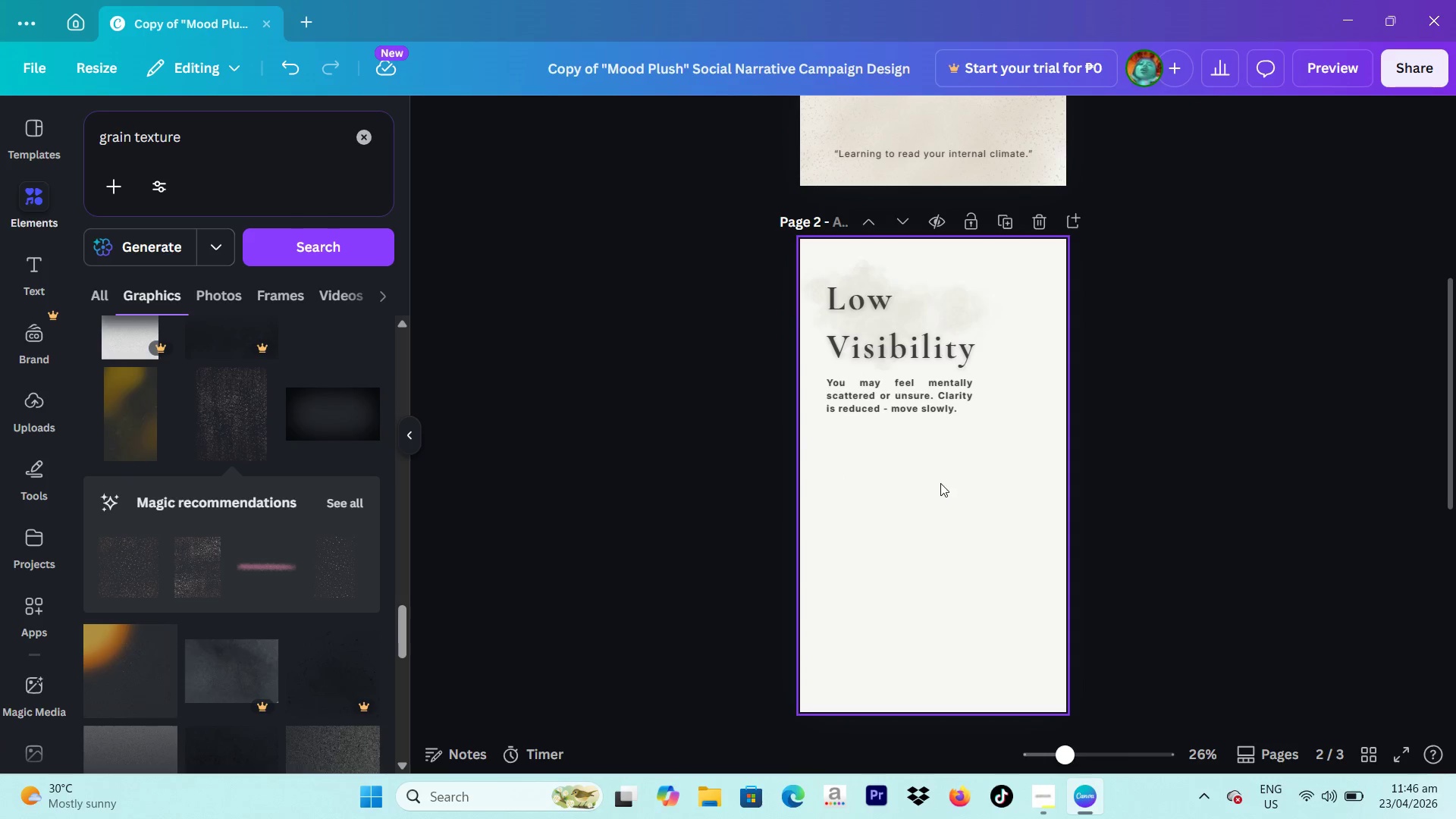 
left_click_drag(start_coordinate=[883, 347], to_coordinate=[894, 369])
 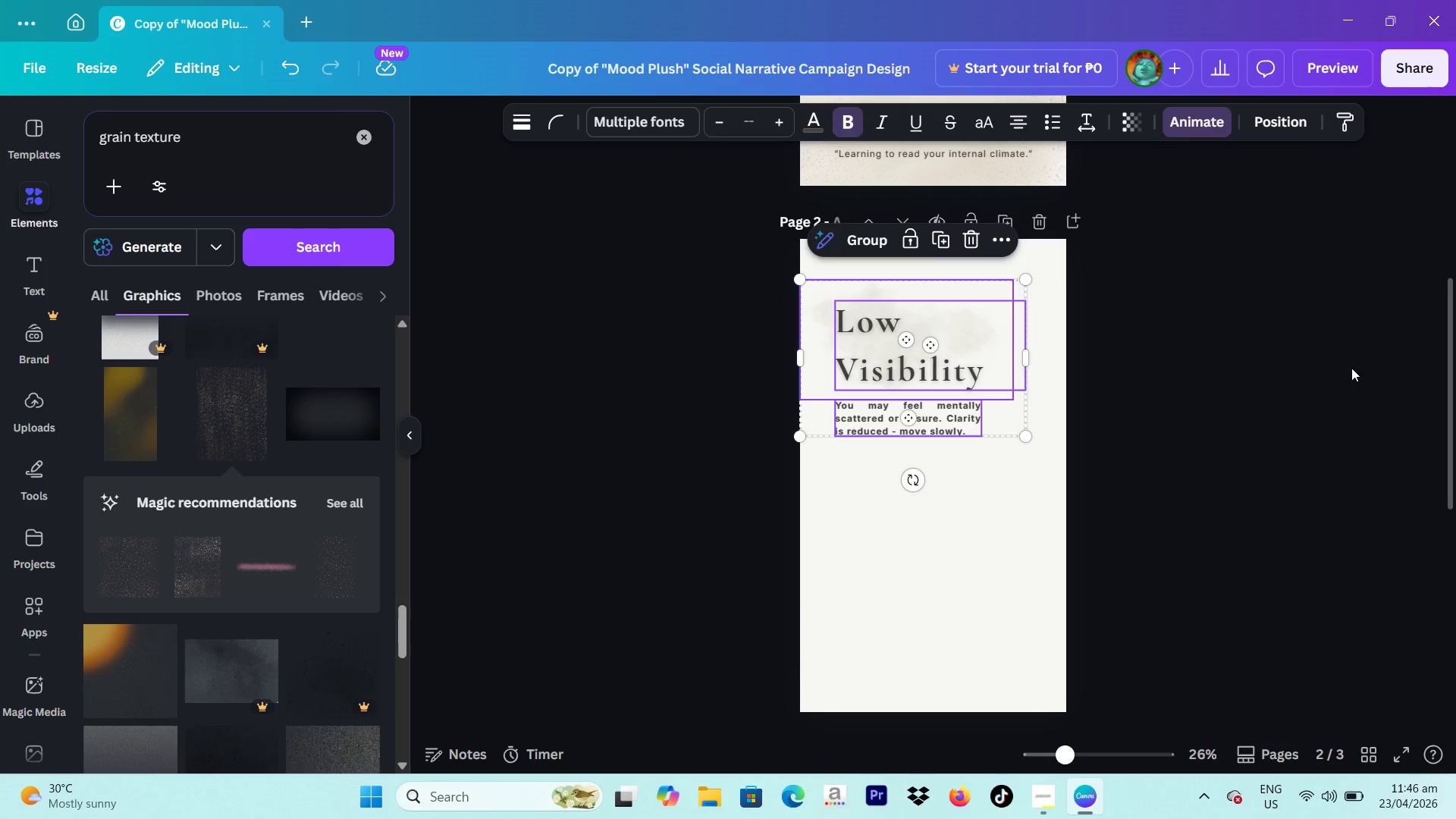 
left_click([1345, 368])
 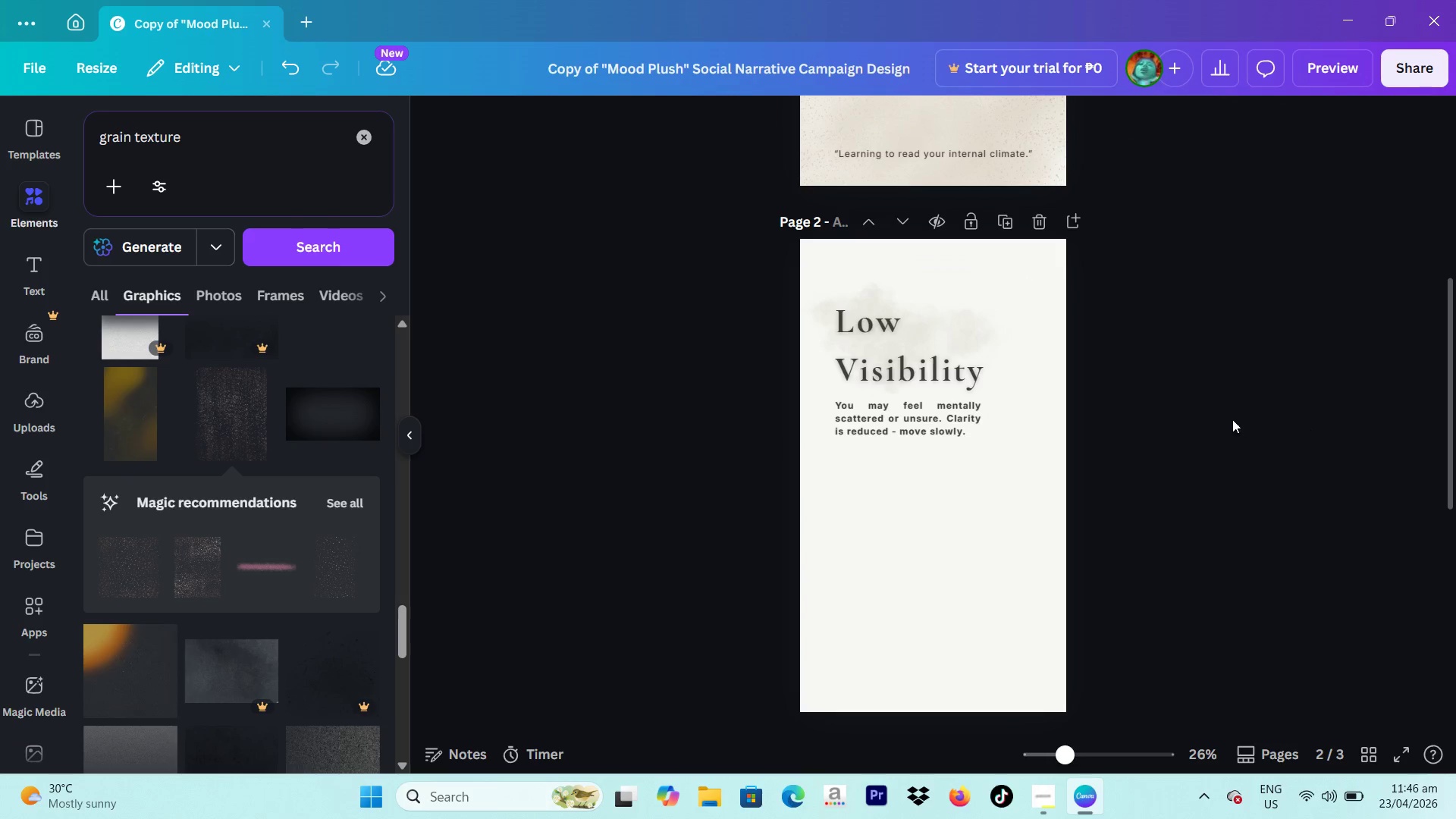 
scroll: coordinate [1096, 365], scroll_direction: up, amount: 1.0
 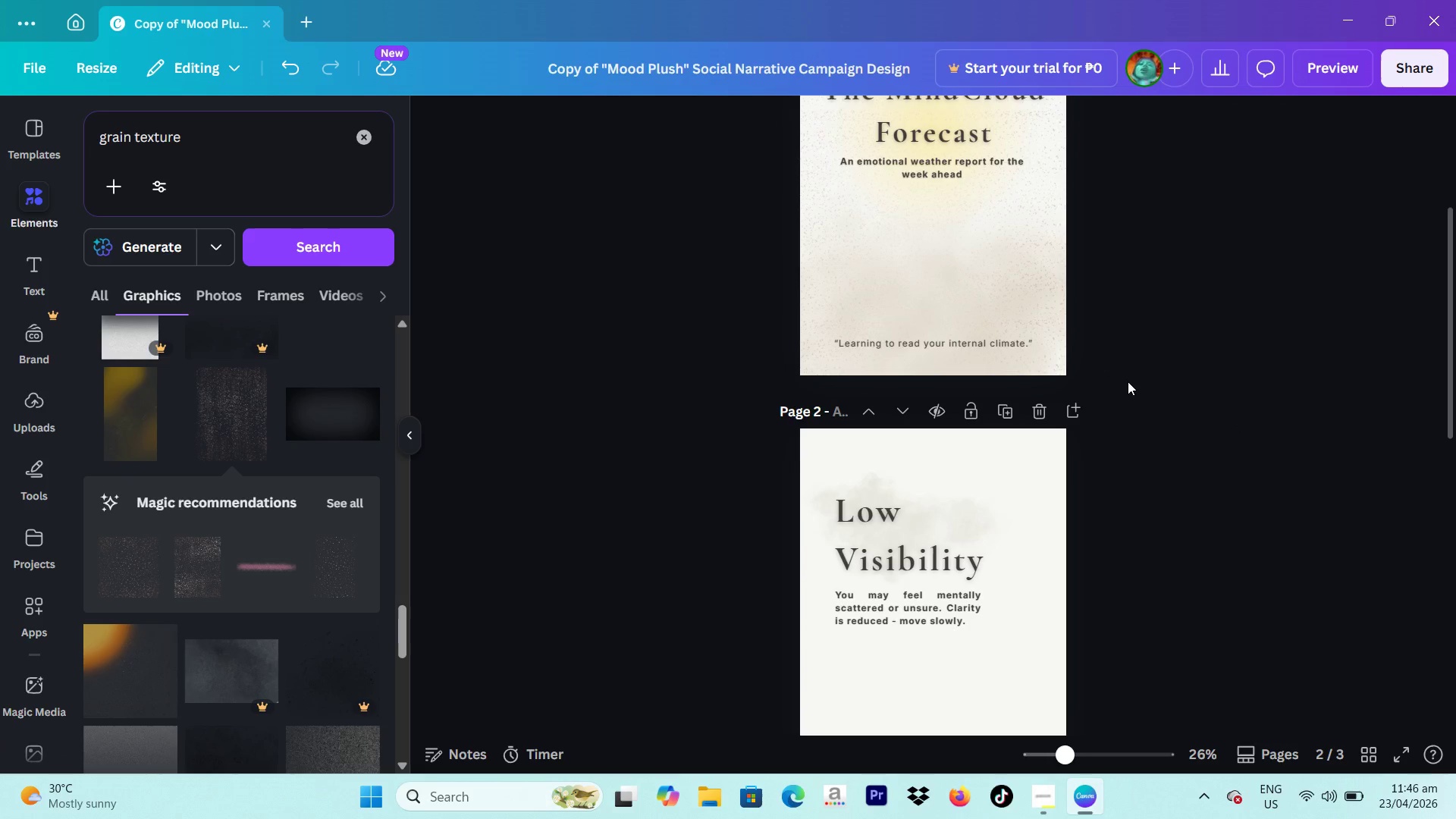 
scroll: coordinate [1128, 372], scroll_direction: down, amount: 1.0
 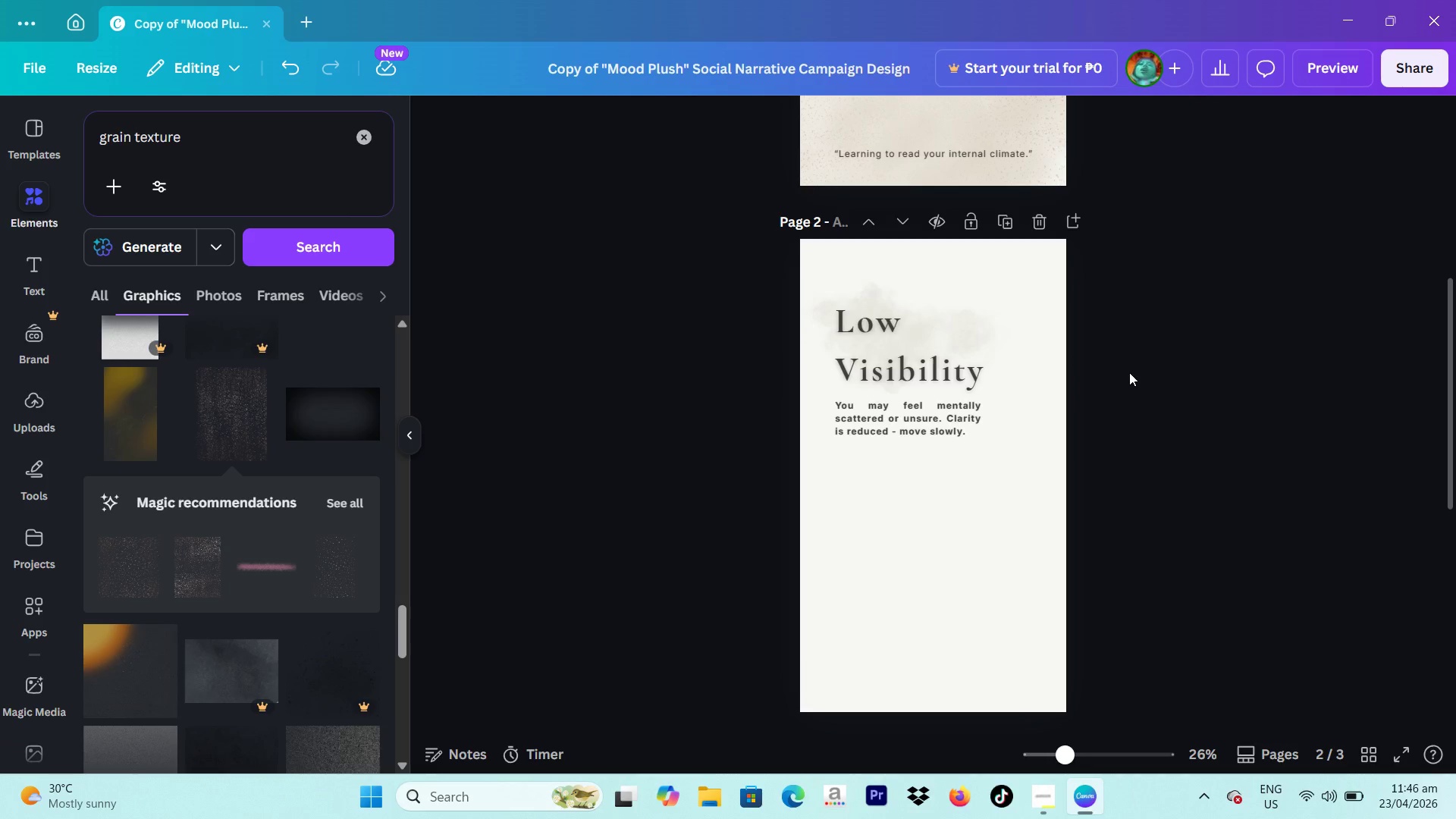 
wait(8.03)
 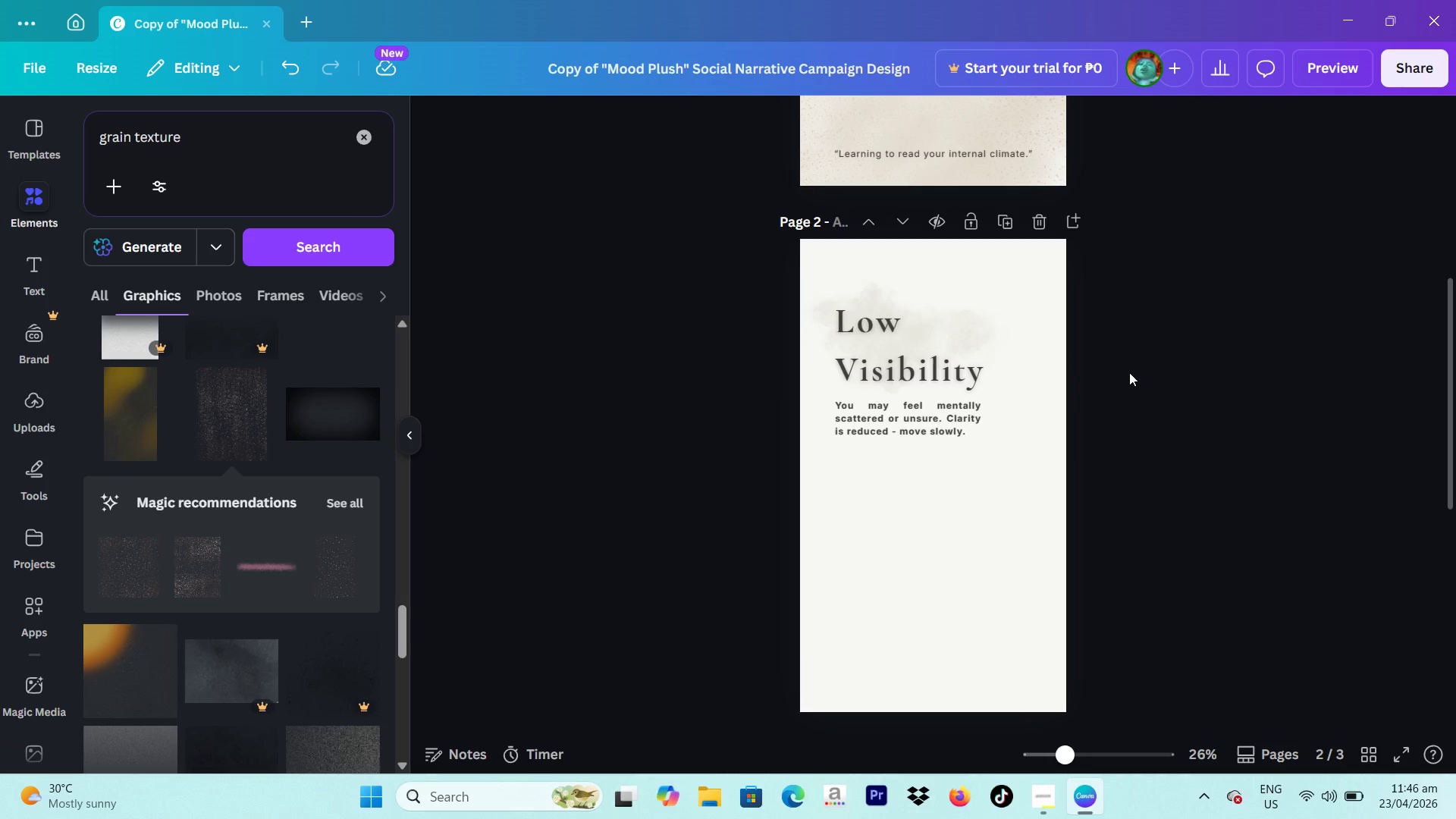 
scroll: coordinate [1097, 528], scroll_direction: none, amount: 0.0
 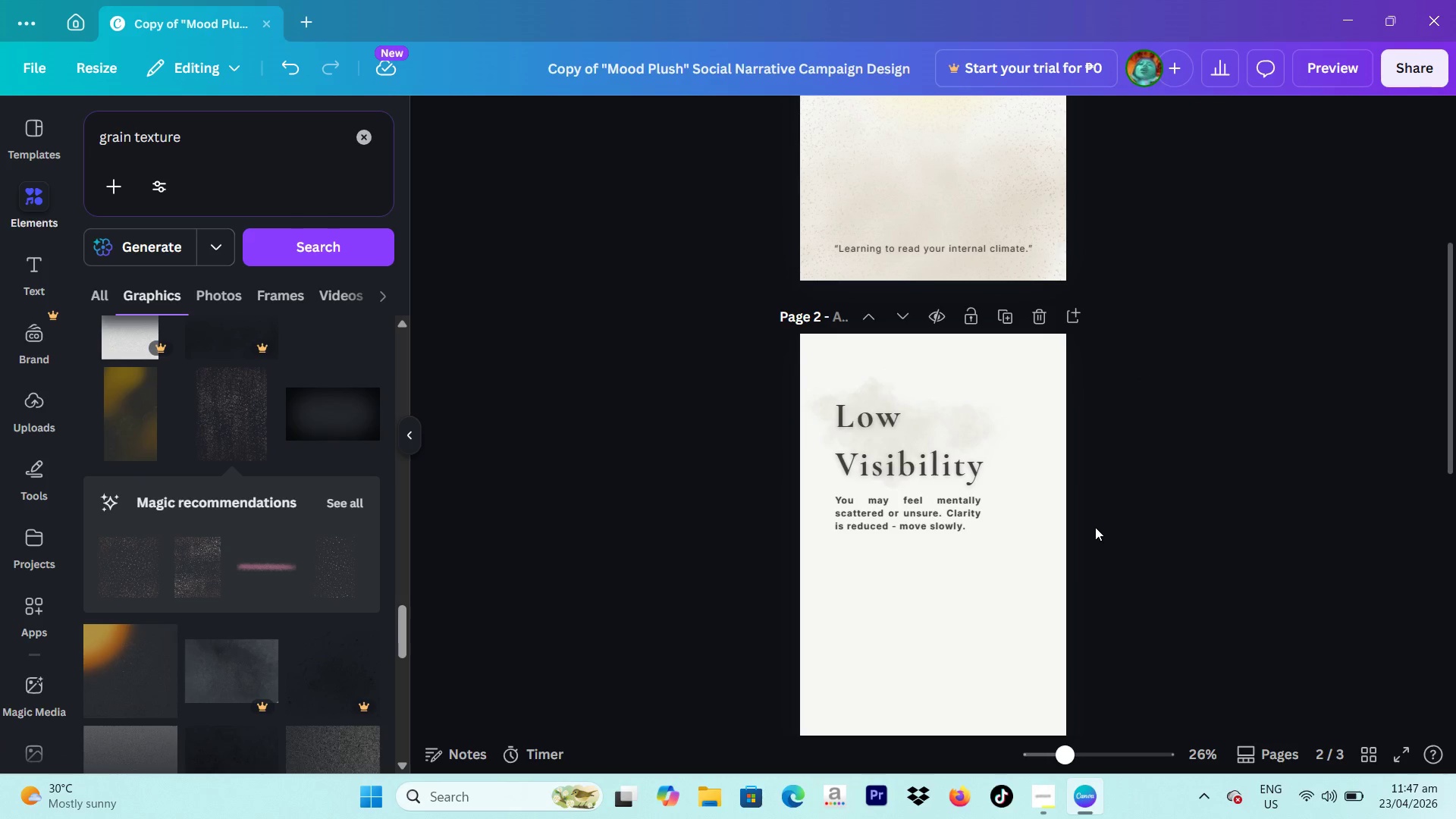 
scroll: coordinate [1141, 498], scroll_direction: up, amount: 3.0
 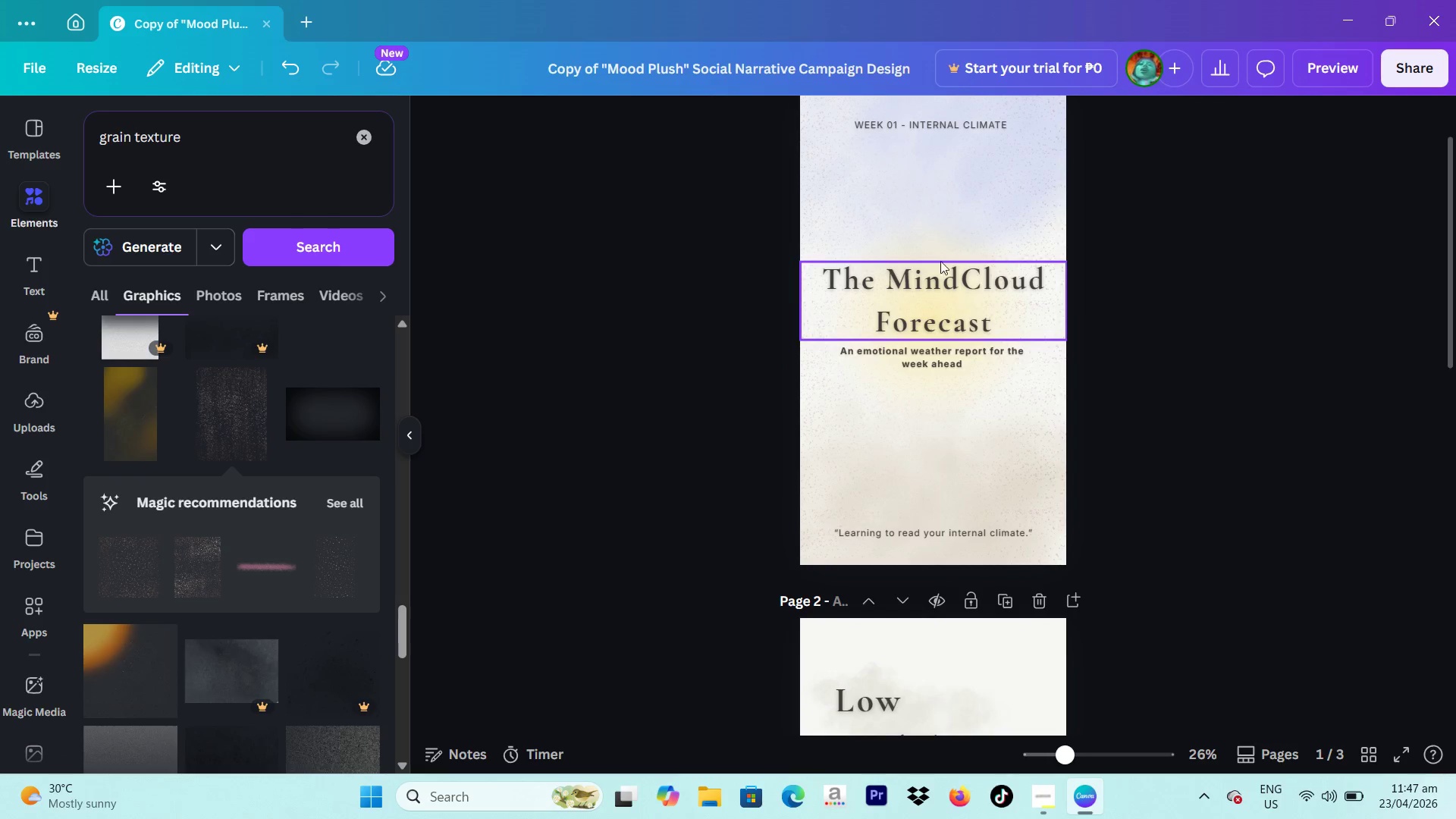 
left_click([909, 205])
 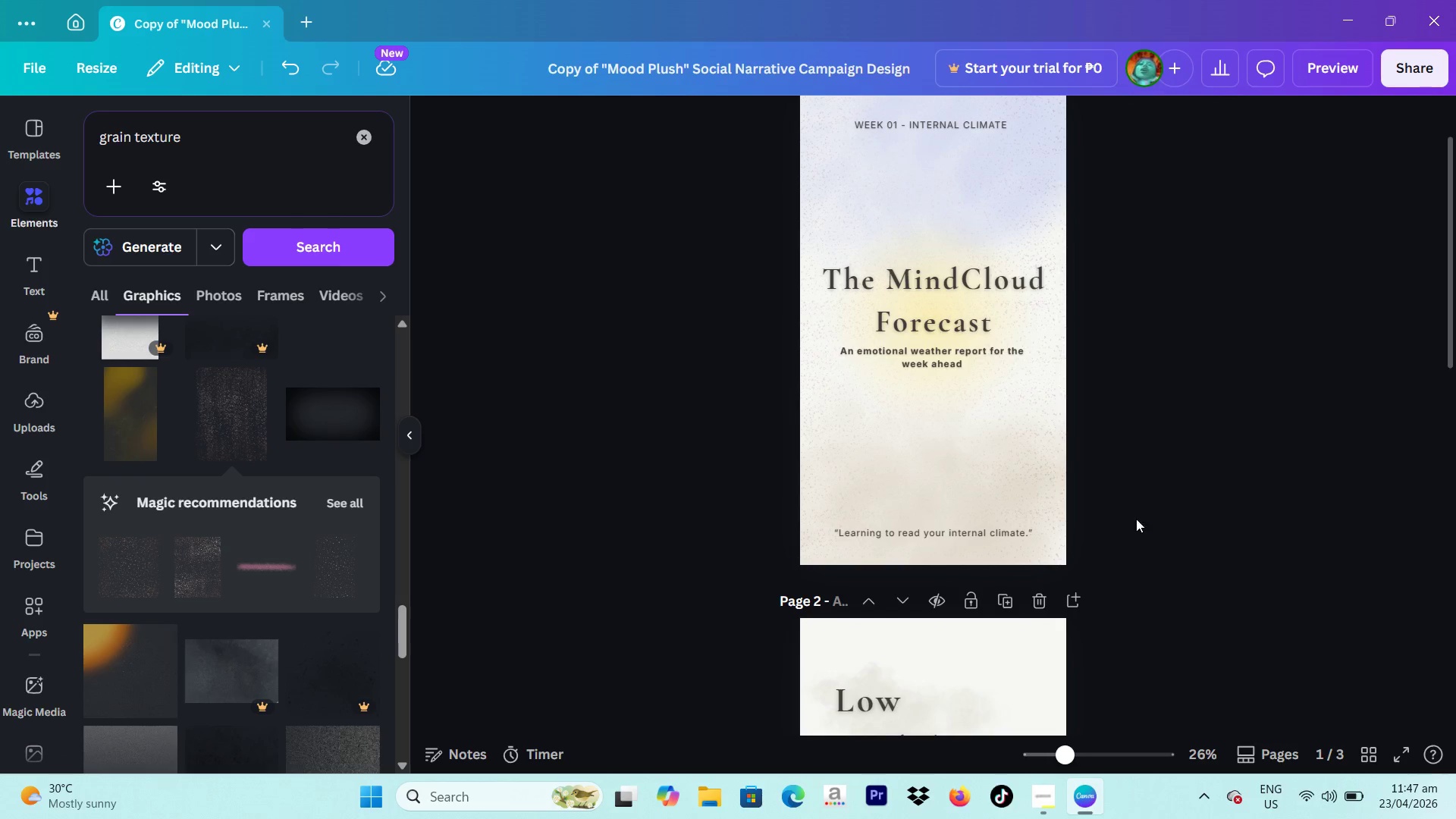 
scroll: coordinate [1122, 525], scroll_direction: none, amount: 0.0
 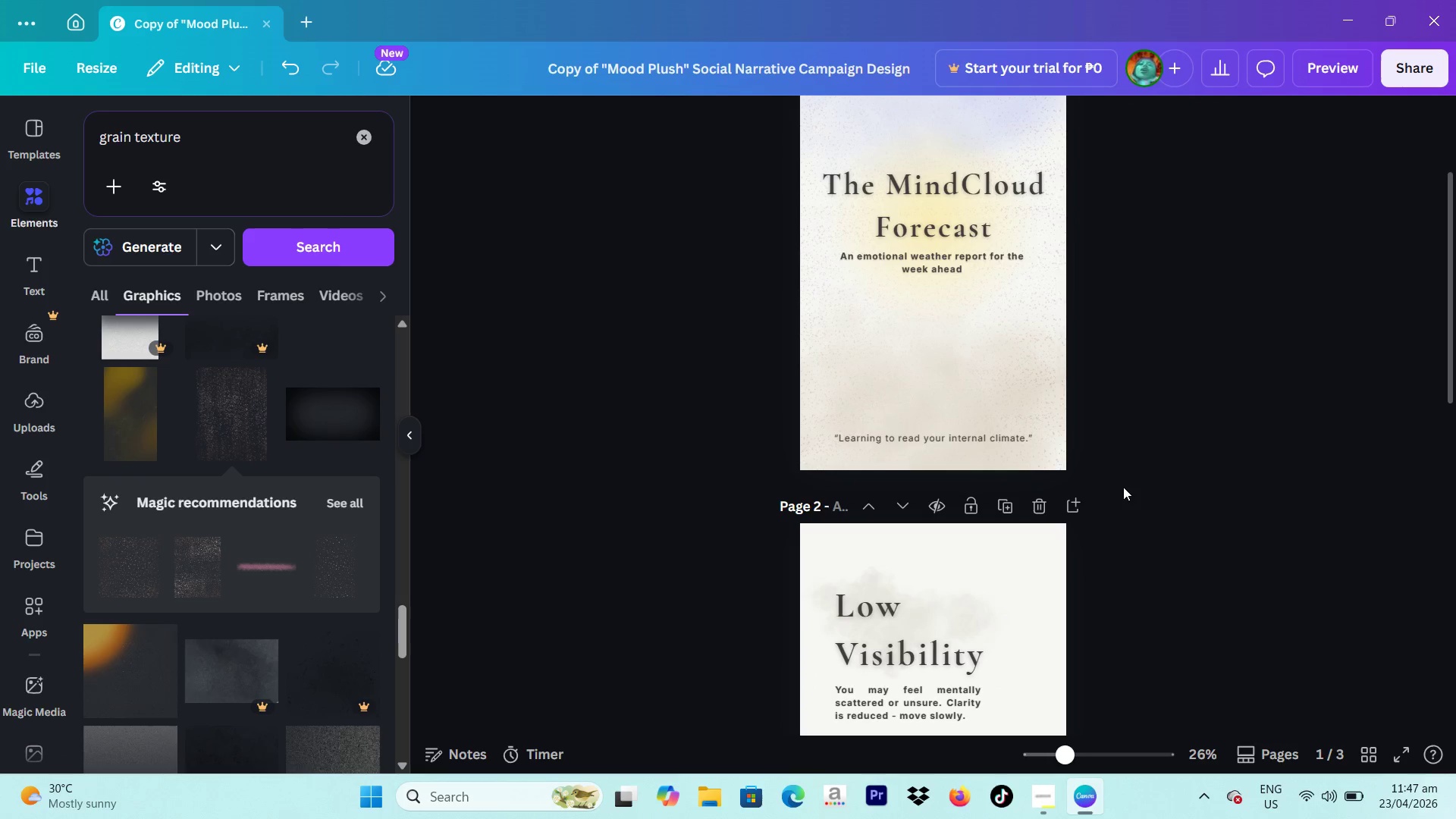 
scroll: coordinate [1121, 467], scroll_direction: up, amount: 1.0
 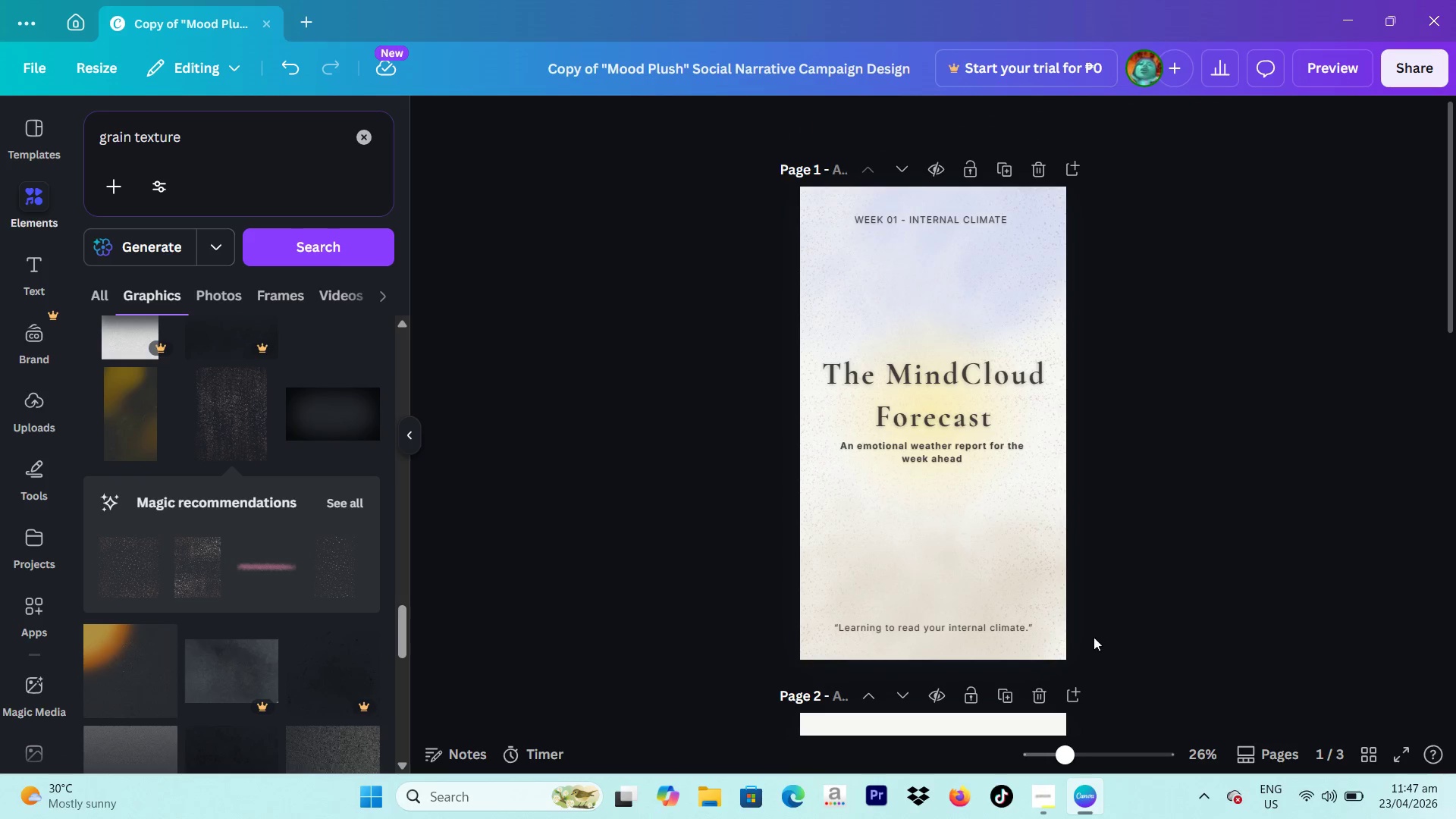 
left_click_drag(start_coordinate=[1094, 638], to_coordinate=[939, 194])
 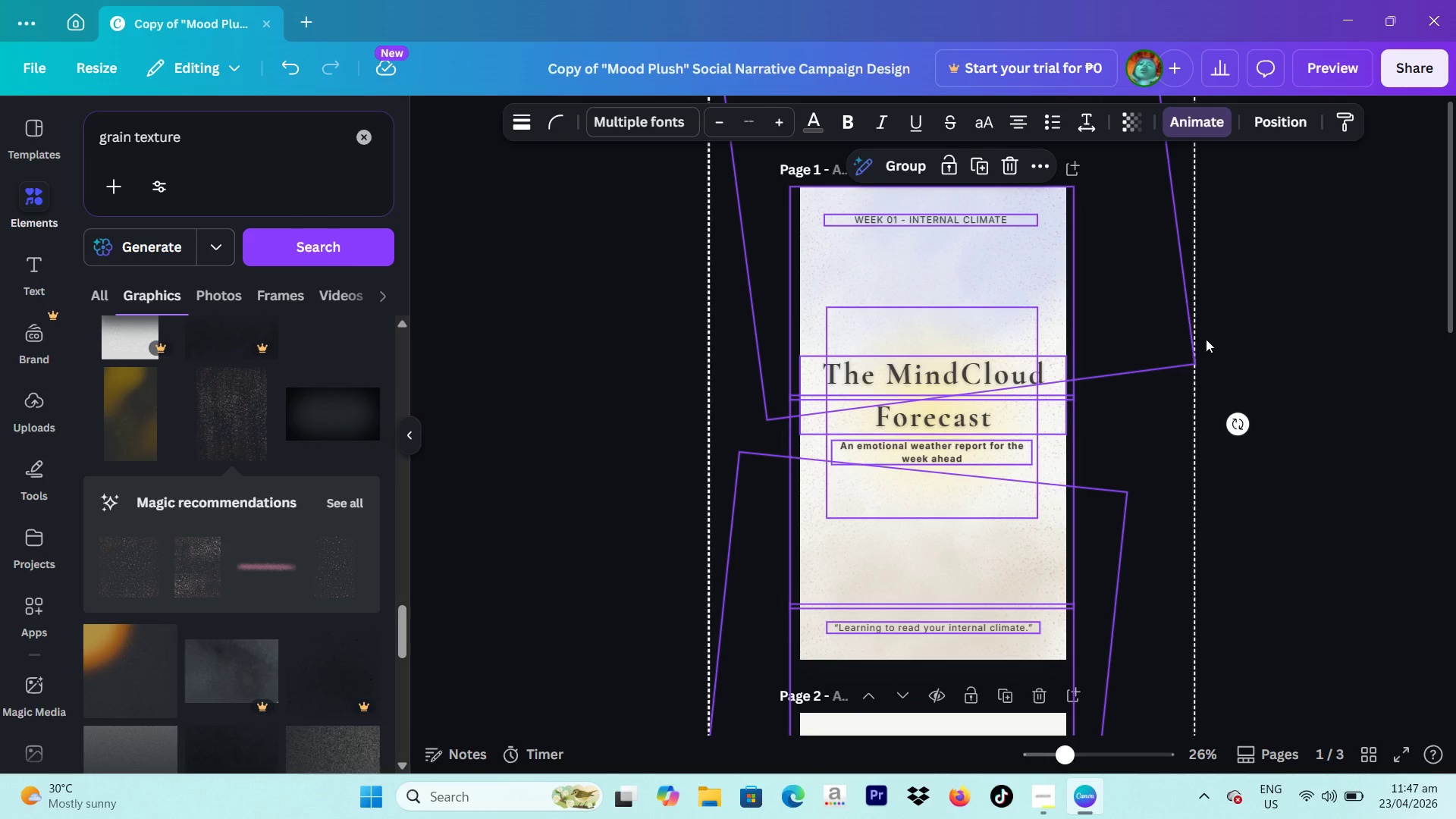 
scroll: coordinate [1206, 340], scroll_direction: down, amount: 1.0
 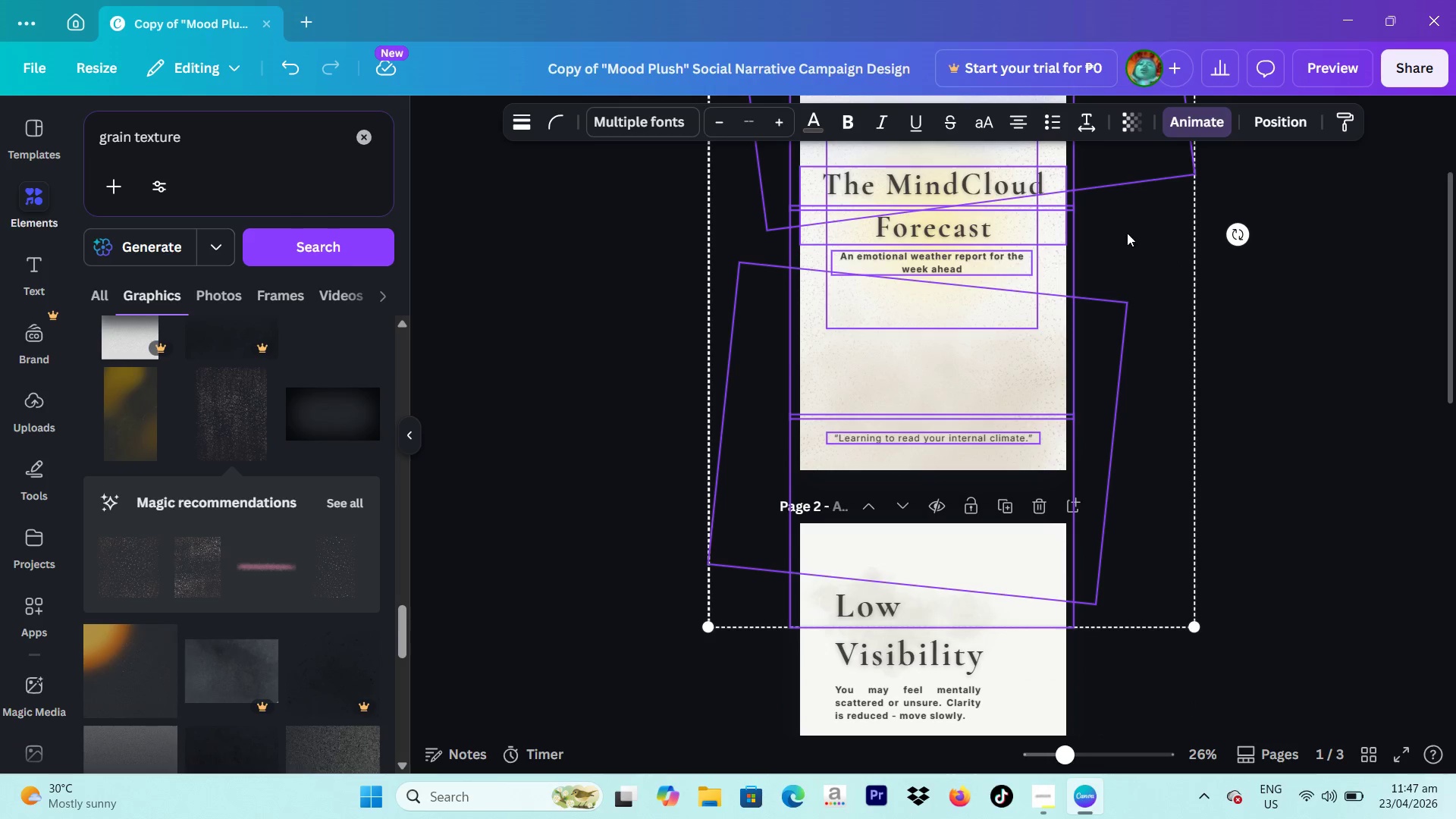 
scroll: coordinate [1128, 266], scroll_direction: up, amount: 1.0
 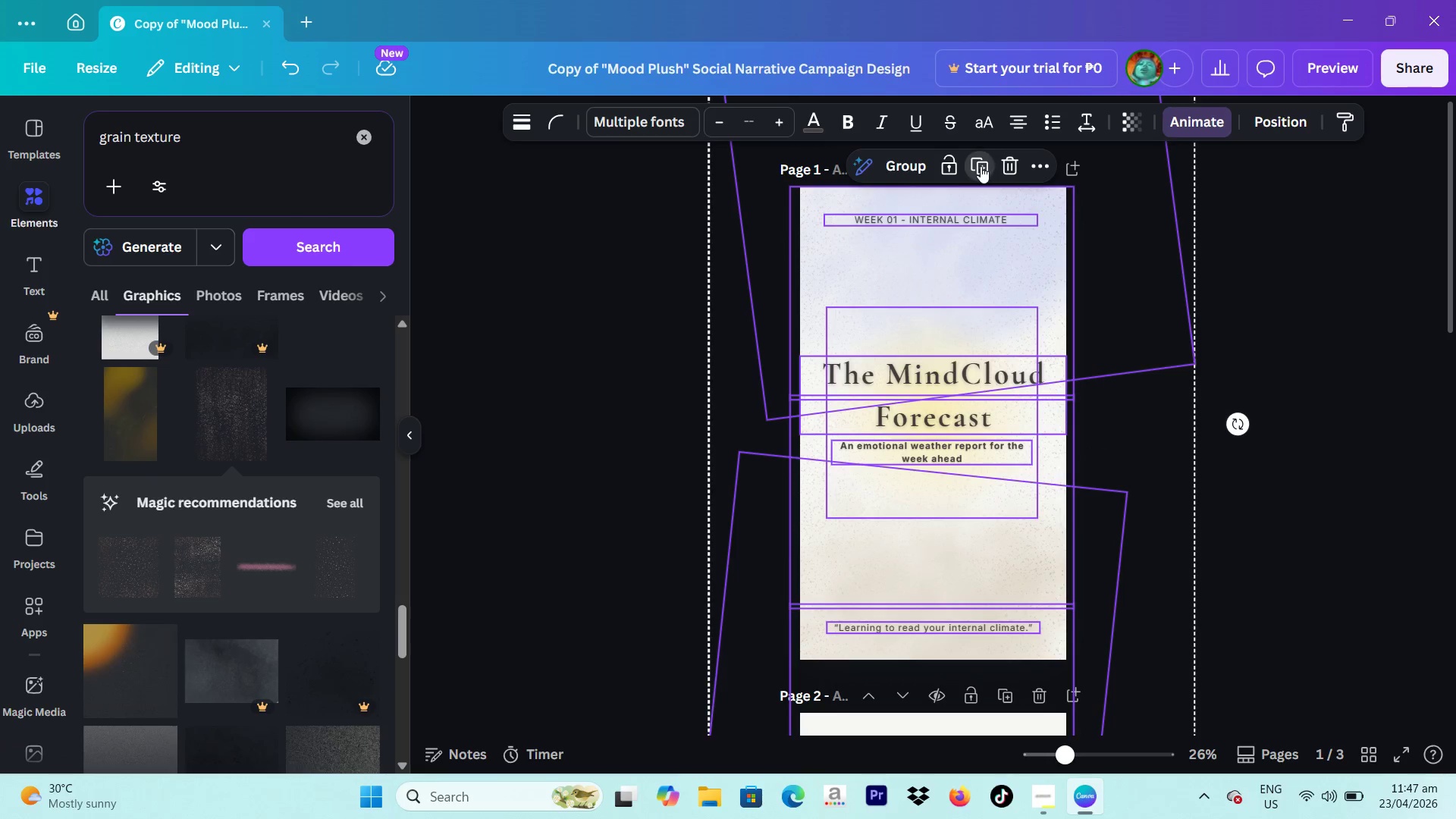 
left_click_drag(start_coordinate=[1004, 322], to_coordinate=[996, 272])
 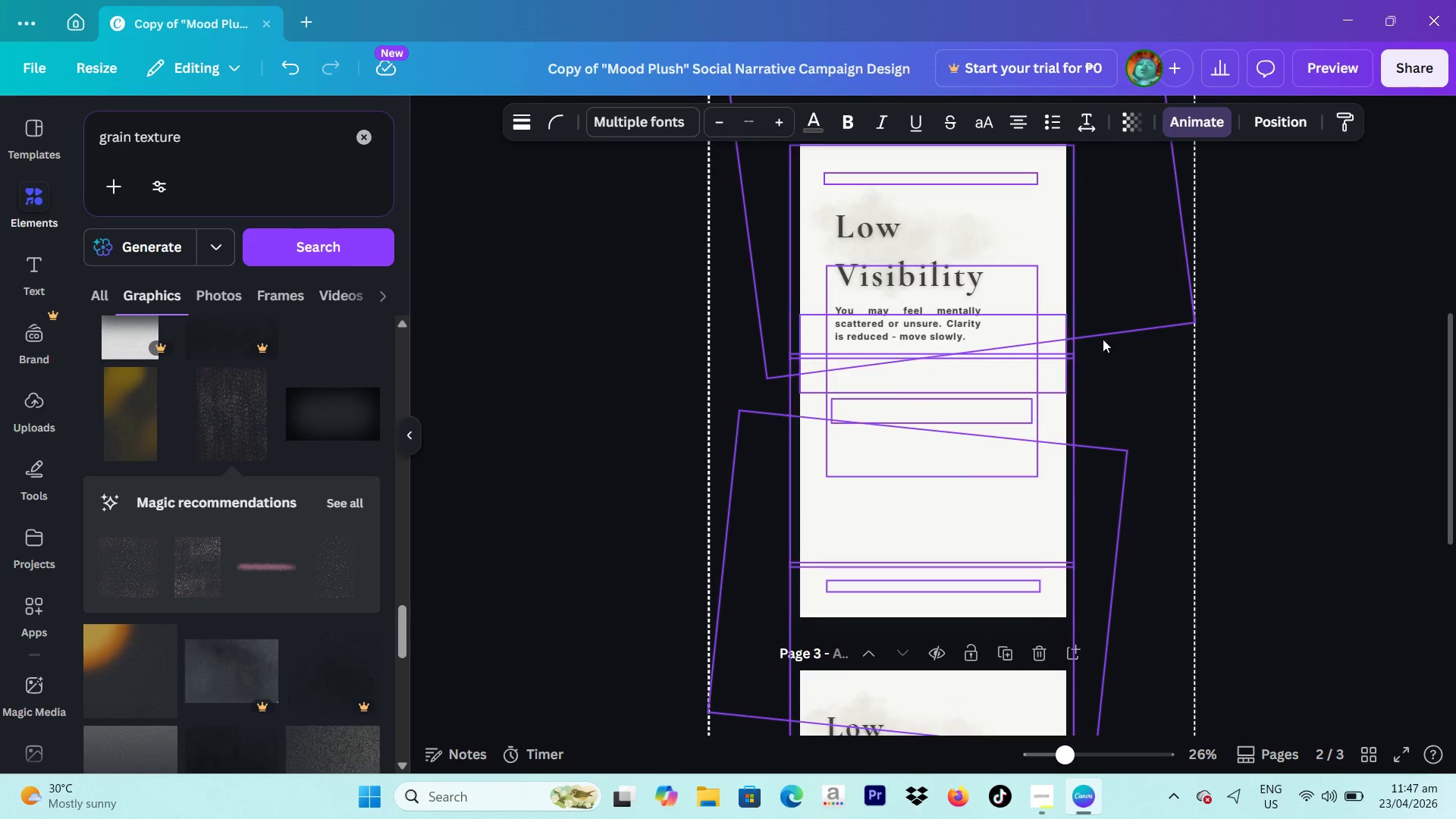 
scroll: coordinate [1006, 472], scroll_direction: down, amount: 5.0
 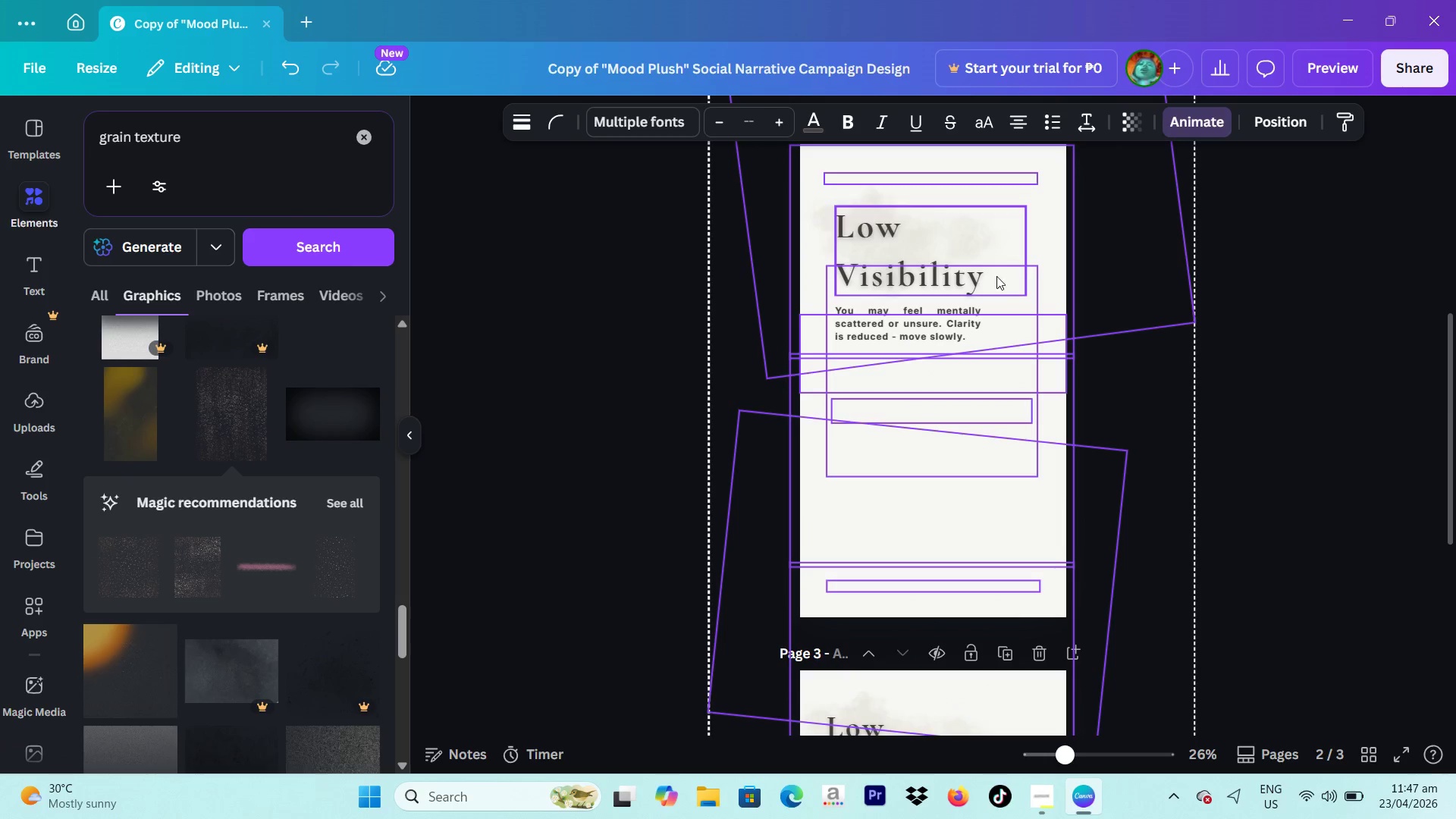 
left_click([1229, 373])
 